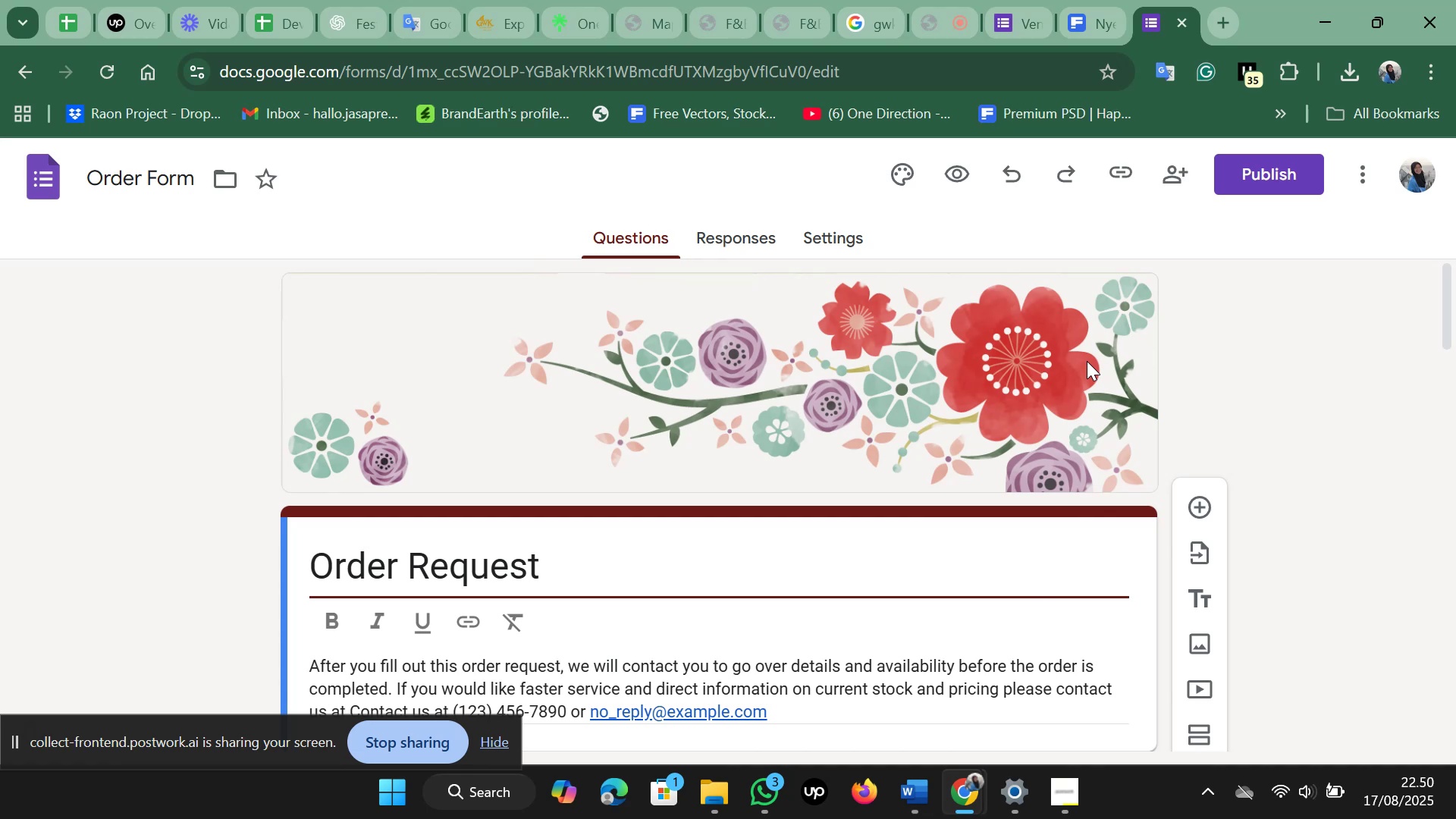 
right_click([1087, 361])
 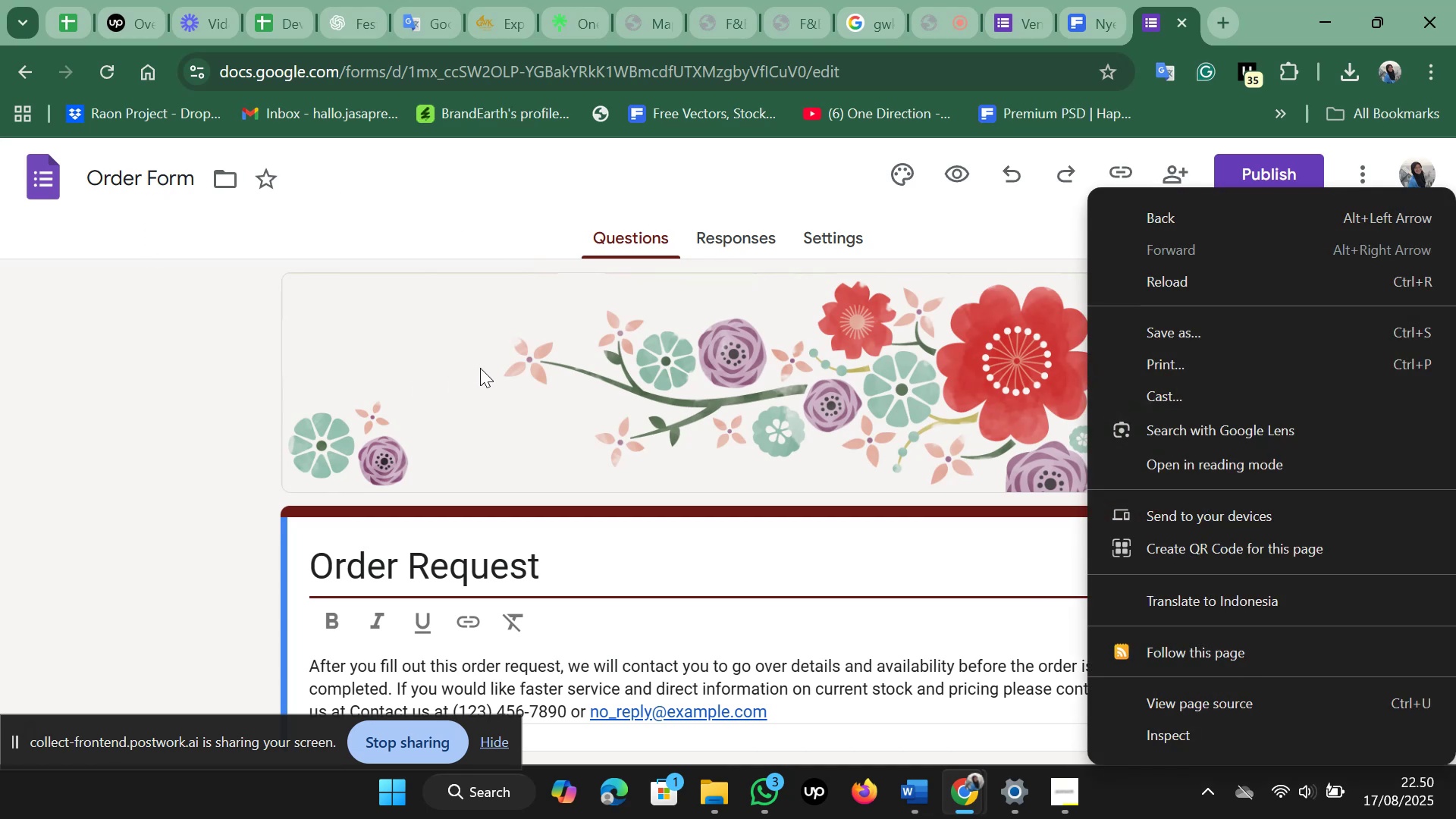 
right_click([506, 359])
 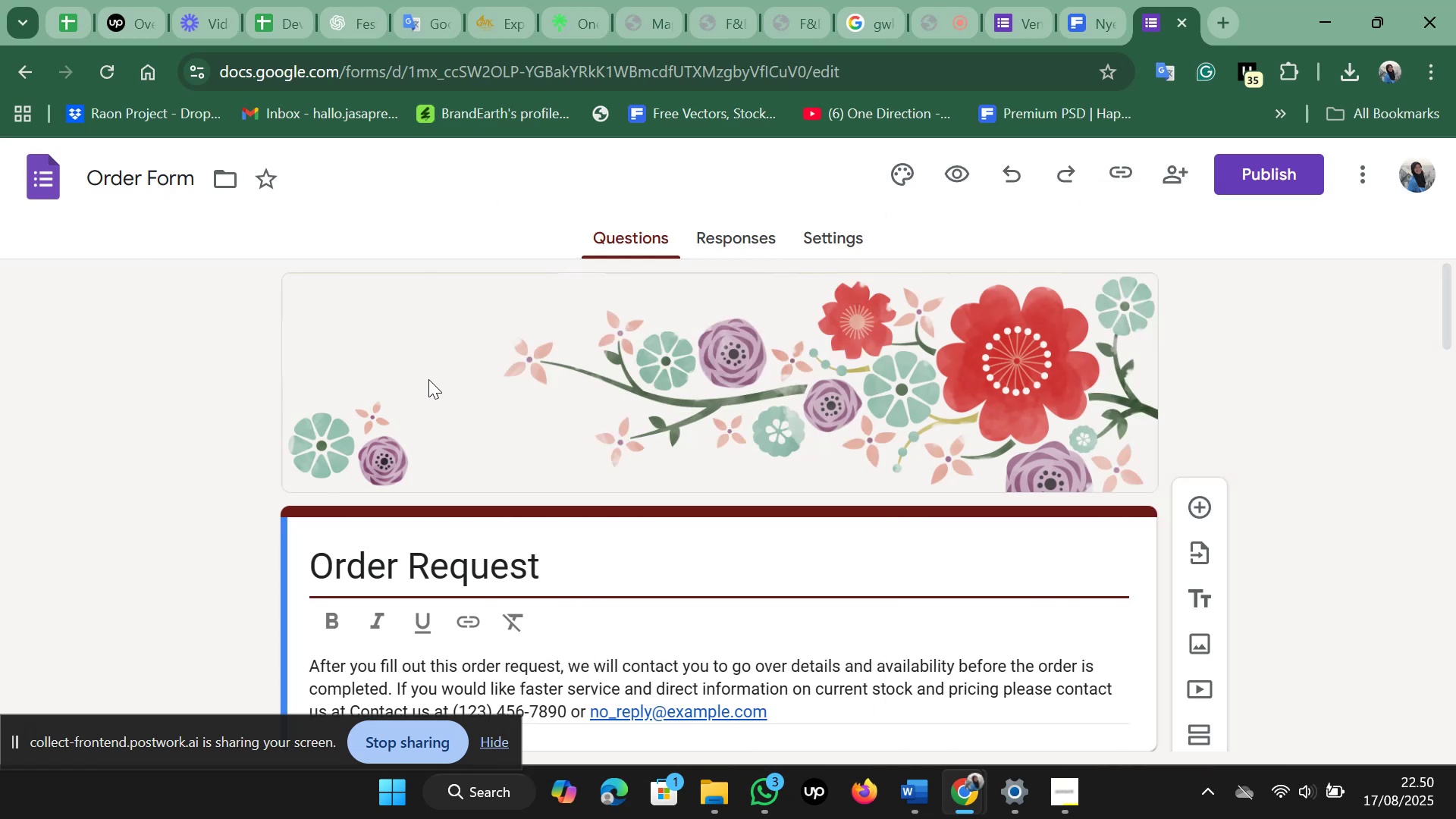 
double_click([428, 379])
 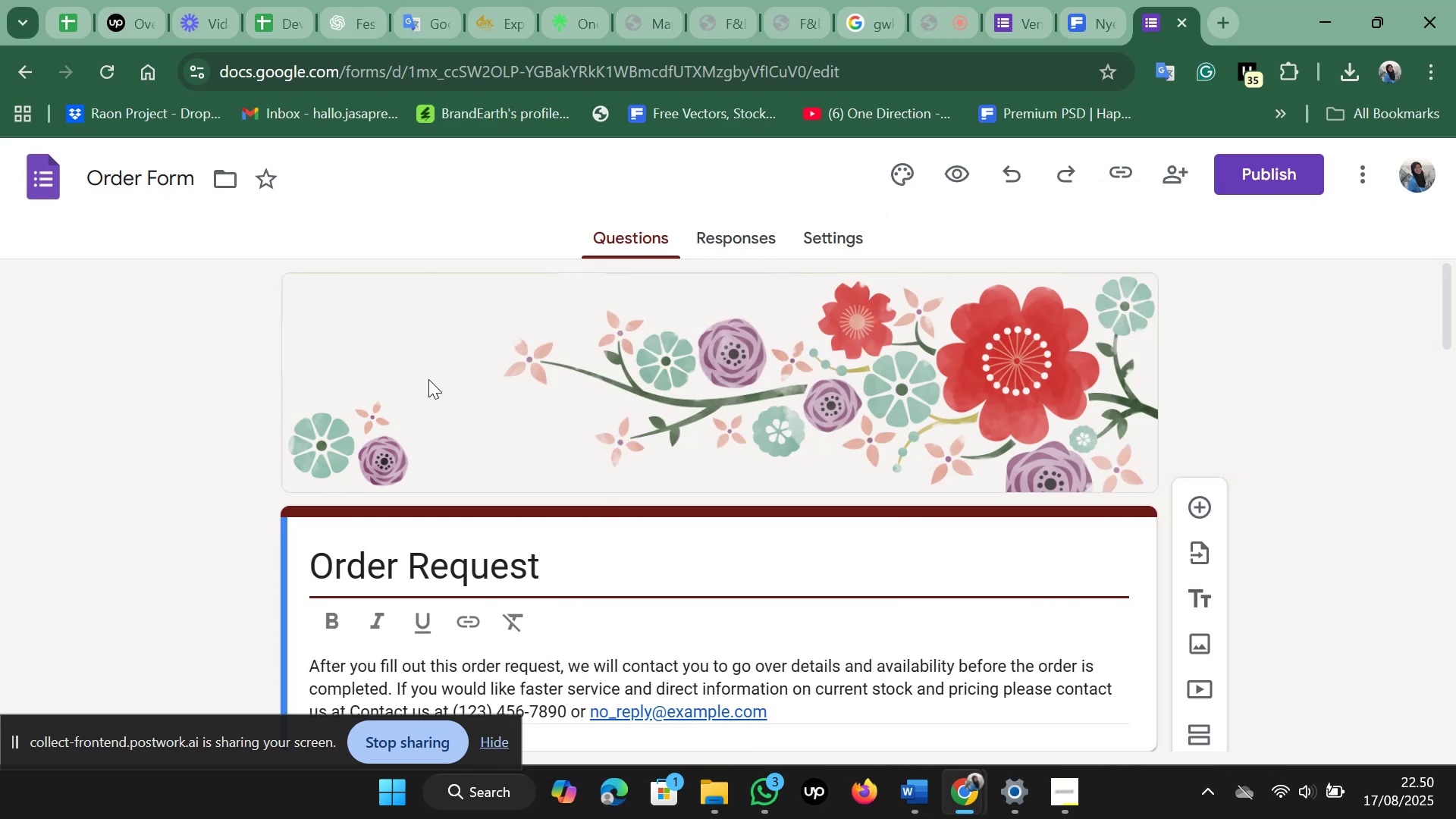 
double_click([428, 379])
 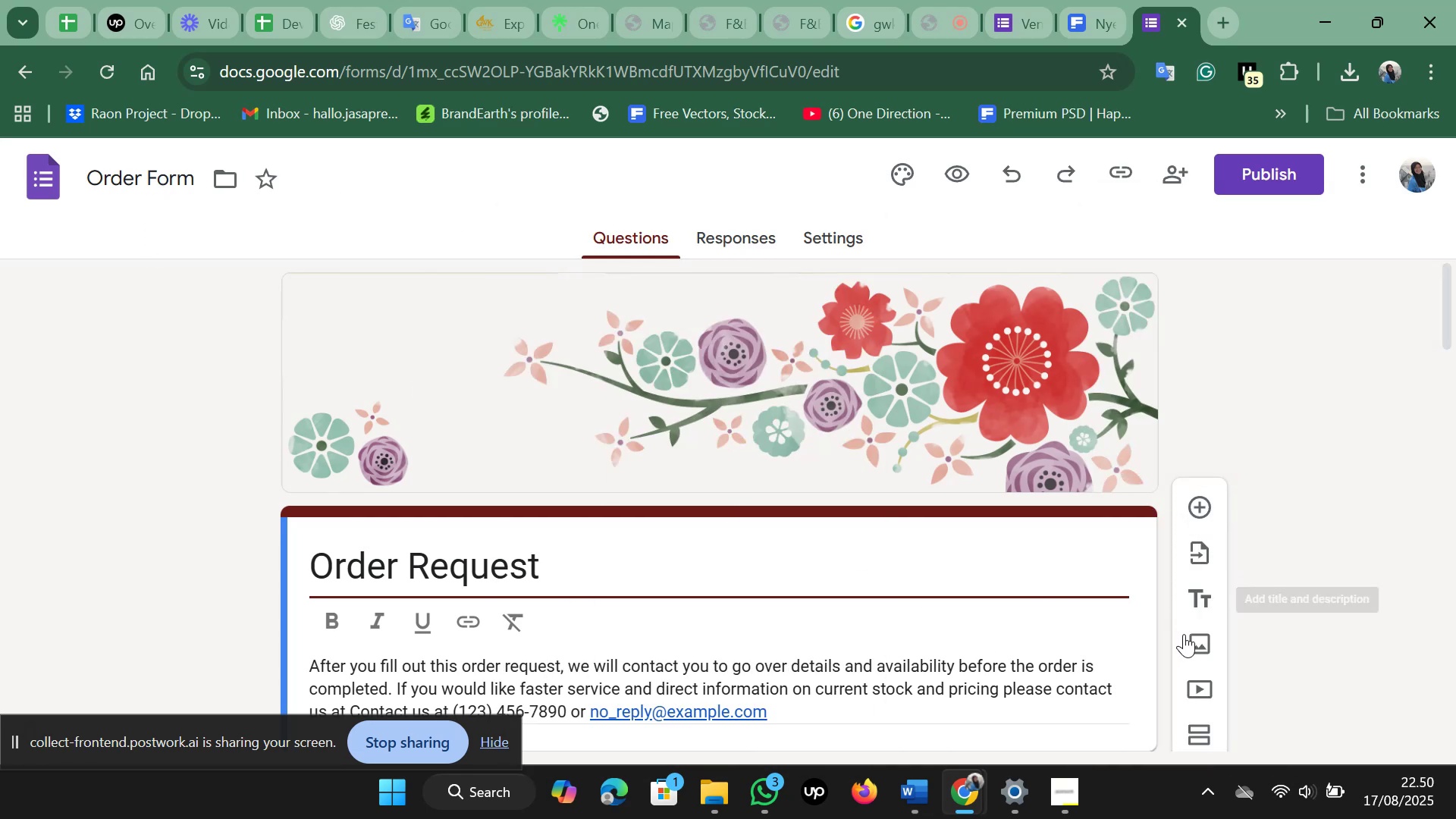 
left_click([1213, 647])
 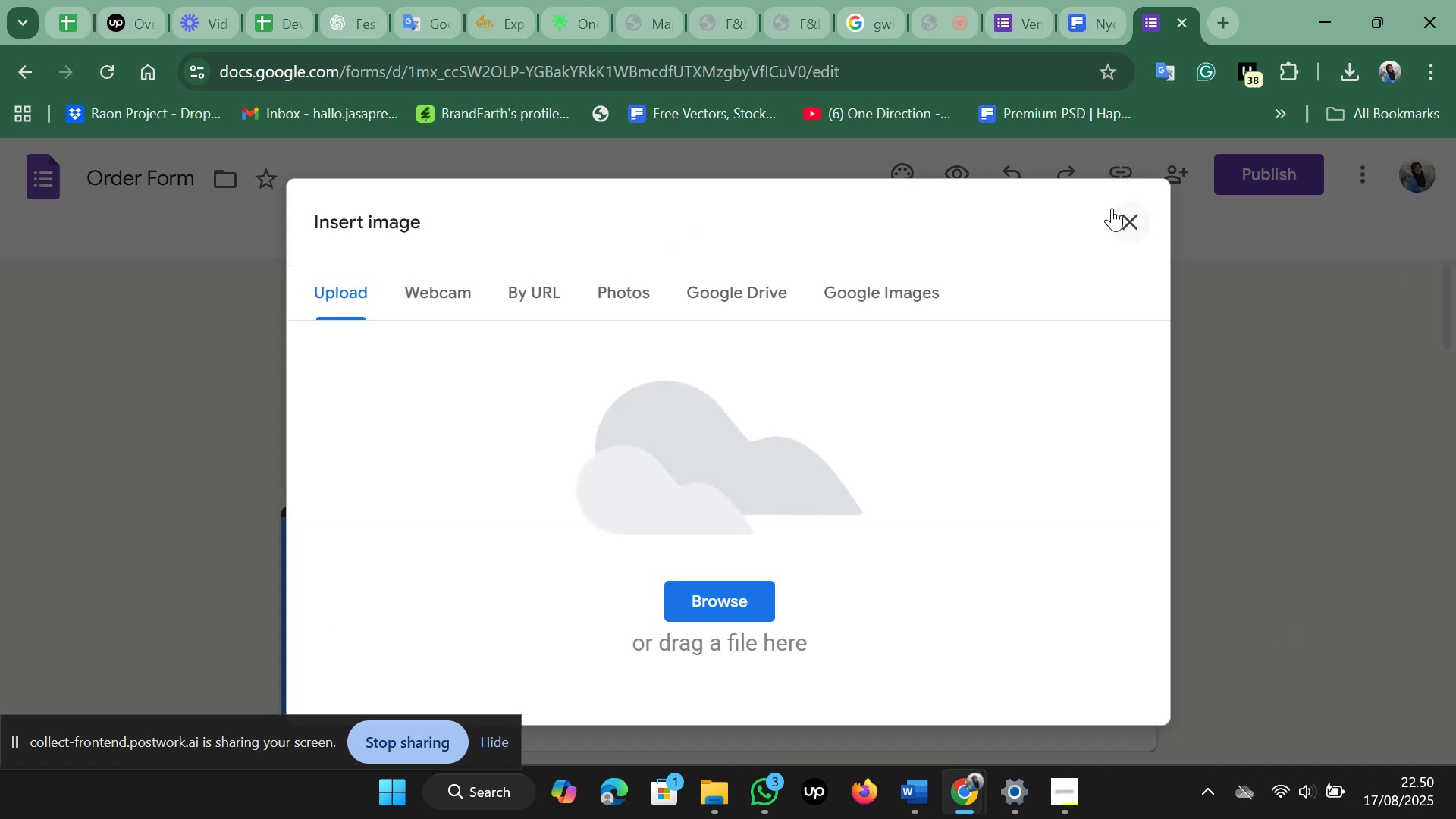 
left_click([1138, 222])
 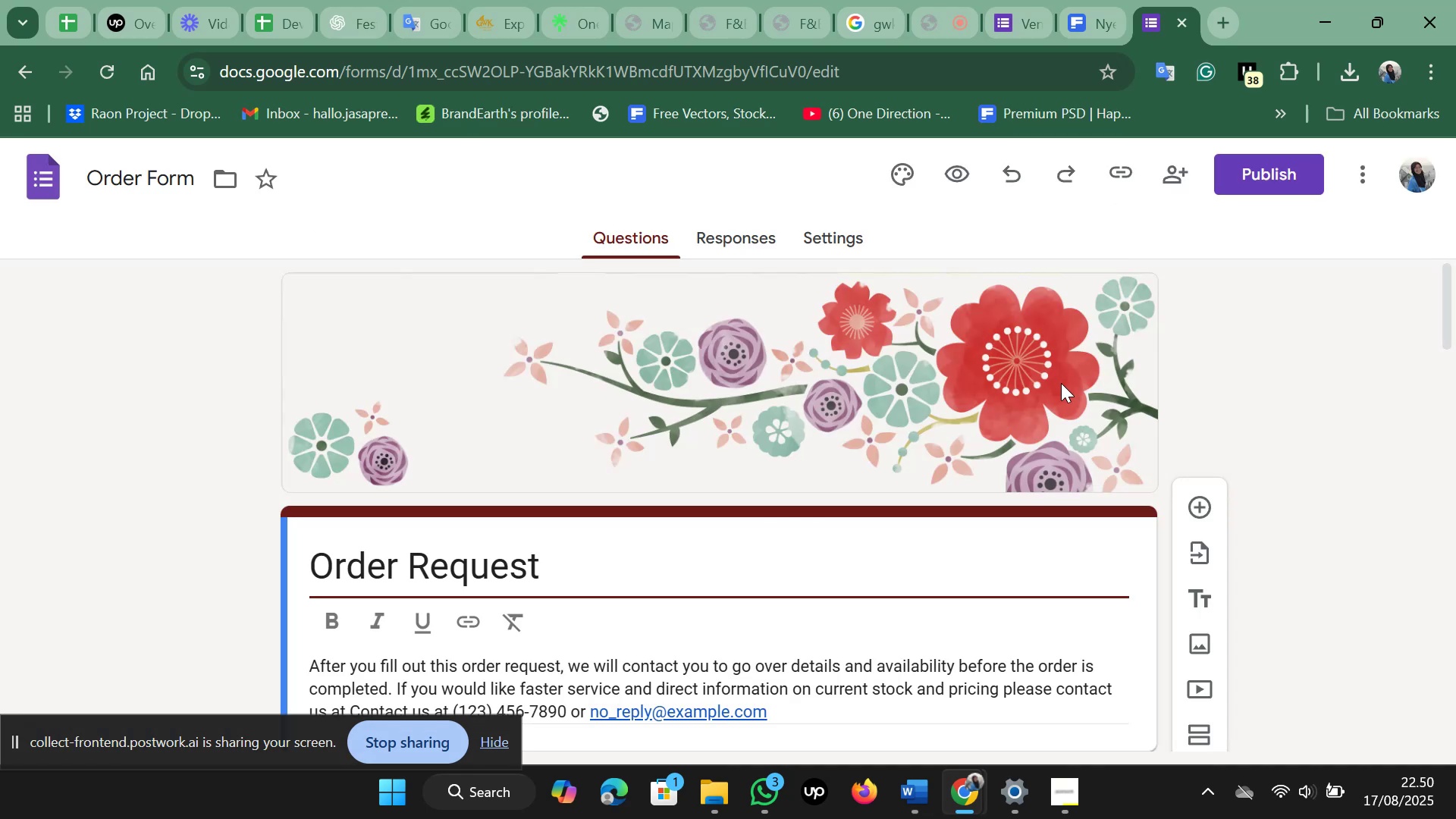 
left_click([1061, 383])
 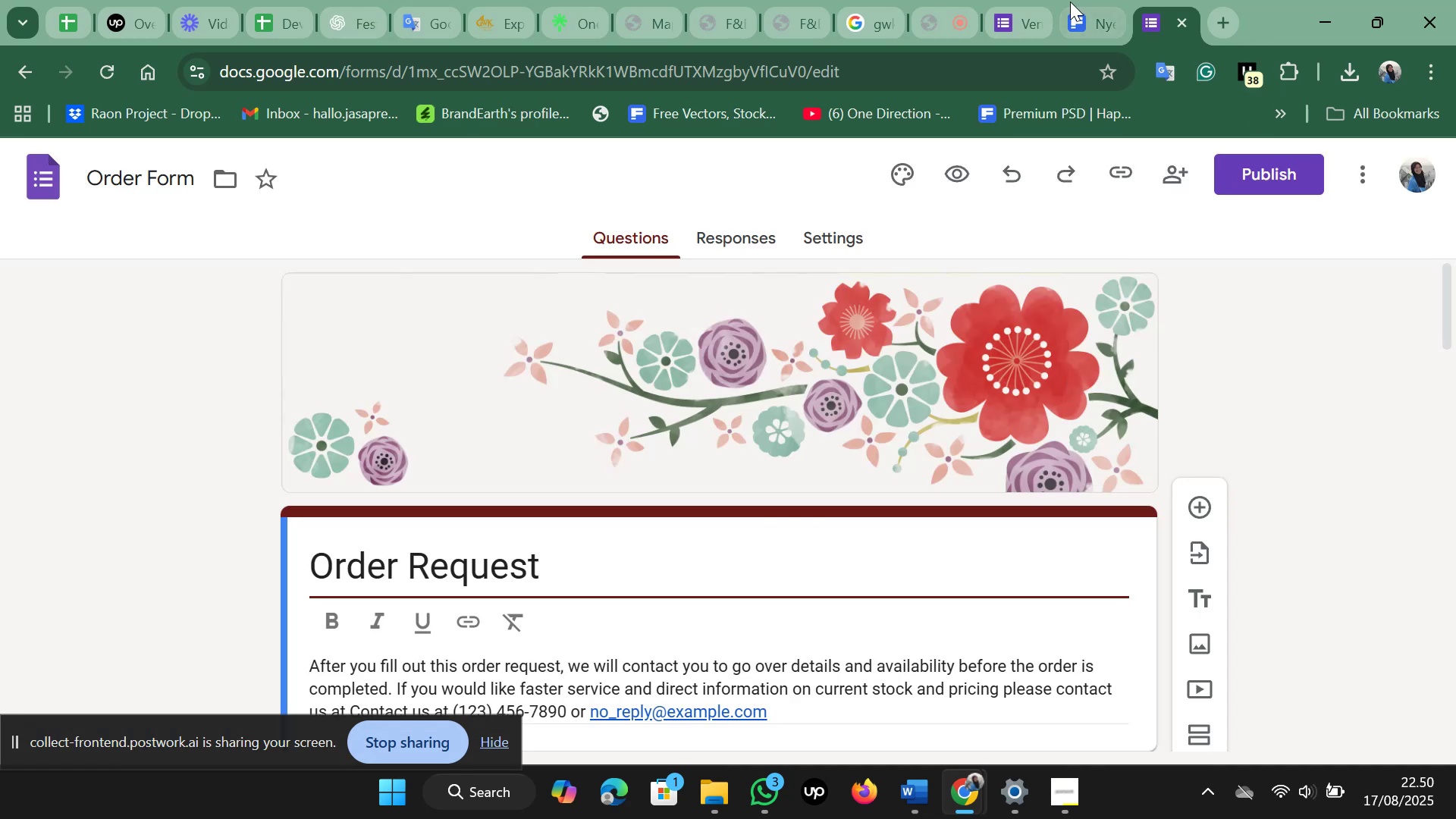 
left_click([1012, 2])
 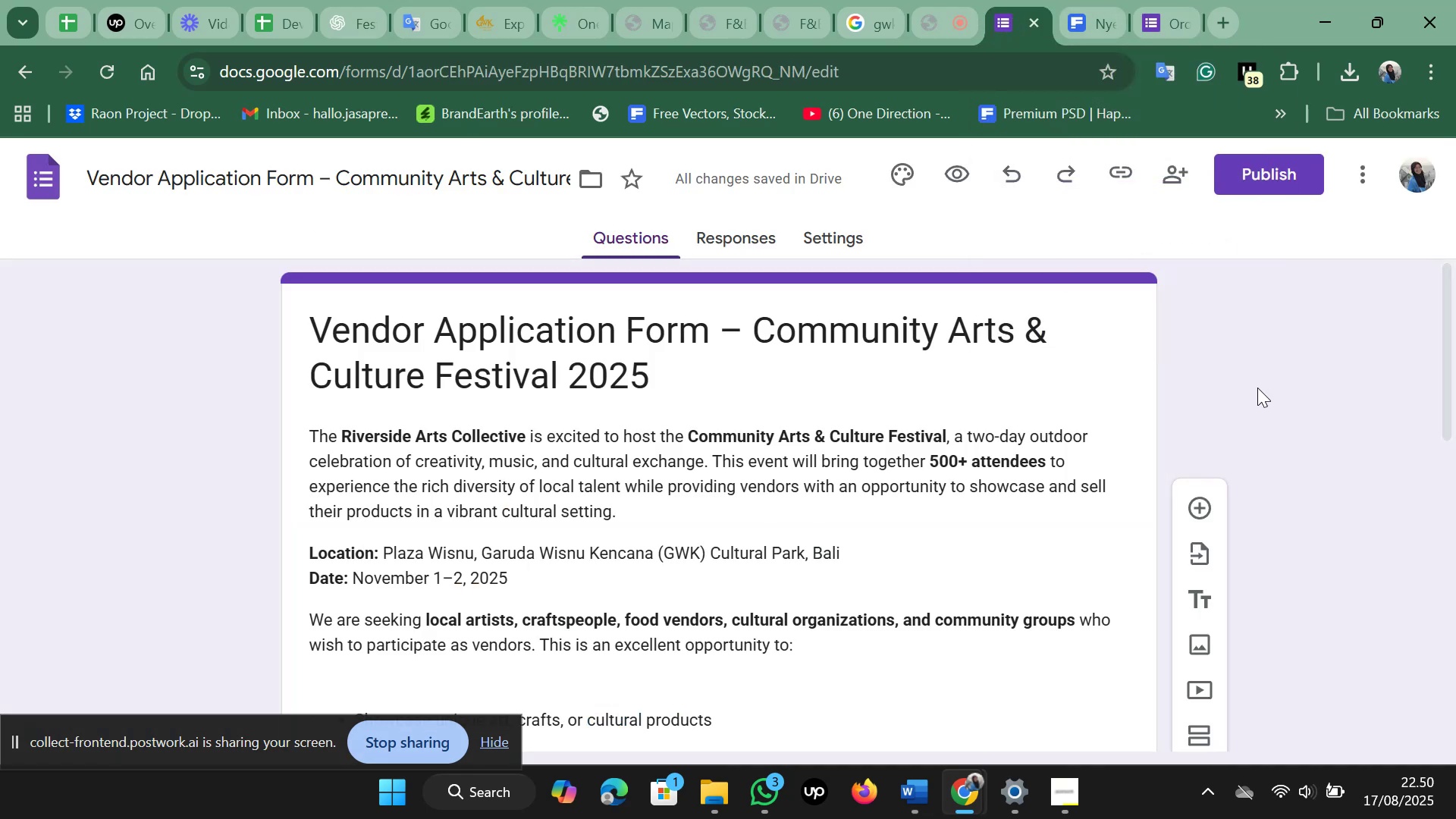 
left_click([1257, 388])
 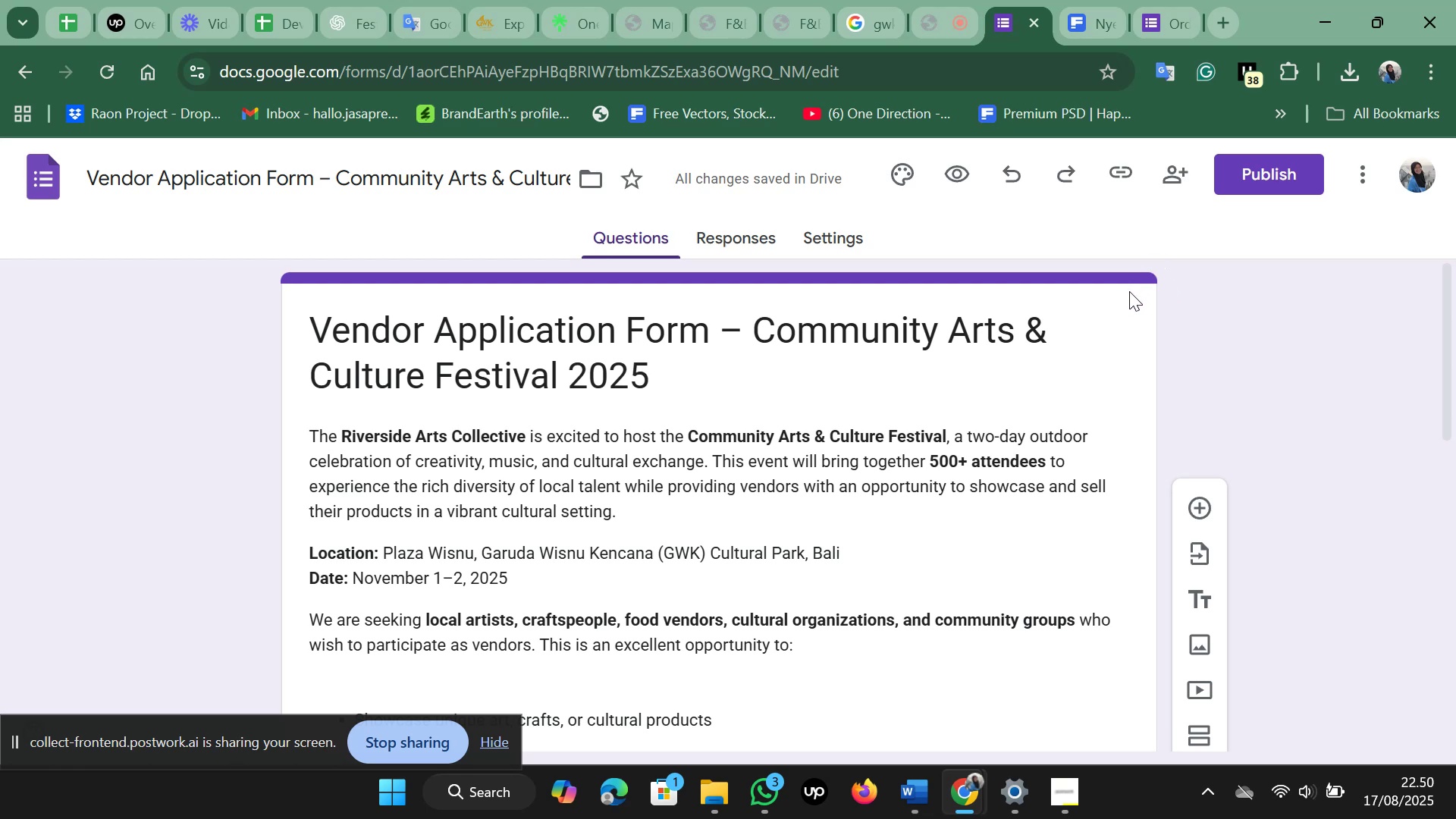 
left_click([1129, 291])
 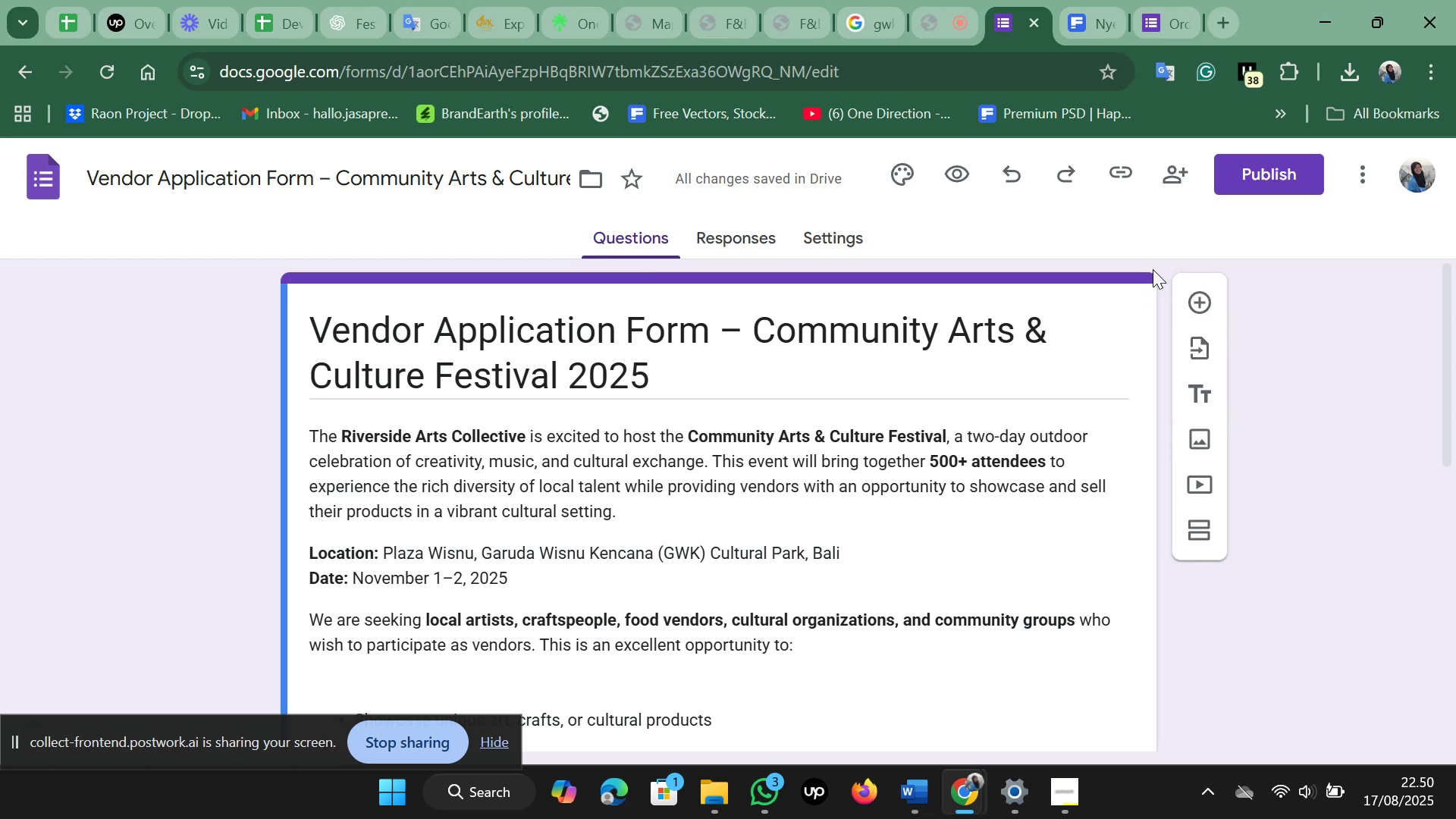 
left_click([1153, 269])
 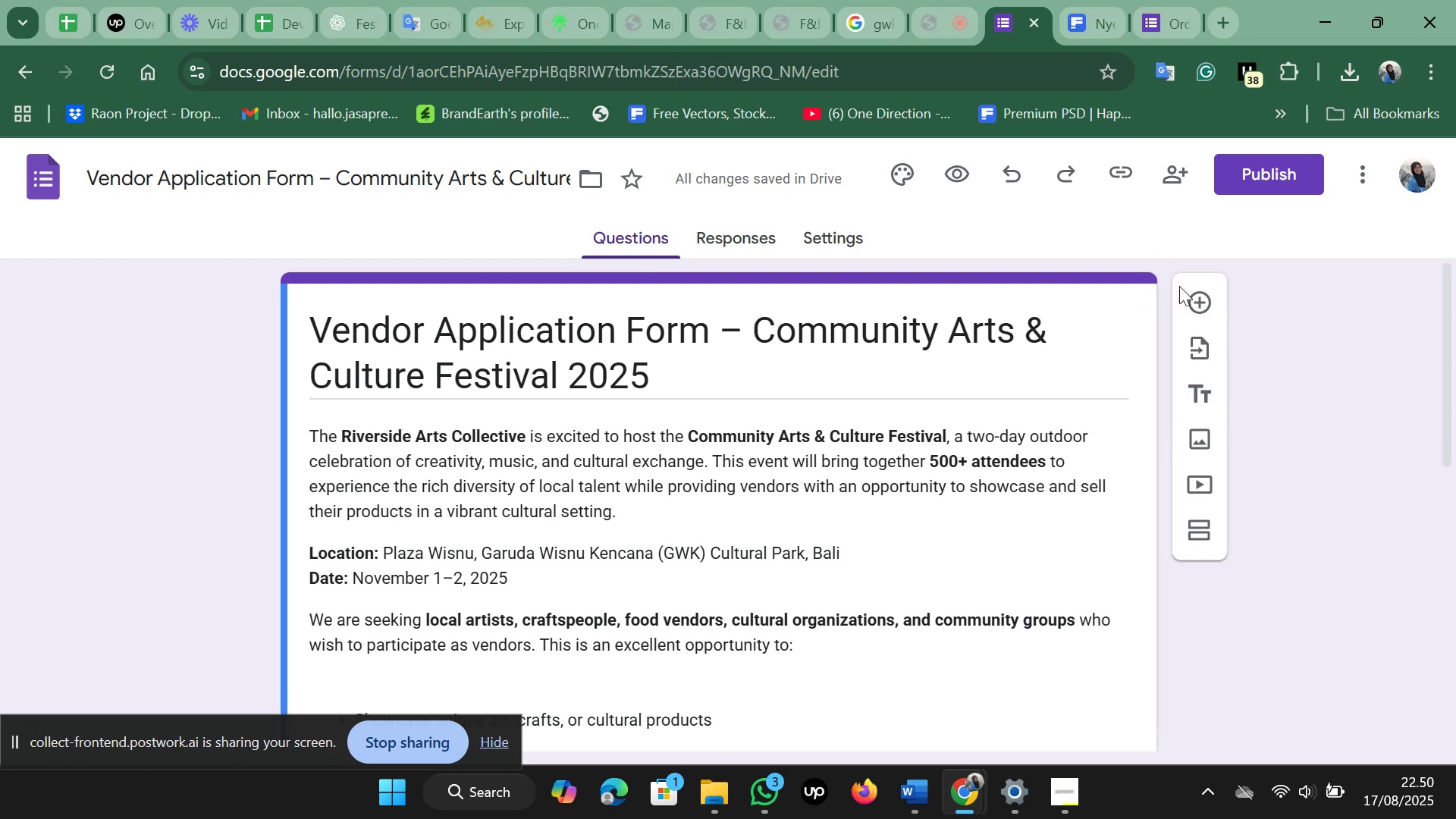 
mouse_move([1204, 314])
 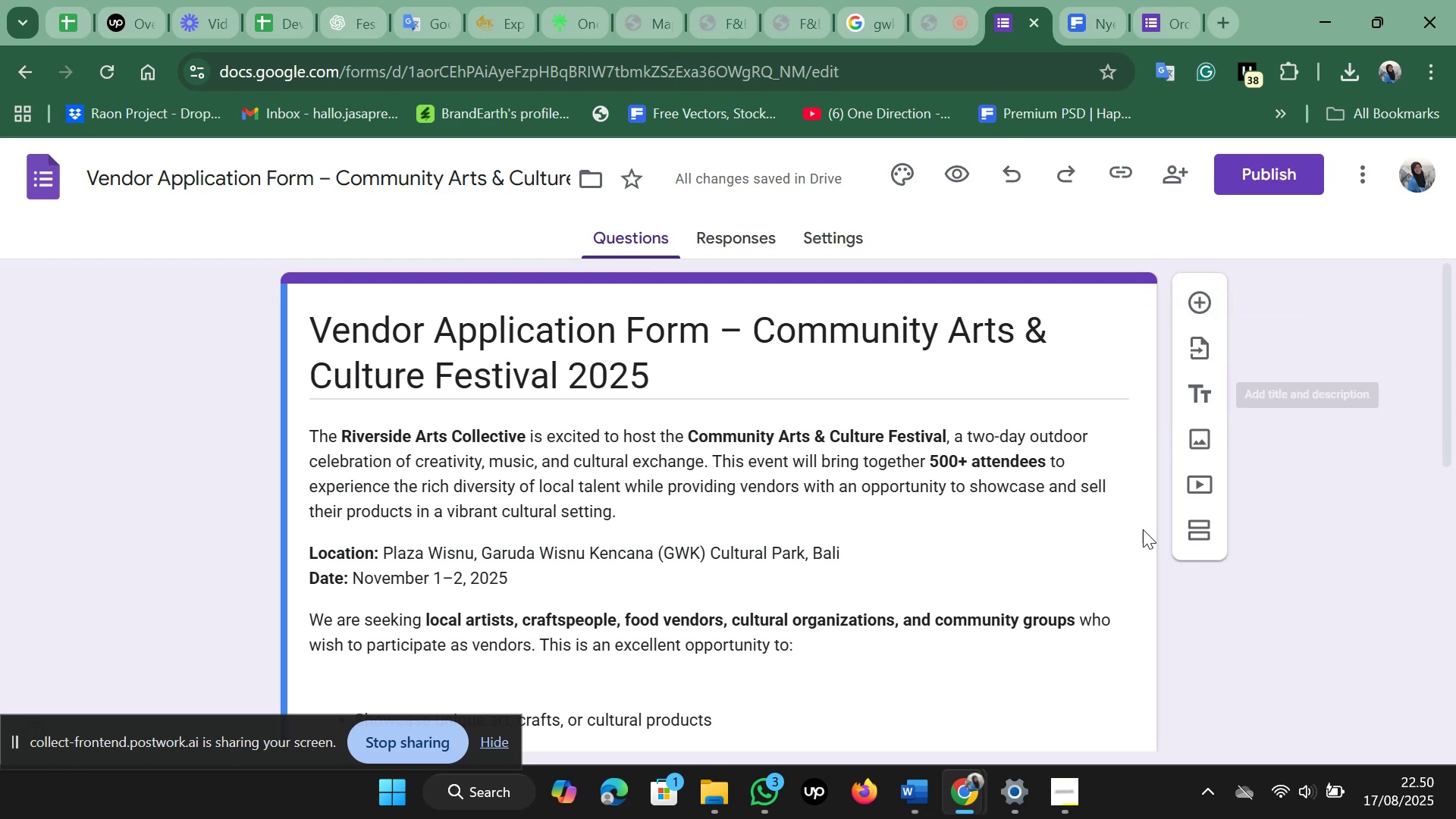 
mouse_move([1197, 531])
 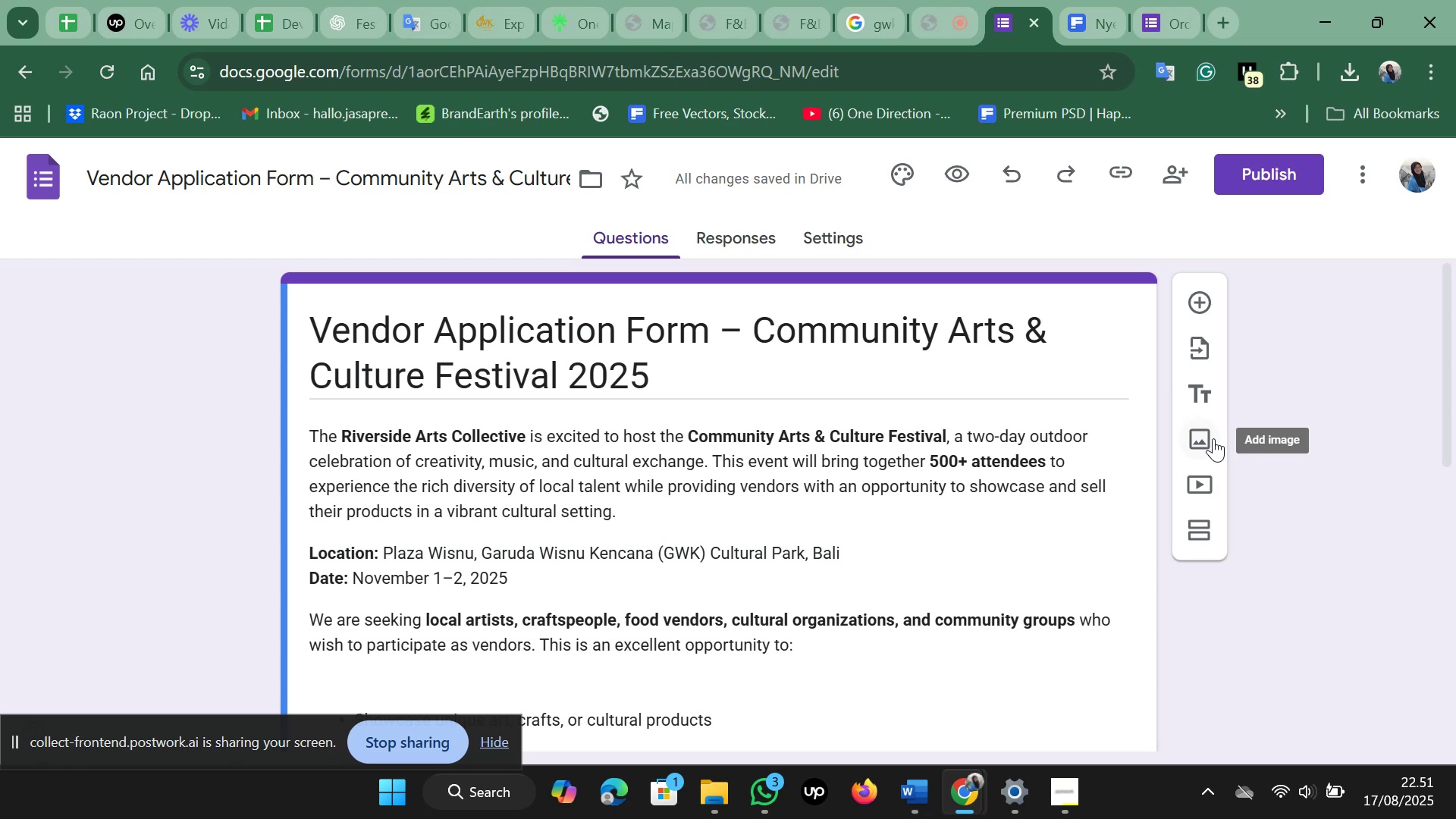 
wait(7.87)
 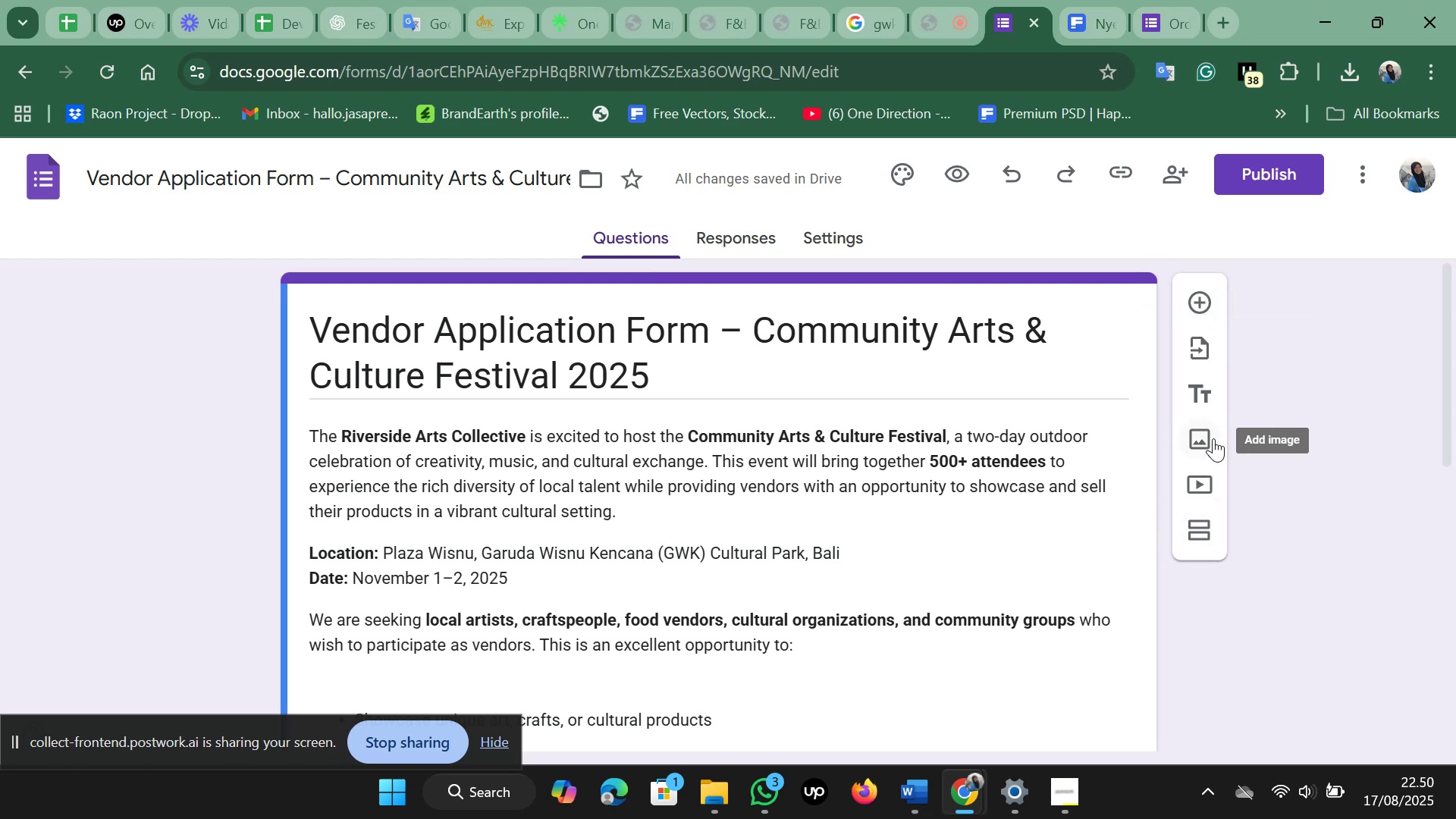 
left_click([1316, 400])
 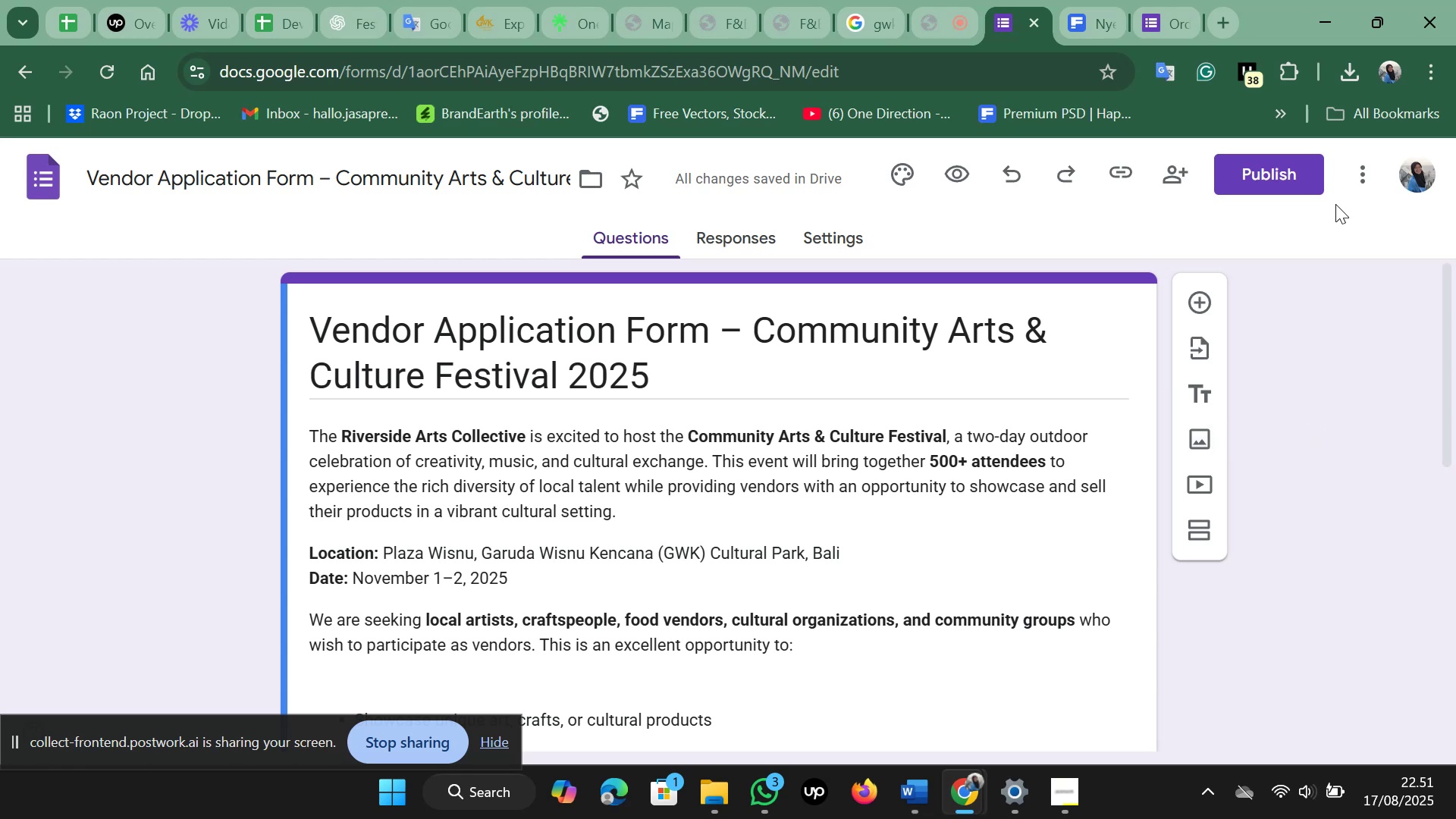 
wait(8.28)
 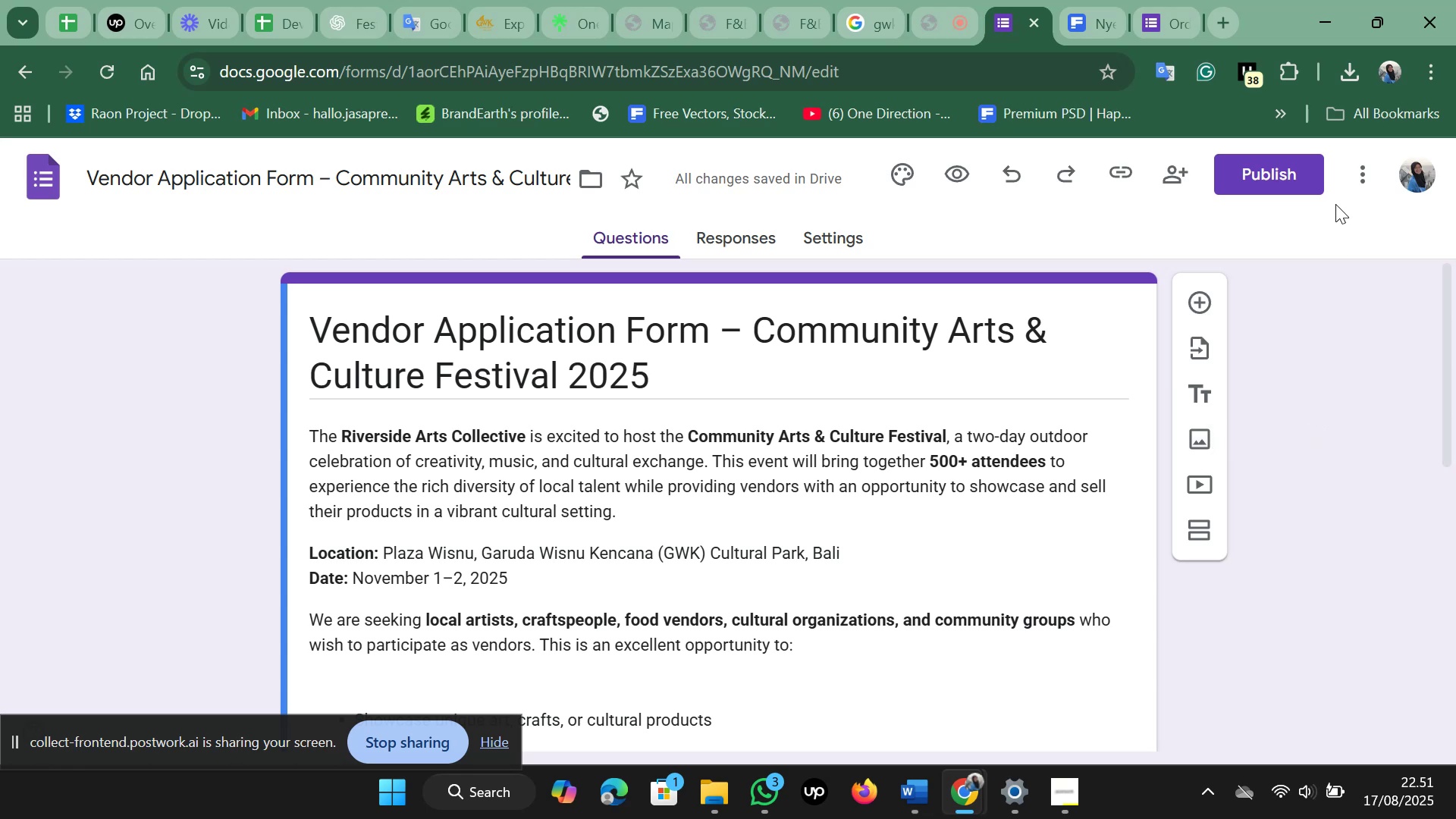 
left_click([1037, 19])
 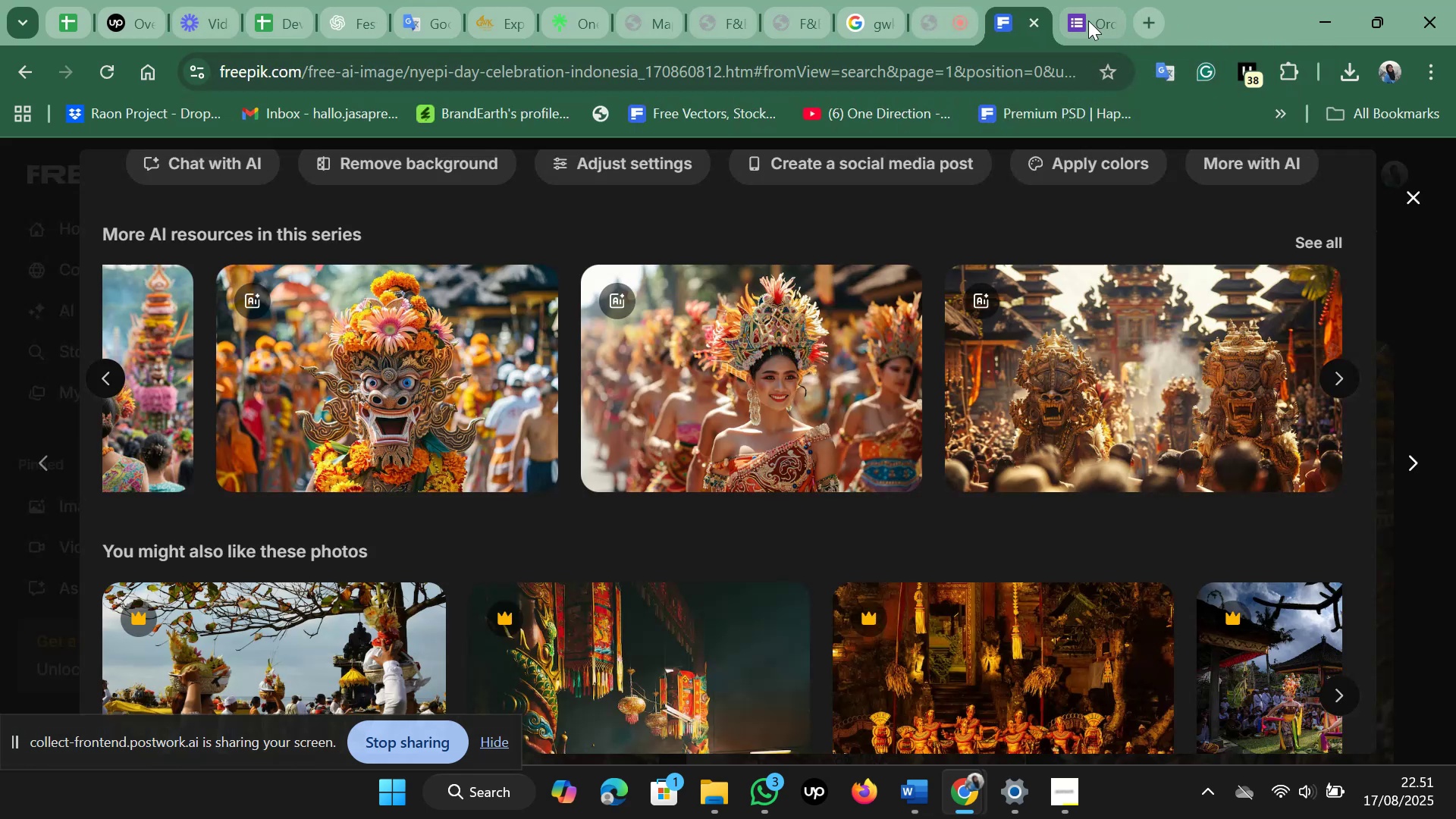 
left_click([1087, 20])
 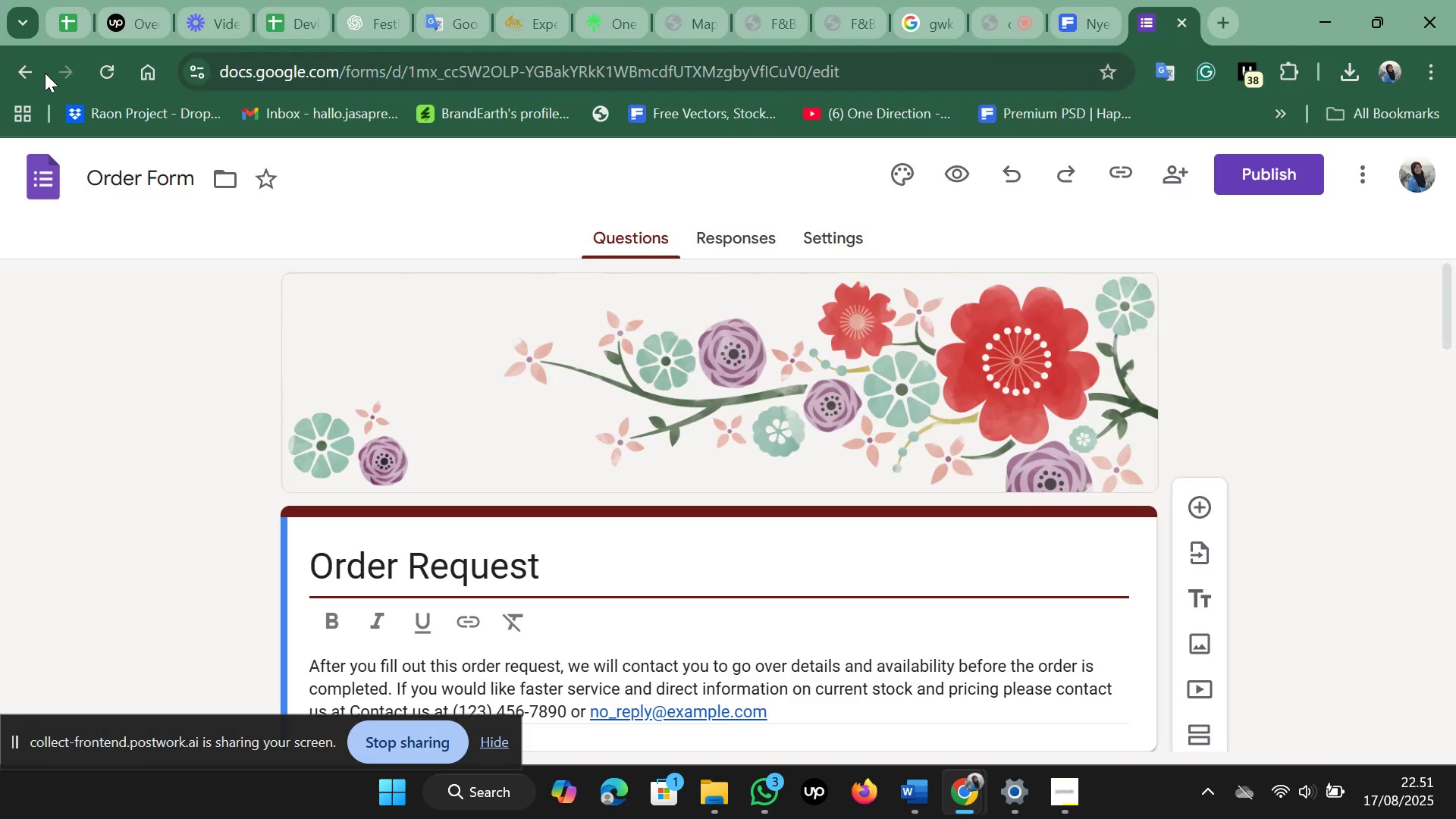 
left_click([35, 64])
 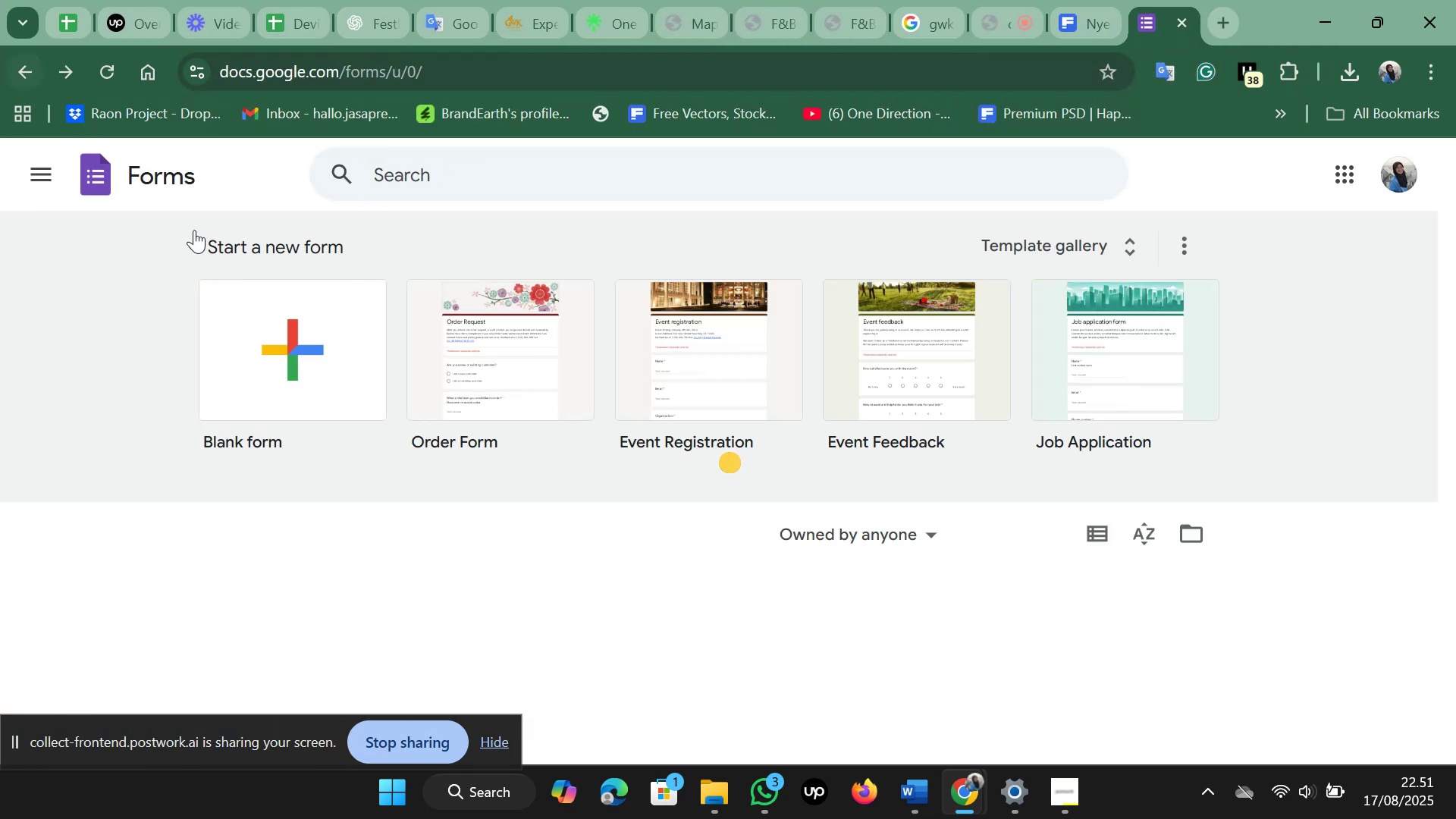 
scroll: coordinate [237, 337], scroll_direction: down, amount: 2.0
 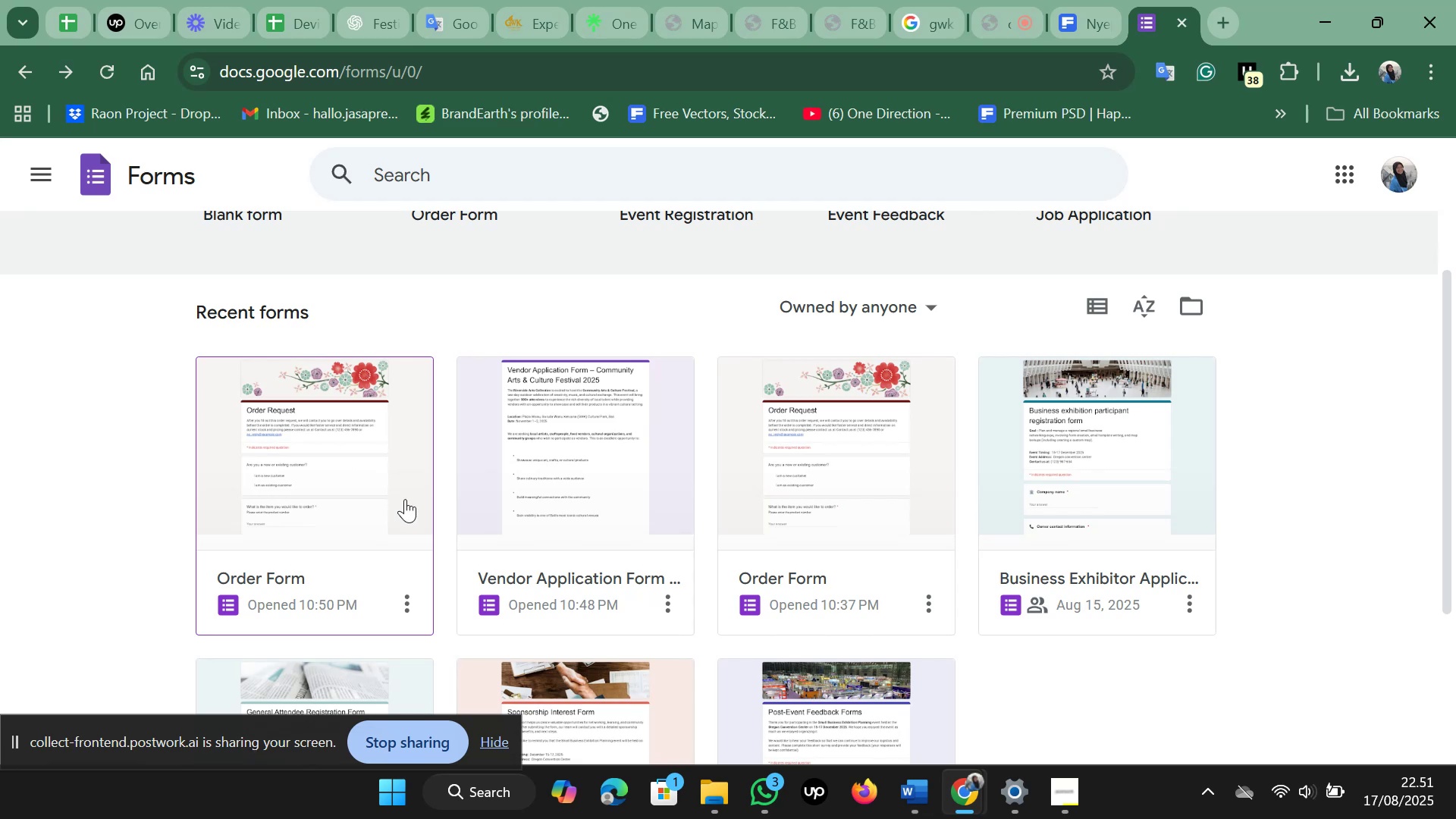 
left_click([582, 519])
 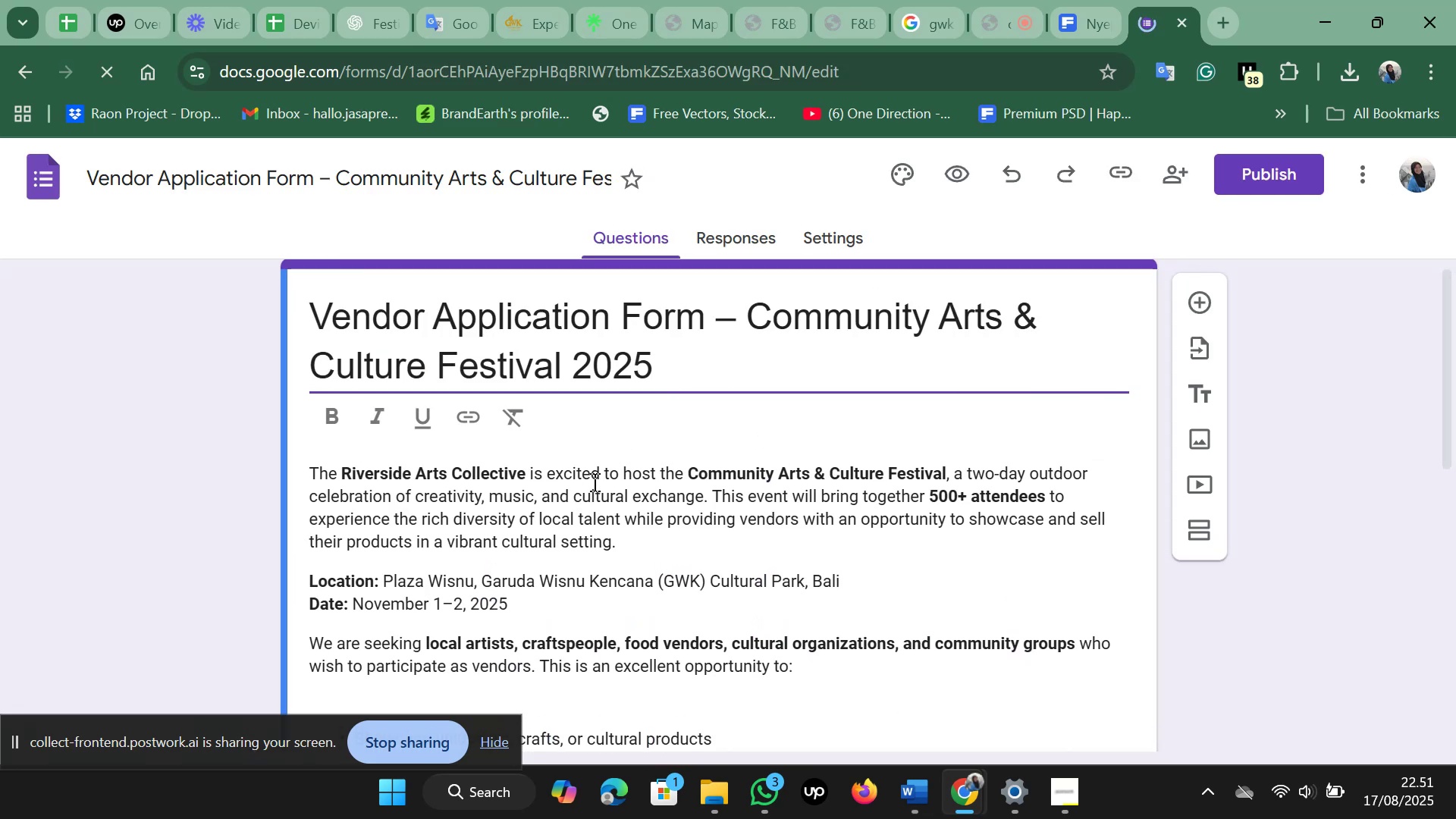 
scroll: coordinate [621, 426], scroll_direction: up, amount: 4.0
 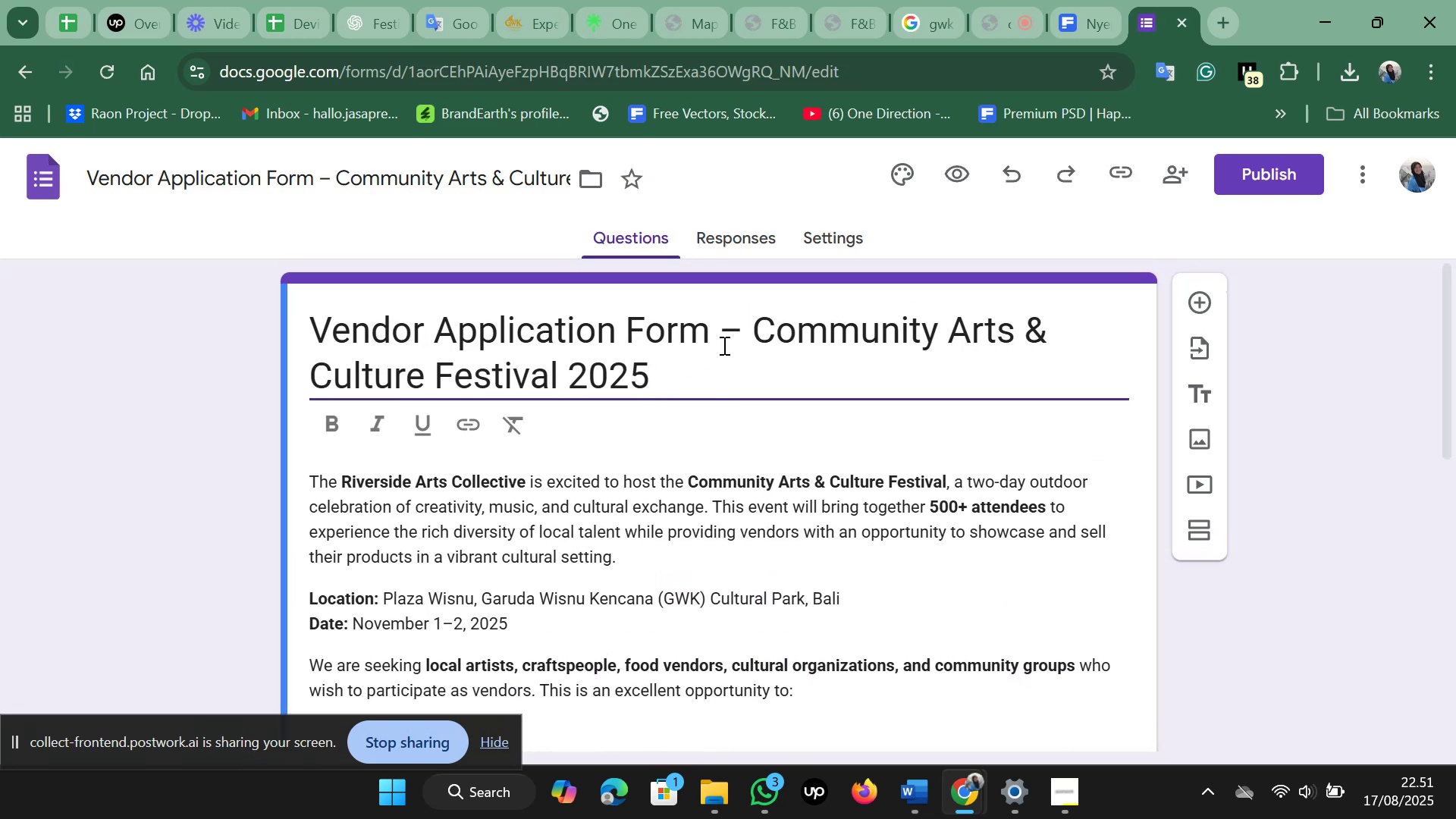 
left_click([723, 345])
 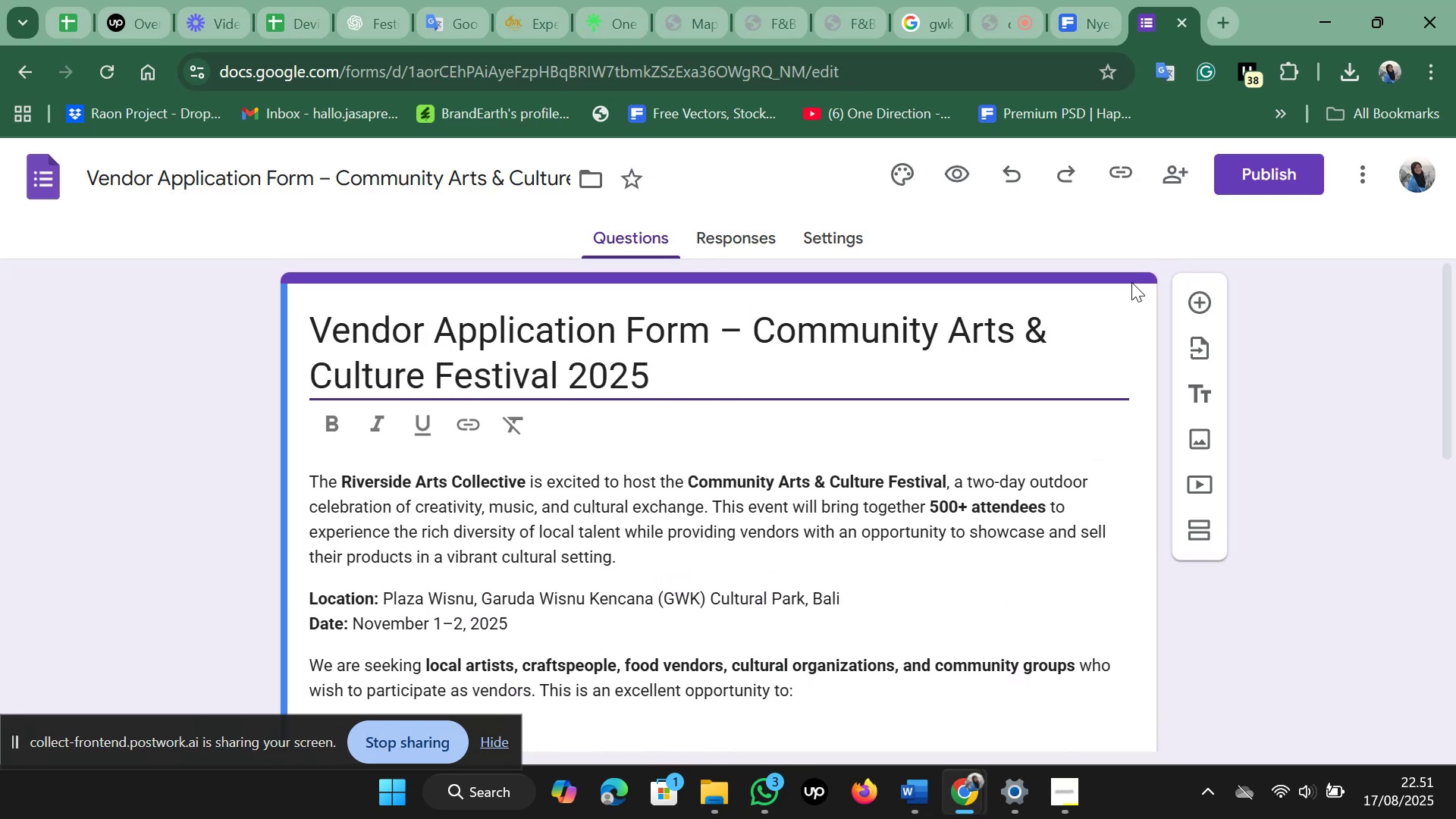 
left_click([1131, 260])
 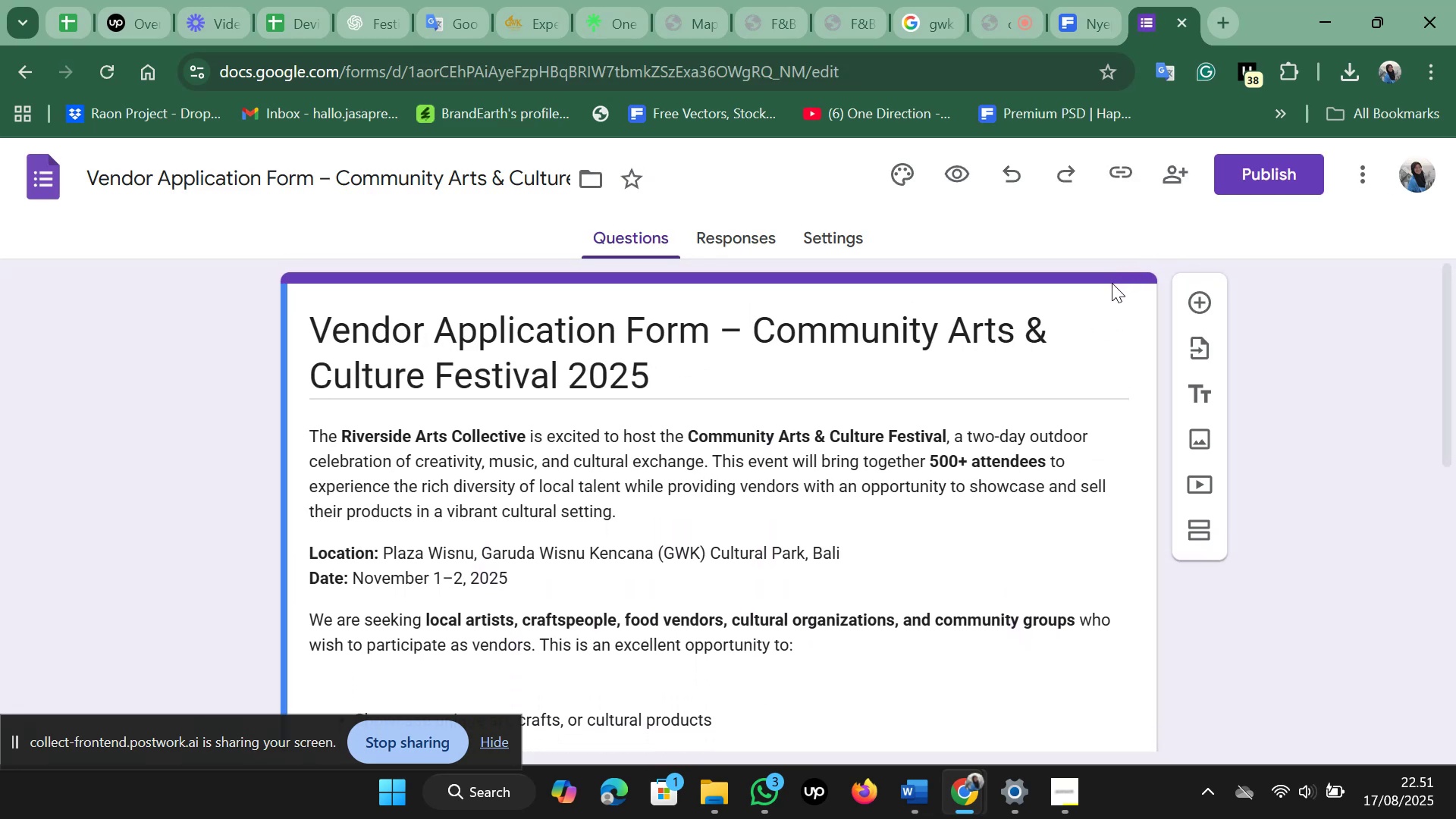 
left_click([1112, 283])
 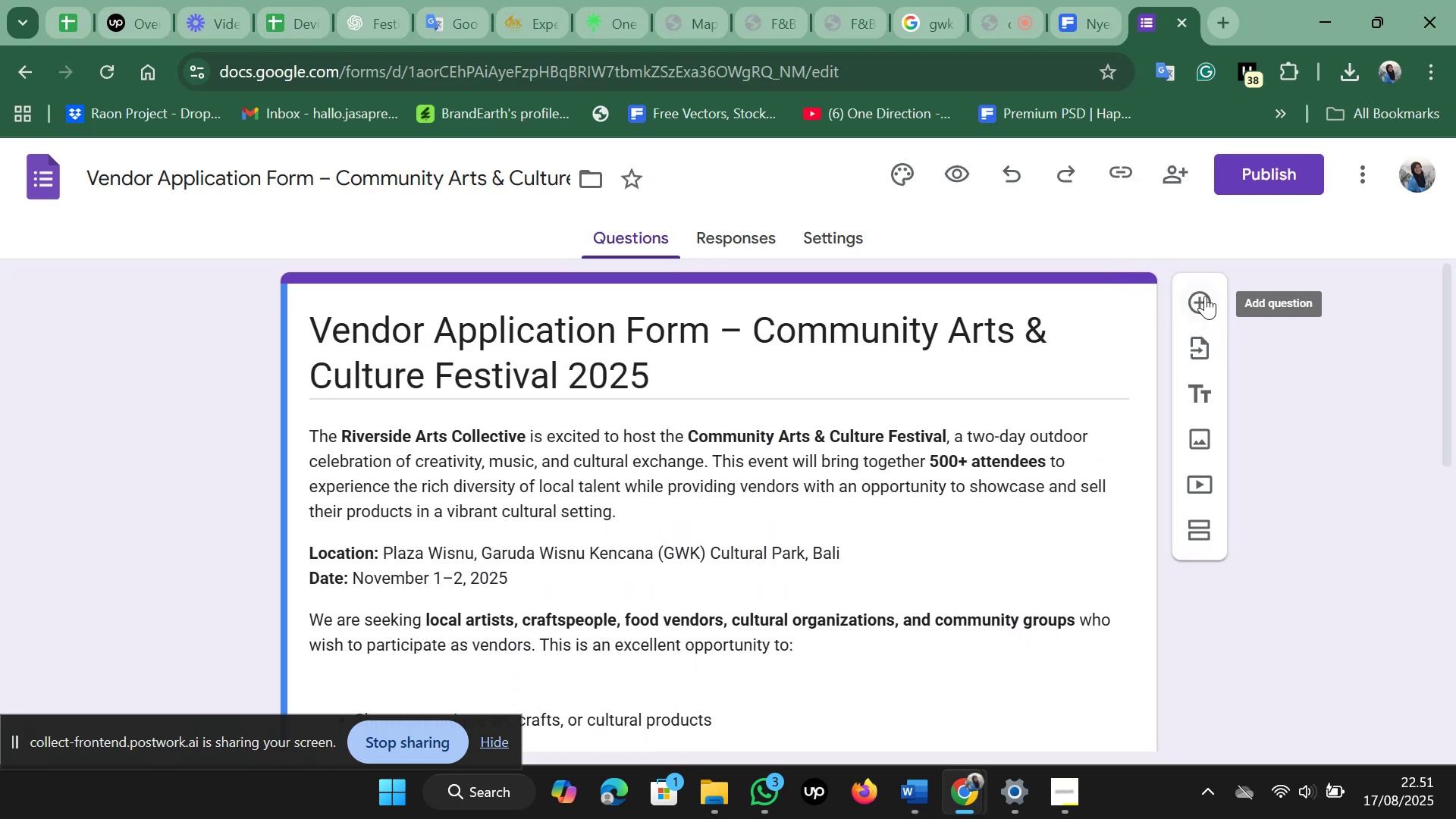 
left_click([1205, 293])
 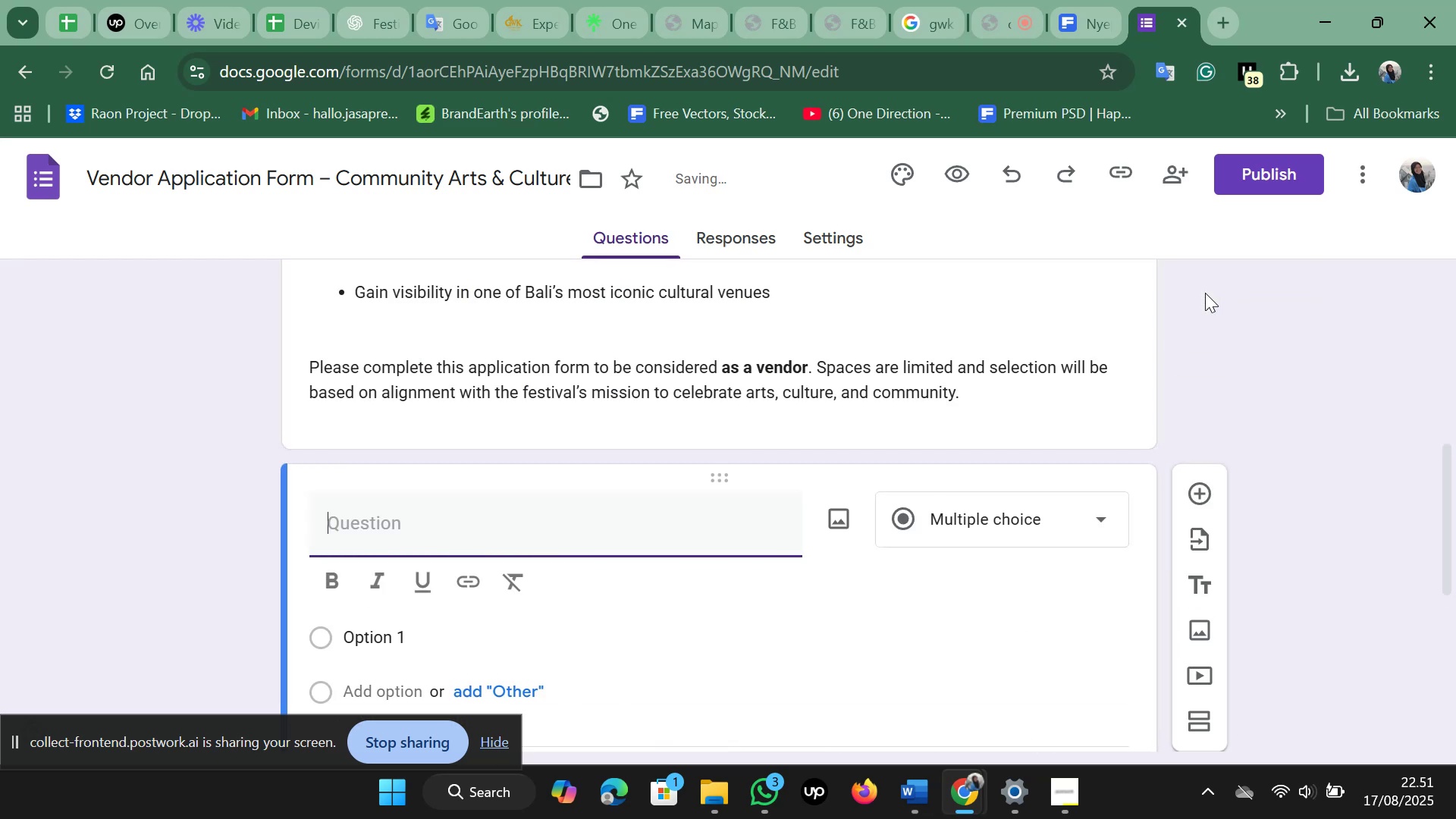 
scroll: coordinate [1205, 293], scroll_direction: up, amount: 11.0
 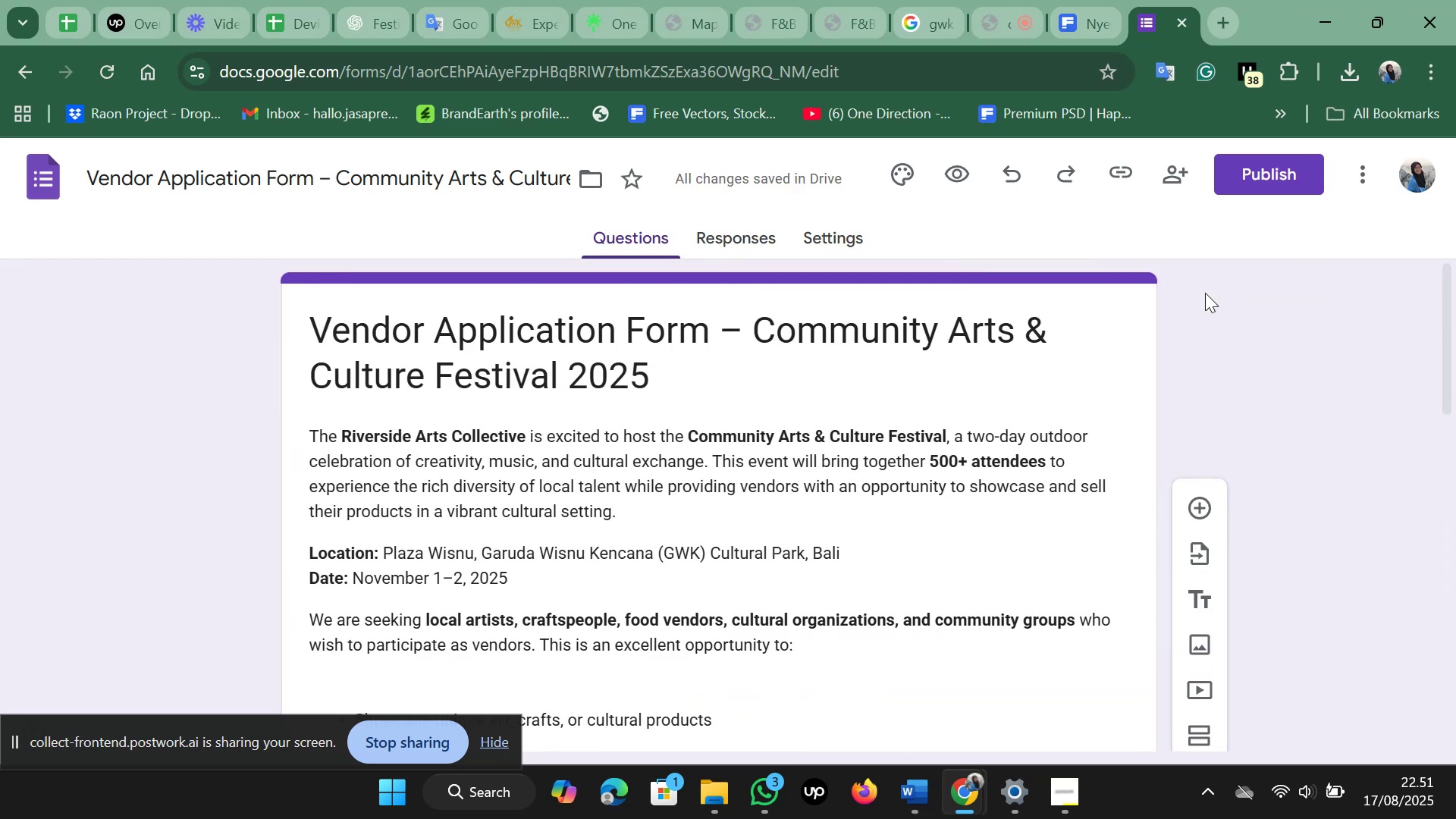 
scroll: coordinate [1205, 293], scroll_direction: down, amount: 7.0
 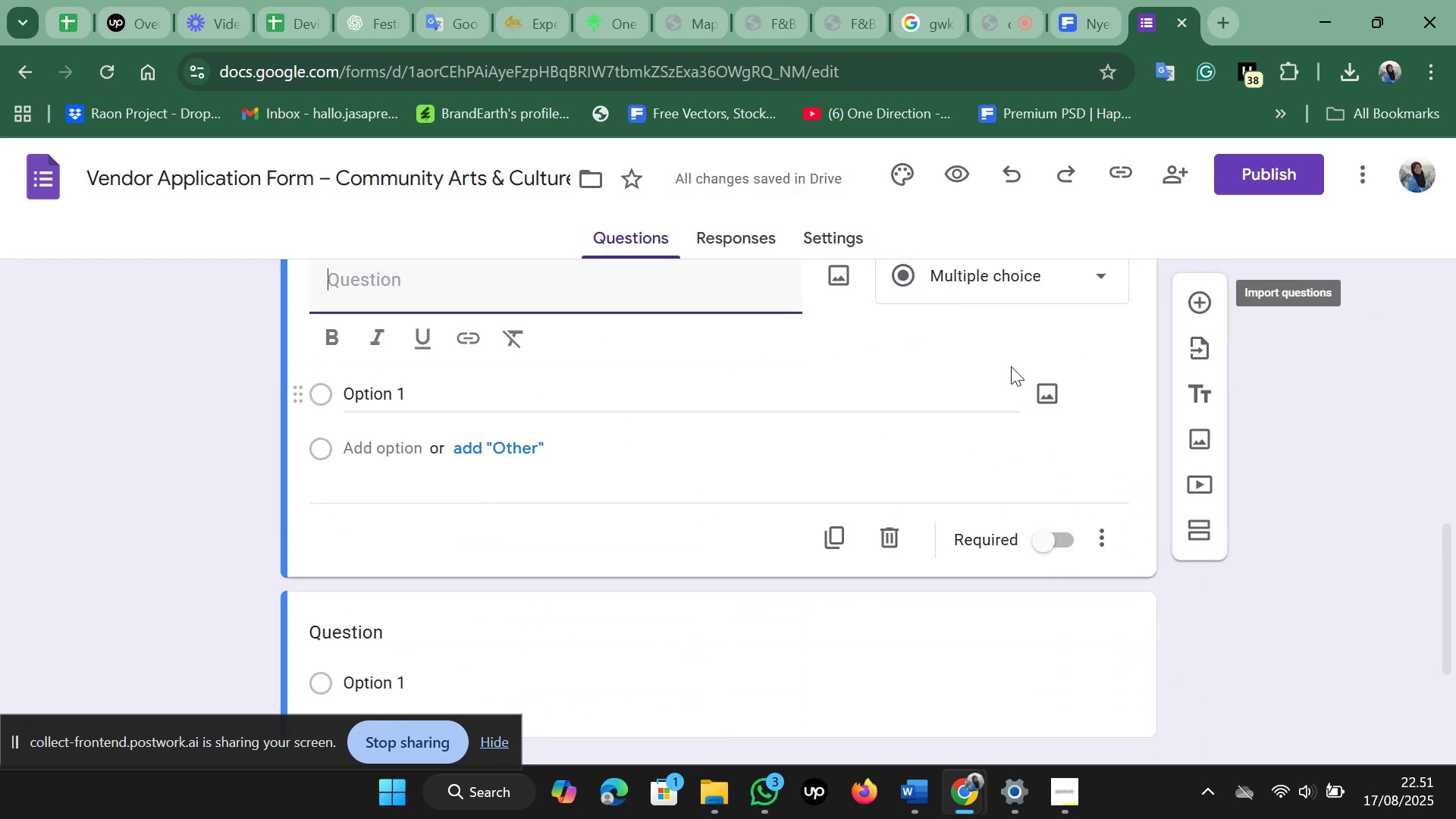 
scroll: coordinate [1011, 367], scroll_direction: up, amount: 14.0
 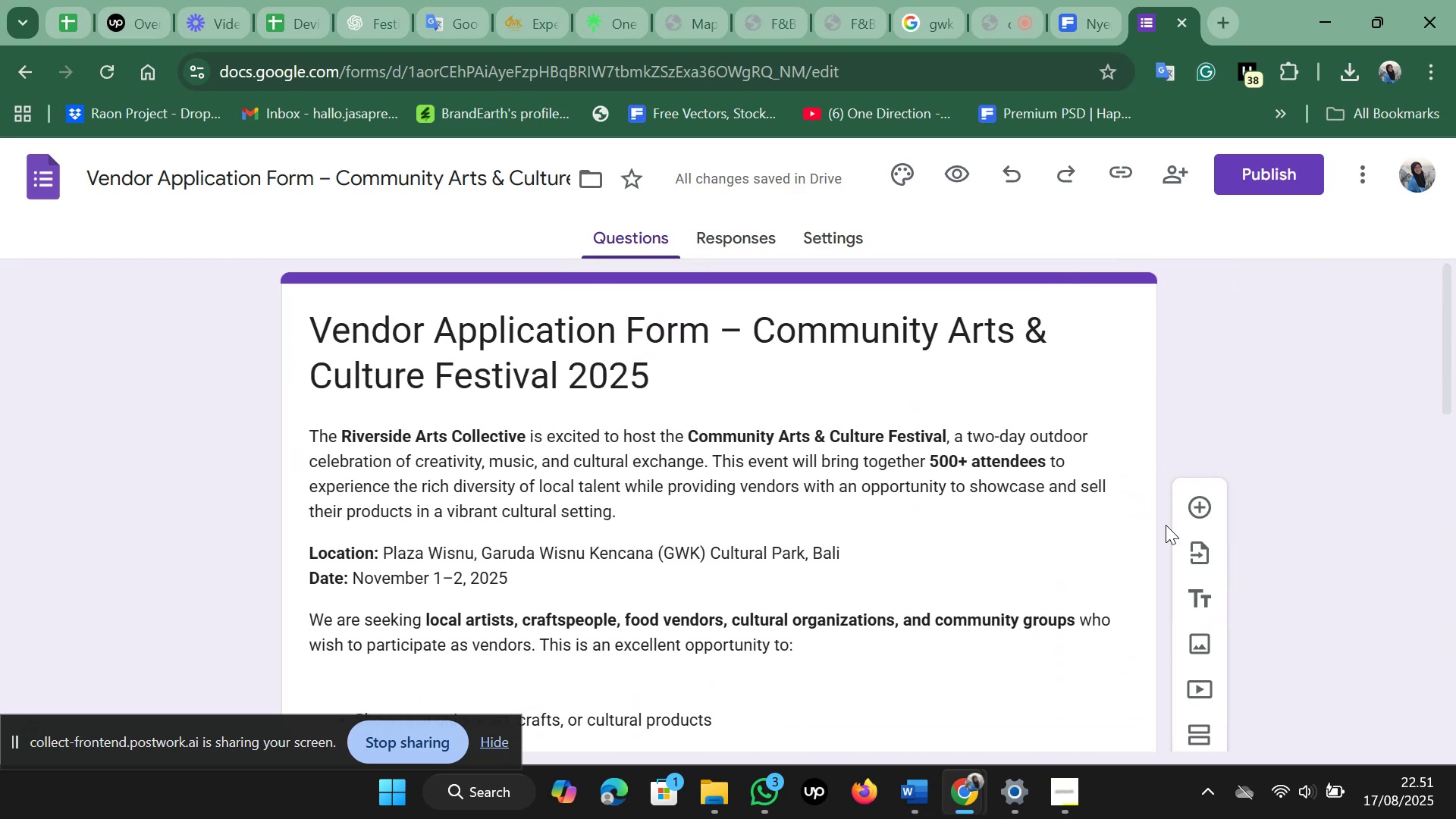 
scroll: coordinate [1166, 519], scroll_direction: down, amount: 1.0
 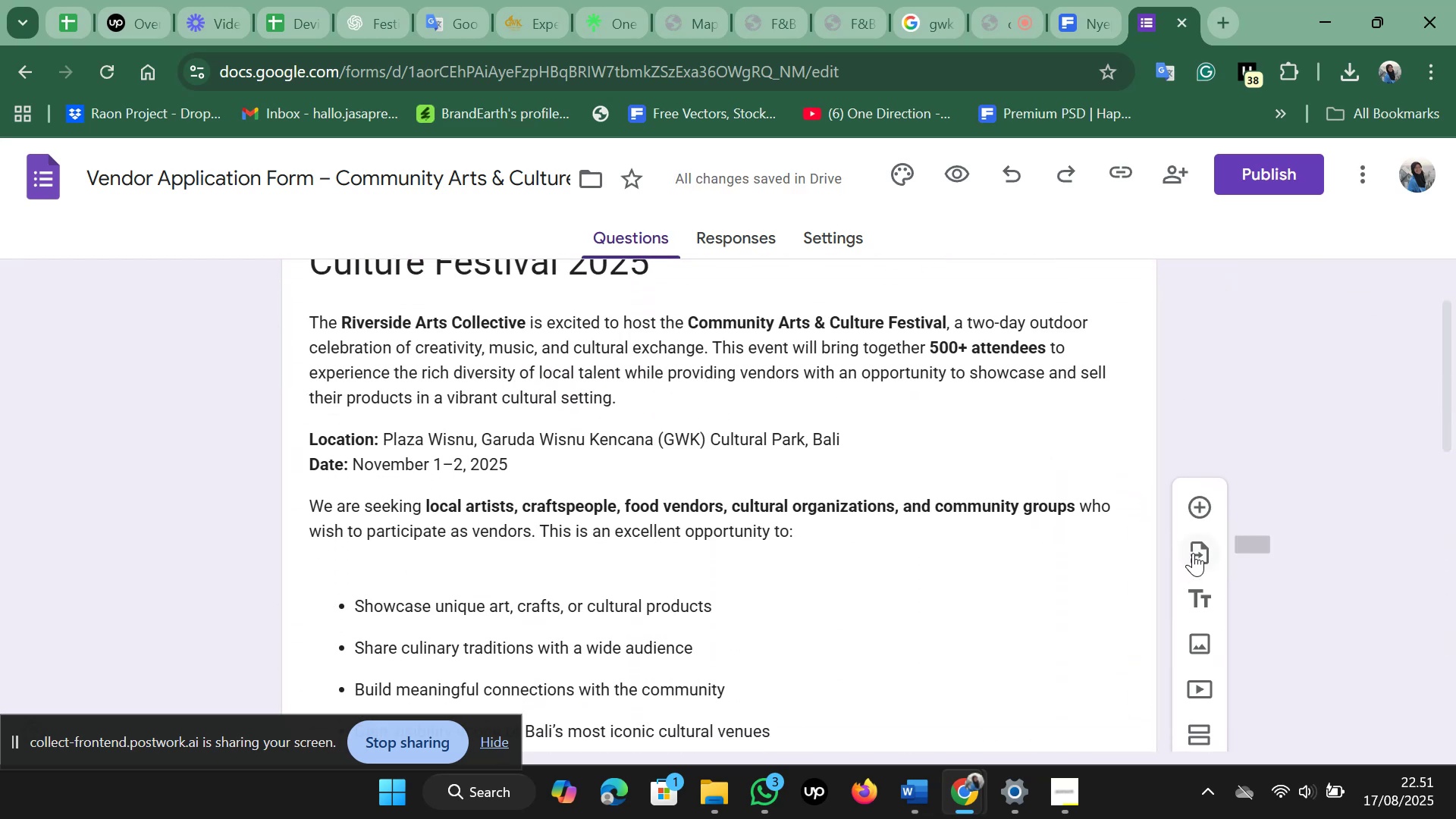 
mouse_move([1196, 610])
 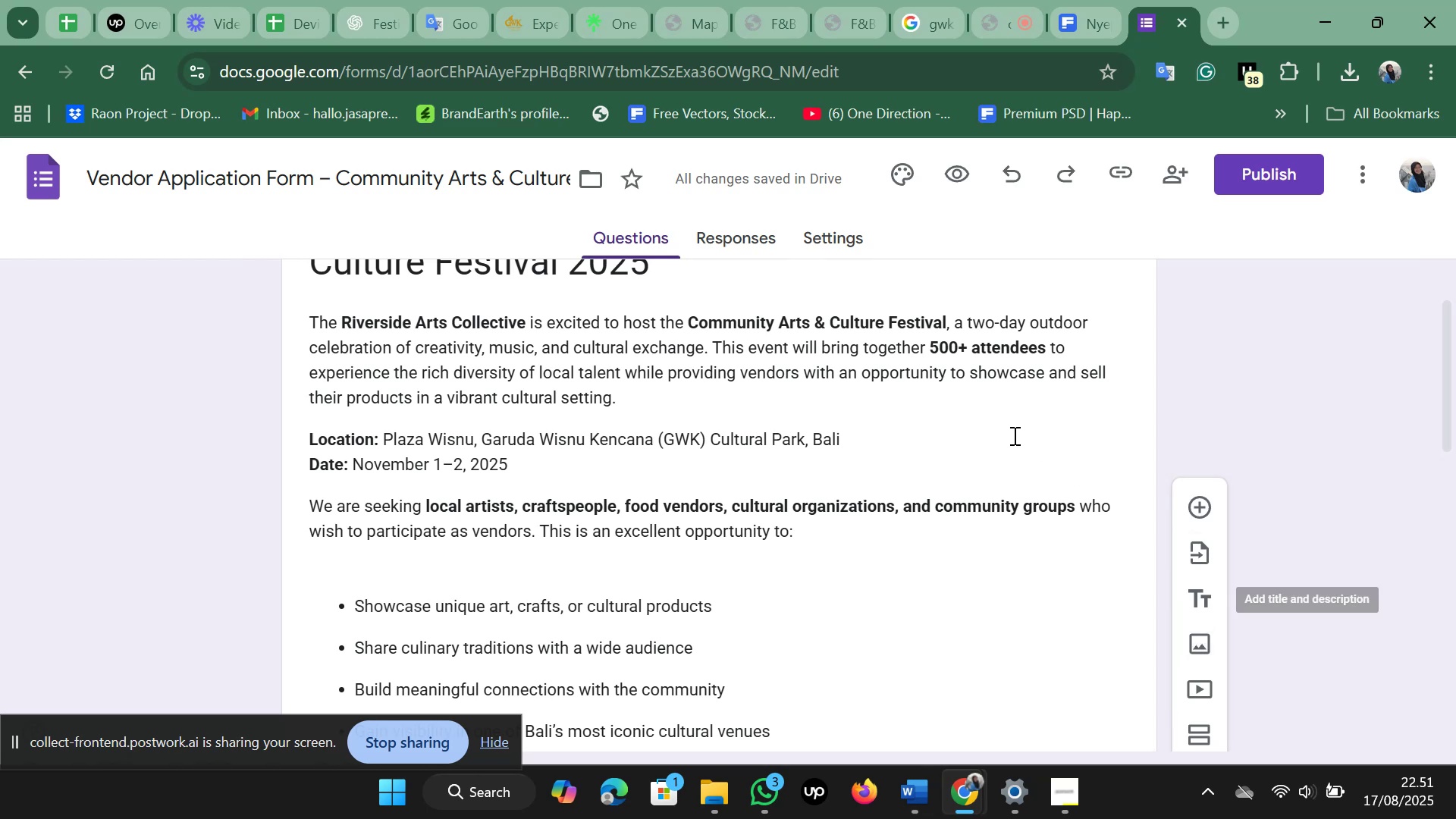 
scroll: coordinate [1012, 435], scroll_direction: down, amount: 2.0
 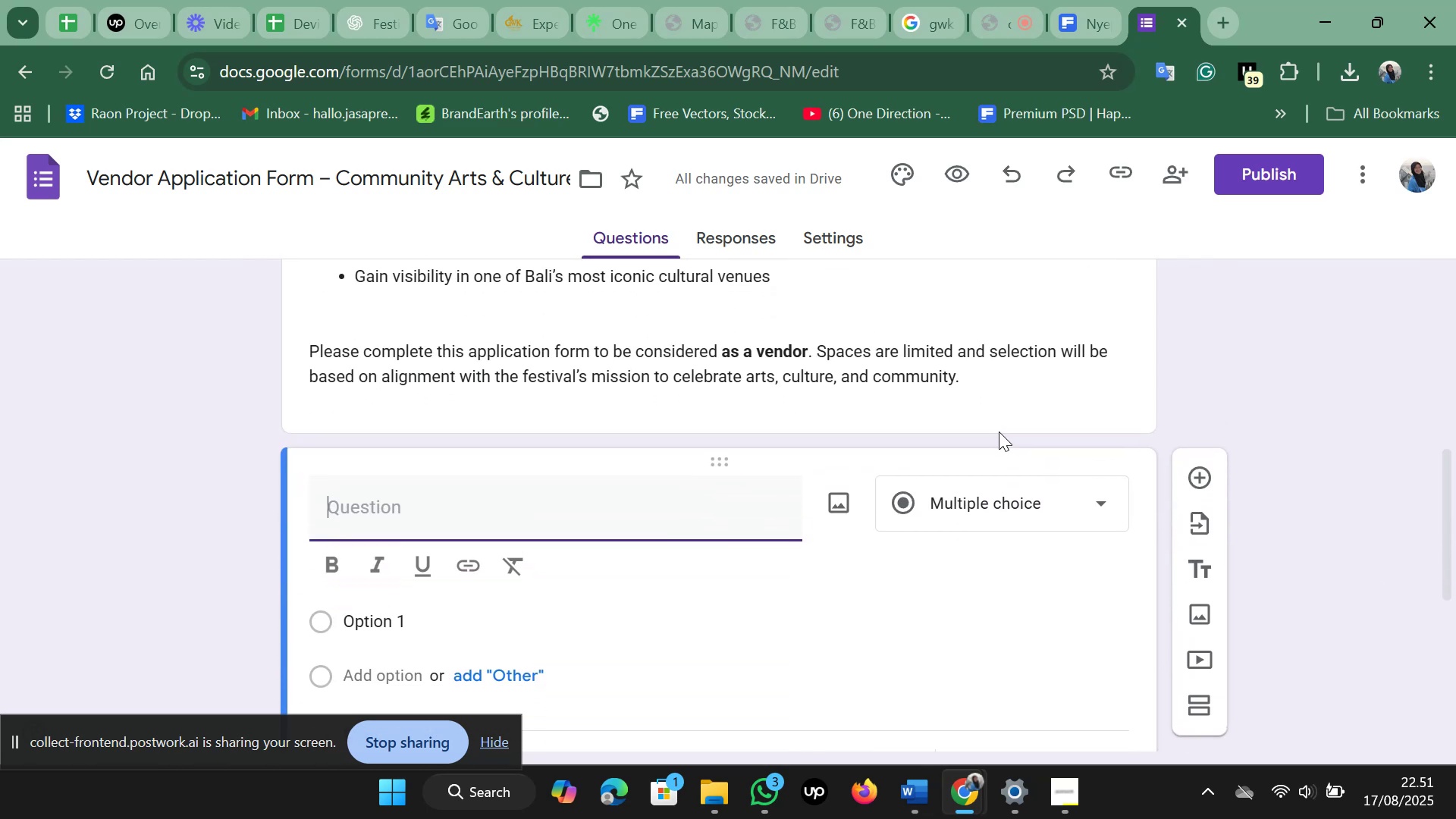 
scroll: coordinate [996, 432], scroll_direction: up, amount: 10.0
 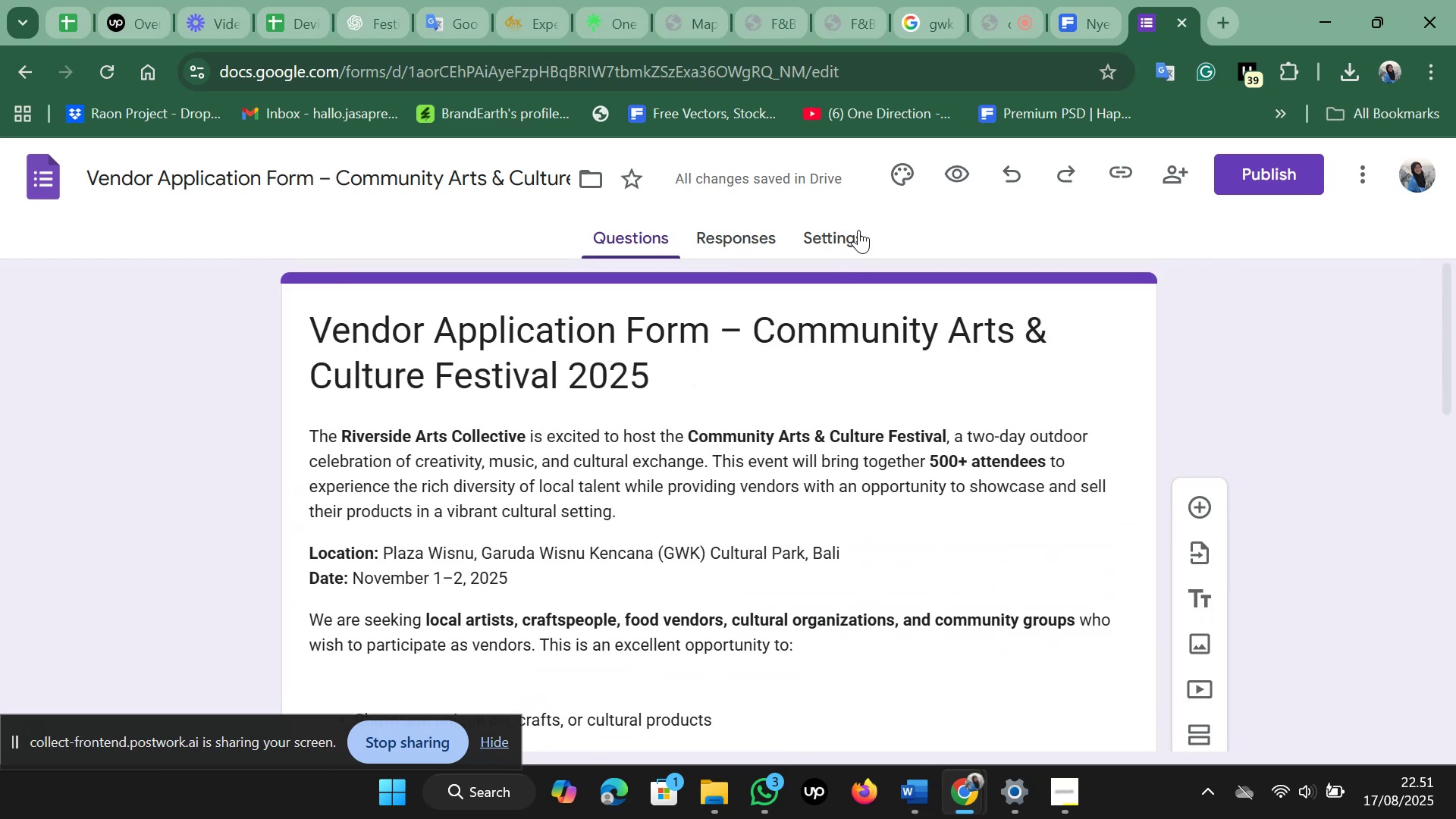 
left_click([858, 230])
 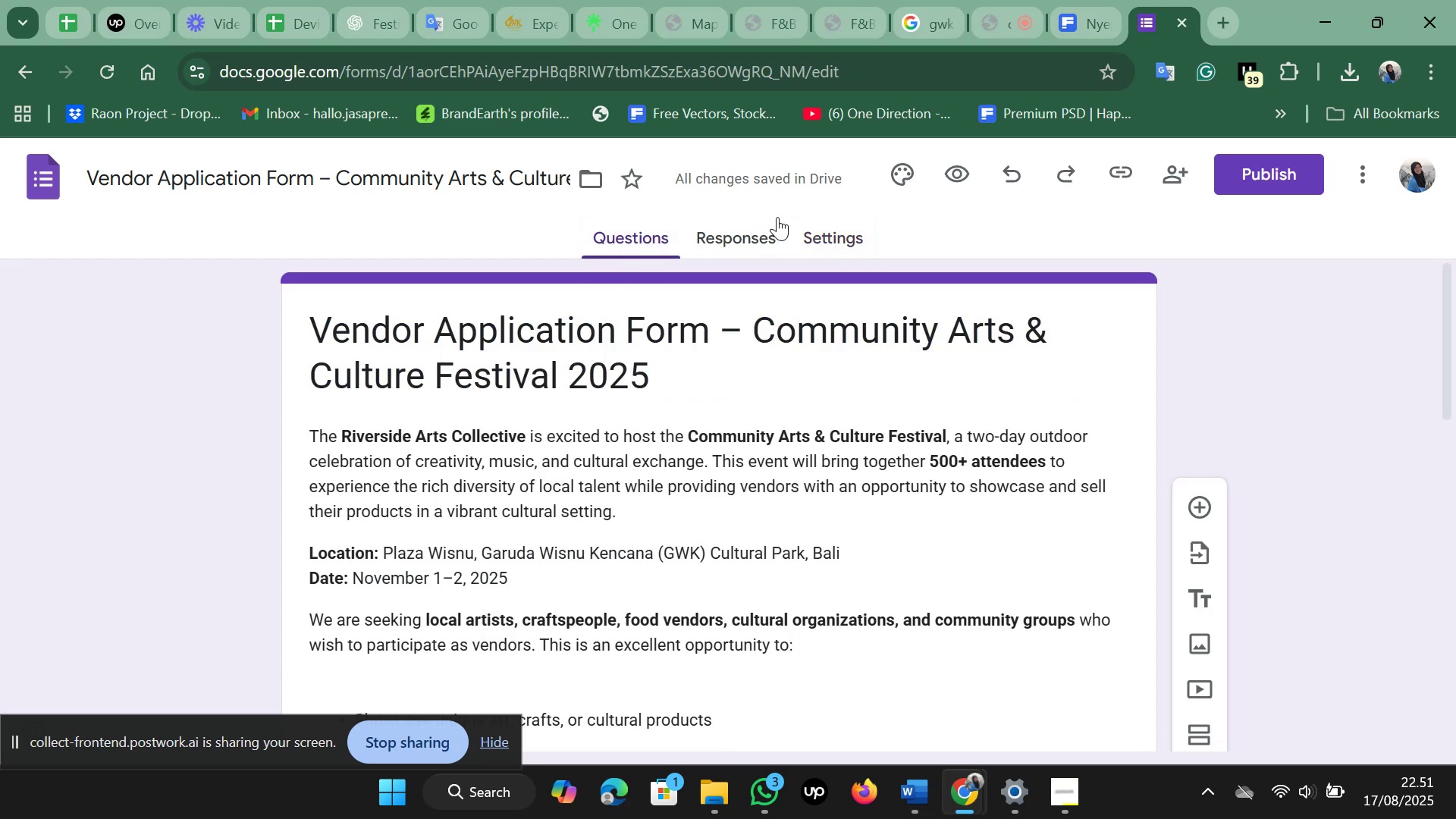 
wait(7.54)
 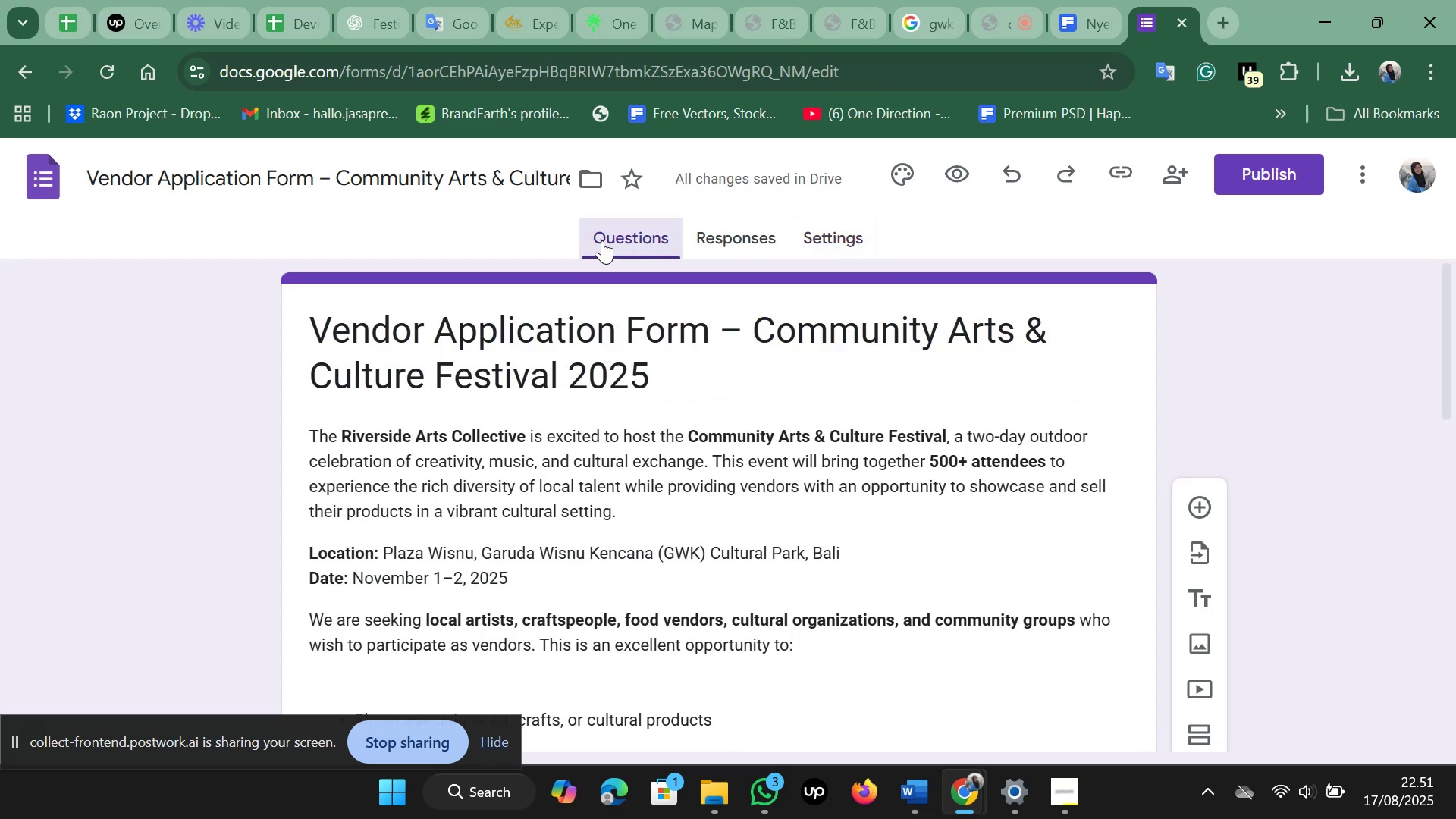 
left_click([1228, 17])
 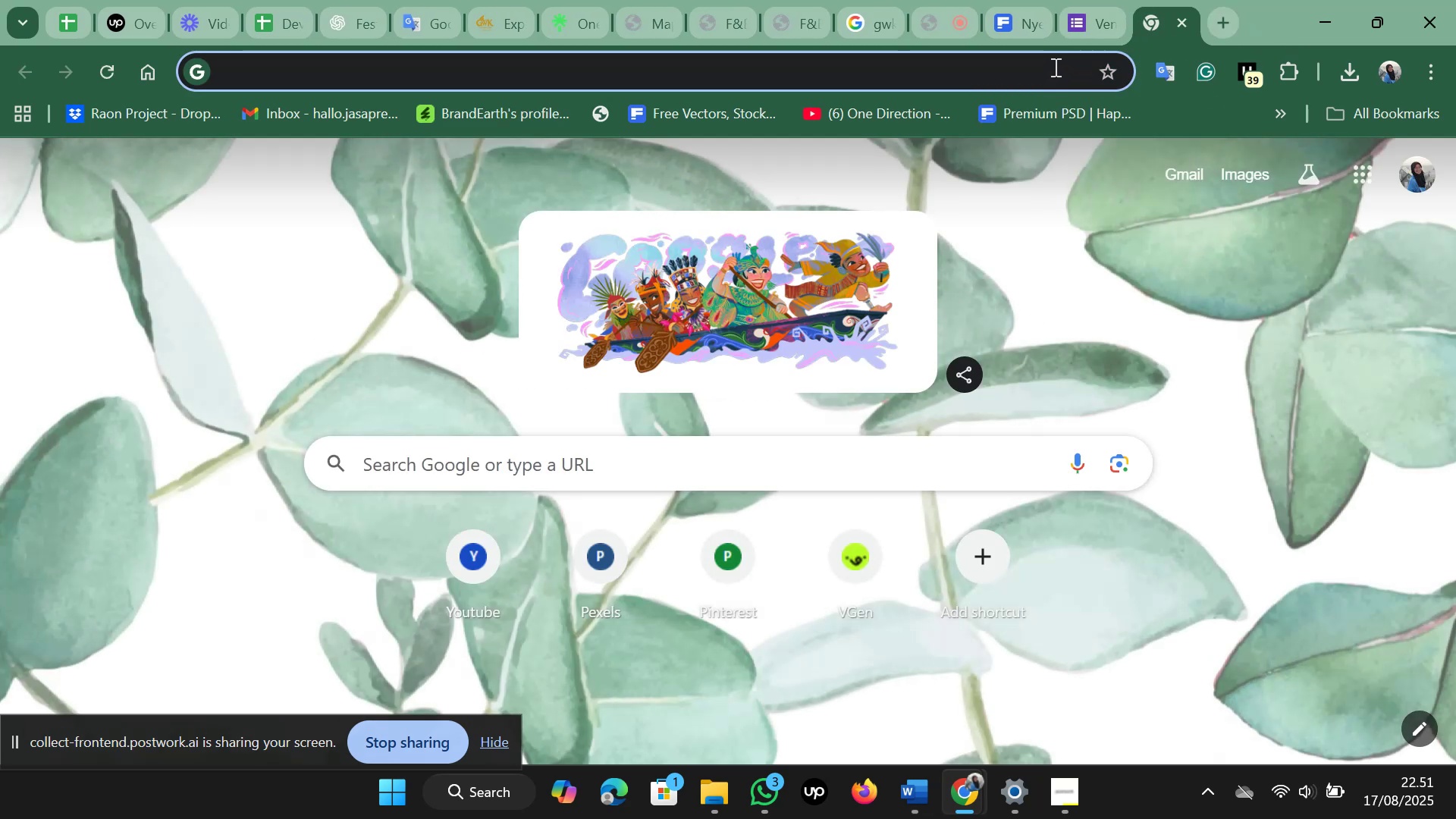 
left_click([1054, 65])
 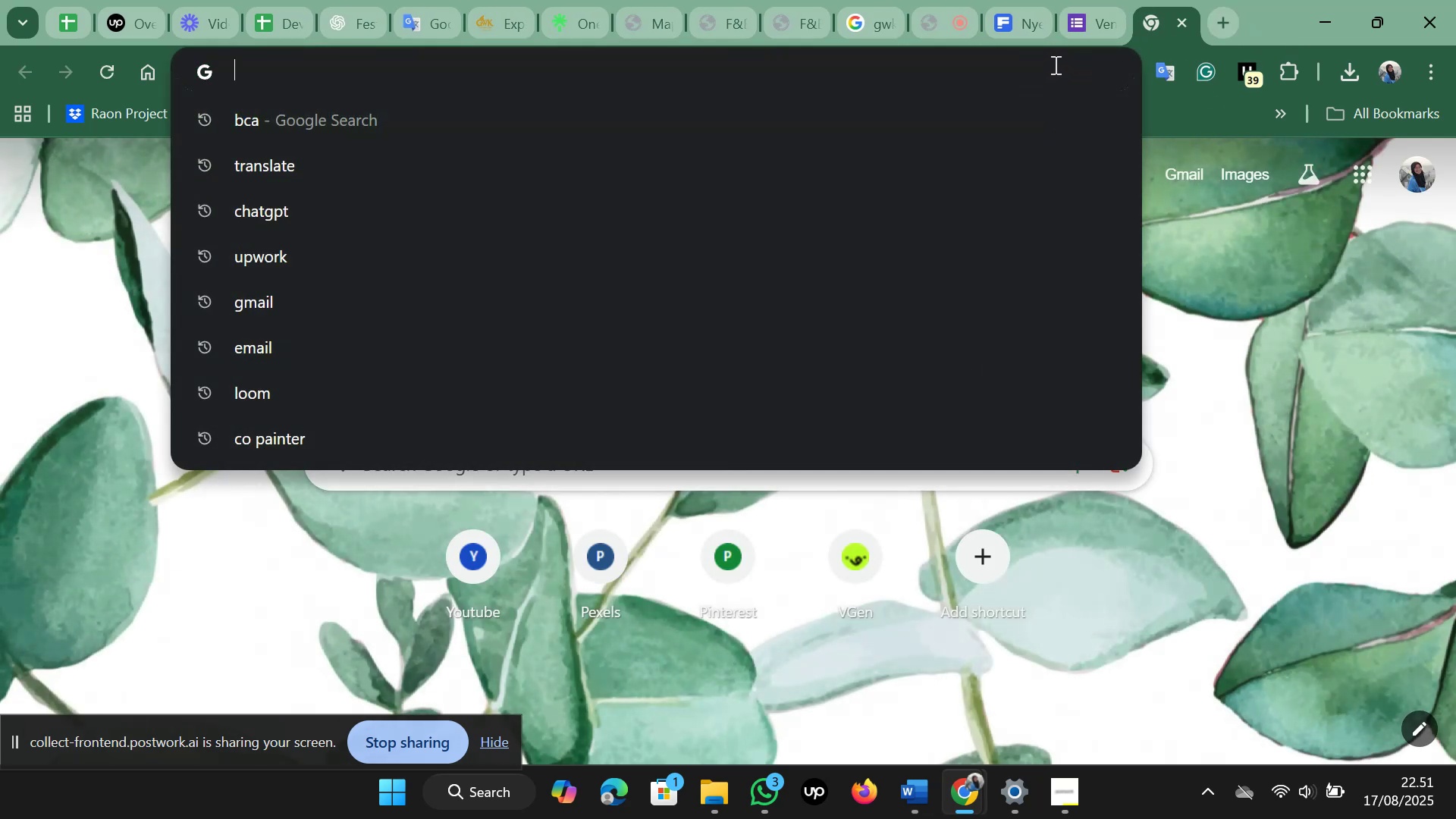 
type(cara menambahkan s)
key(Backspace)
type(foto )
 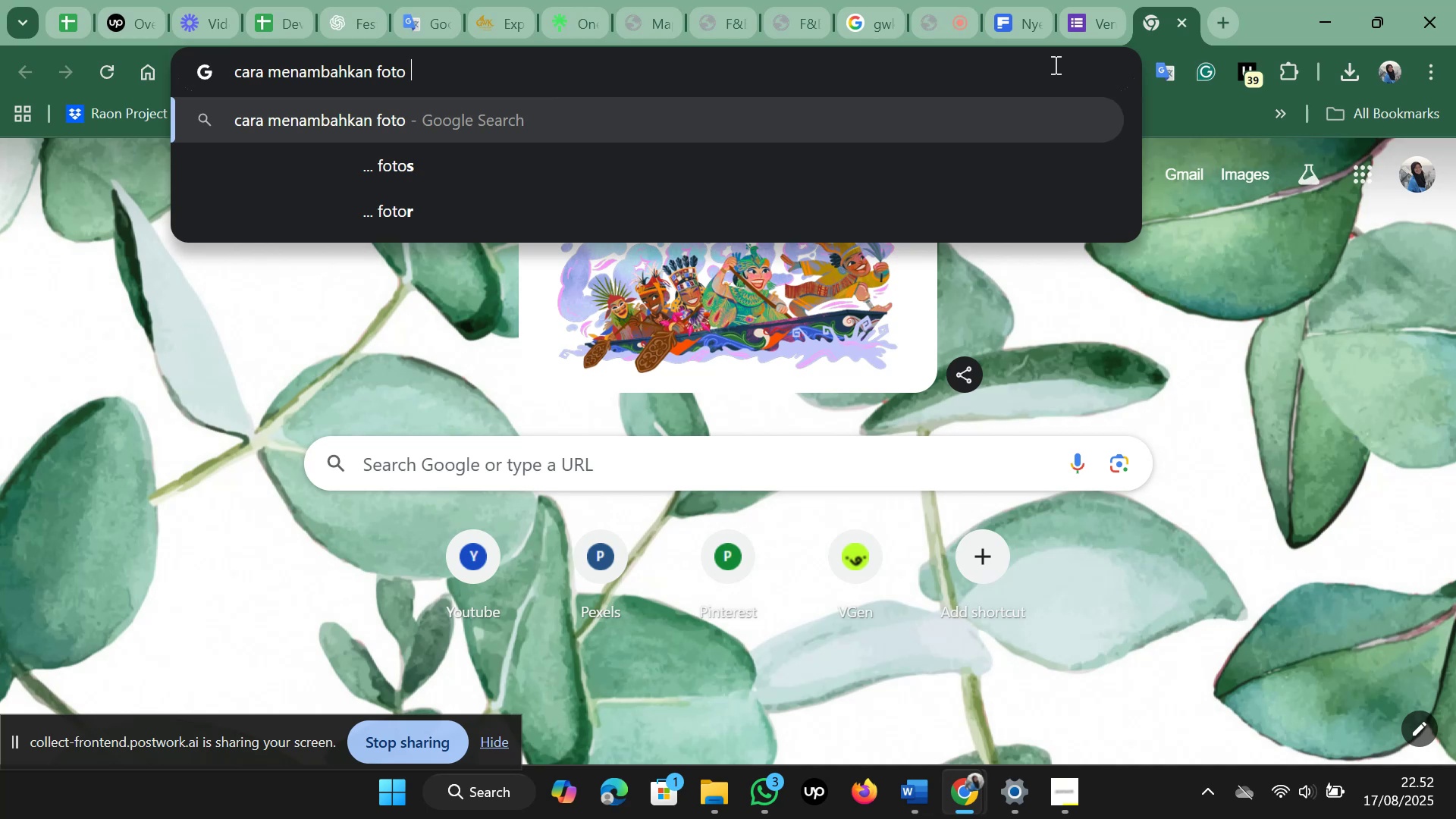 
type(sampul di gform)
 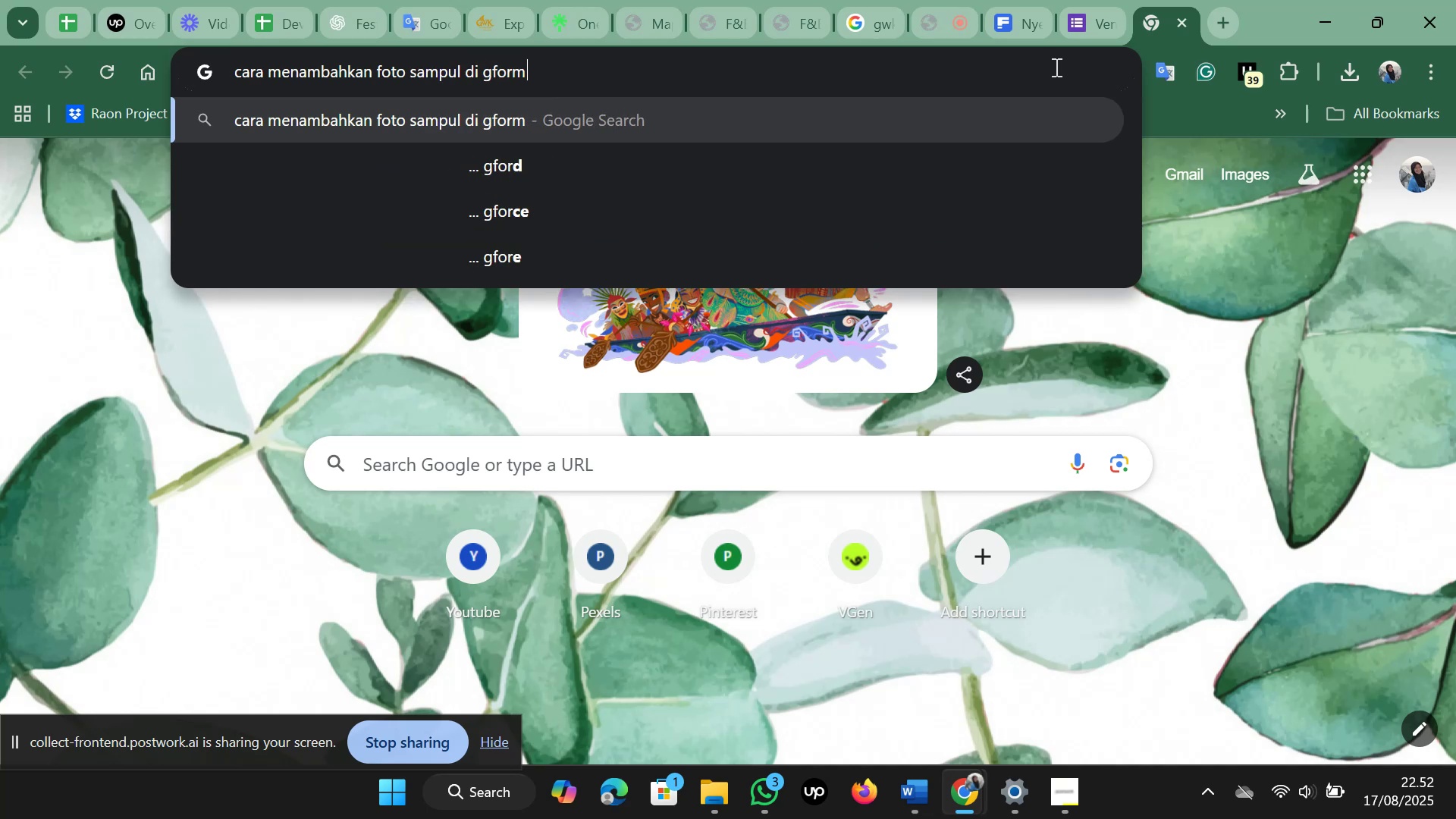 
key(Enter)
 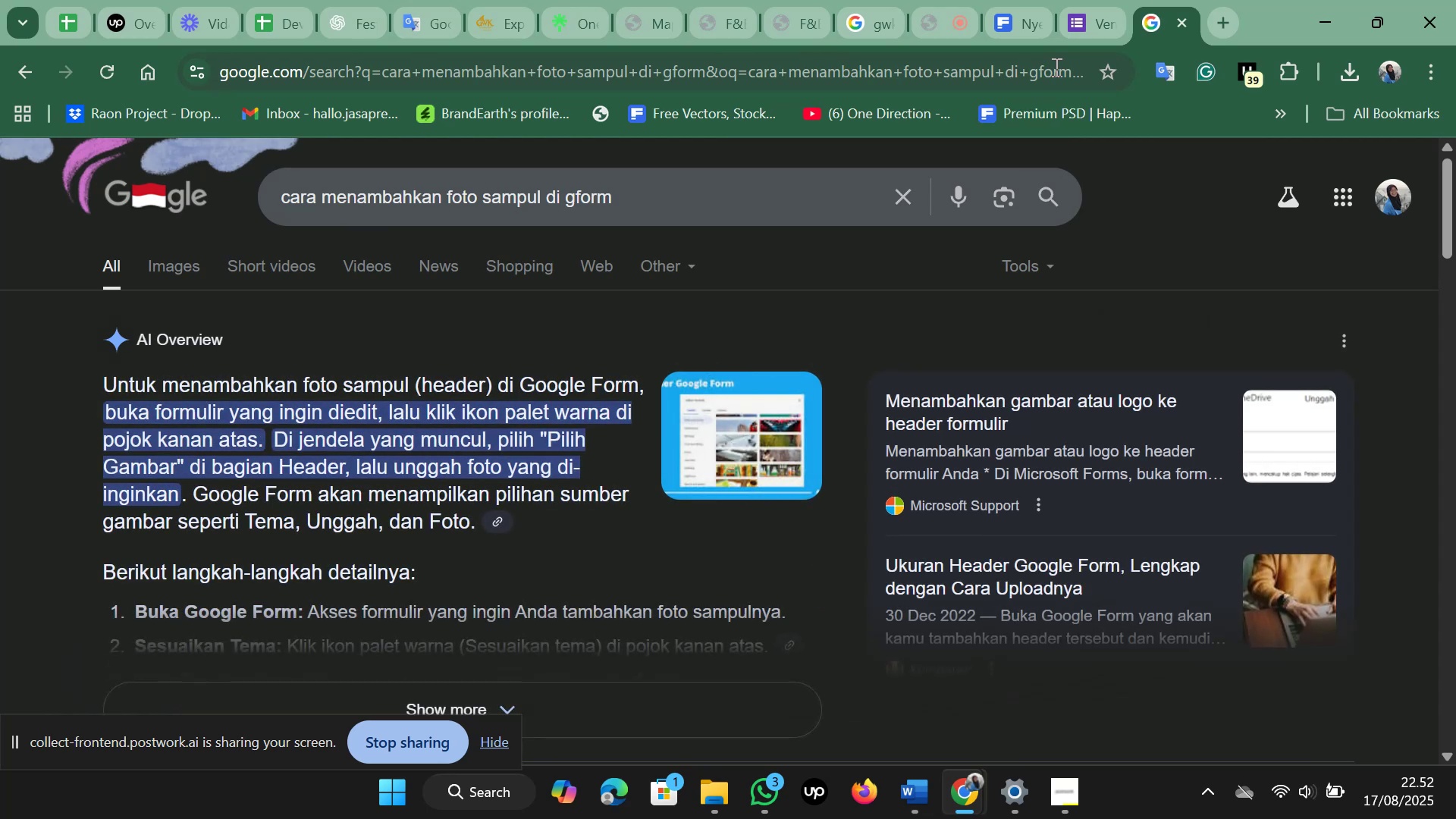 
wait(8.61)
 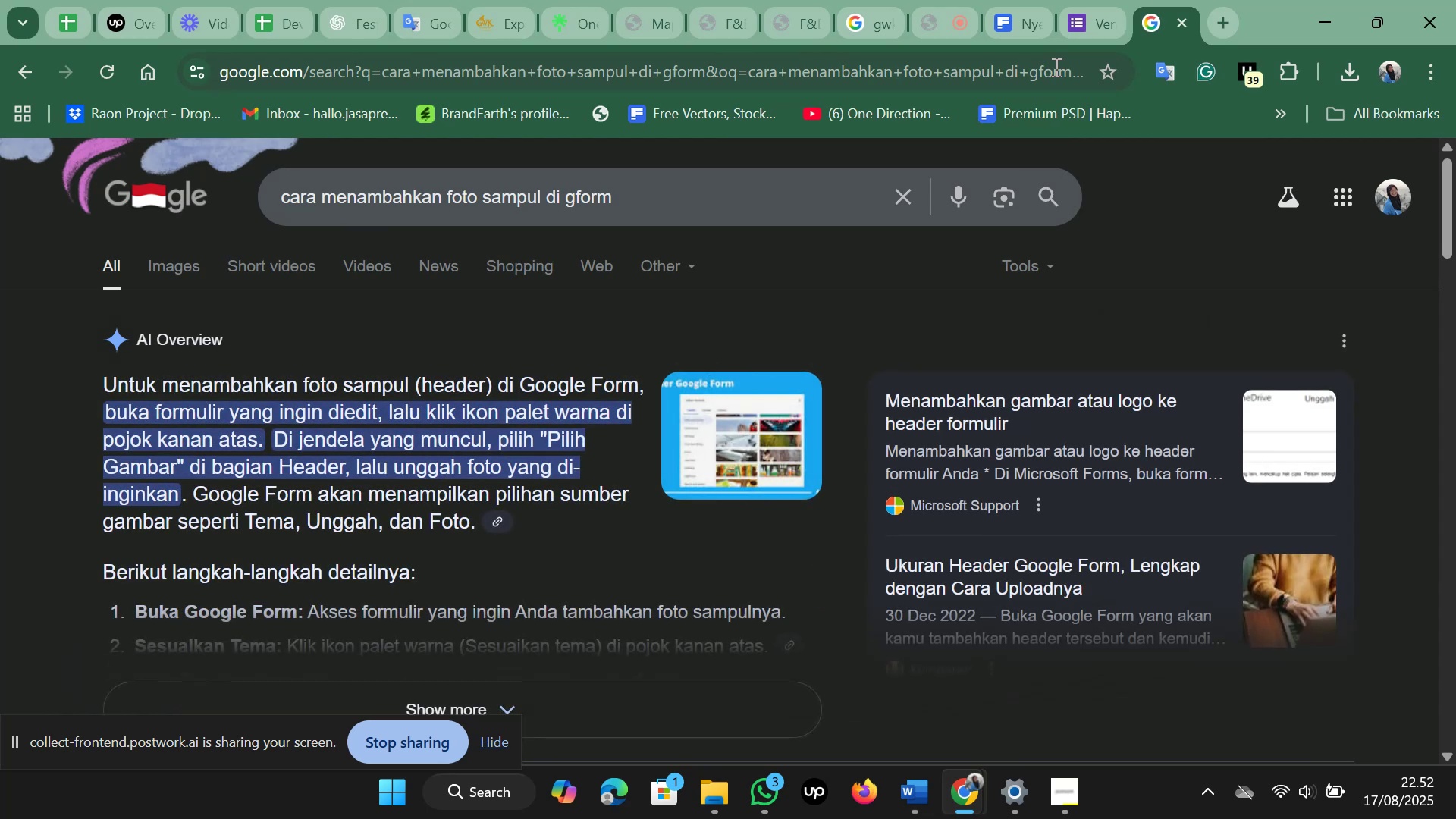 
scroll: coordinate [730, 517], scroll_direction: down, amount: 2.0
 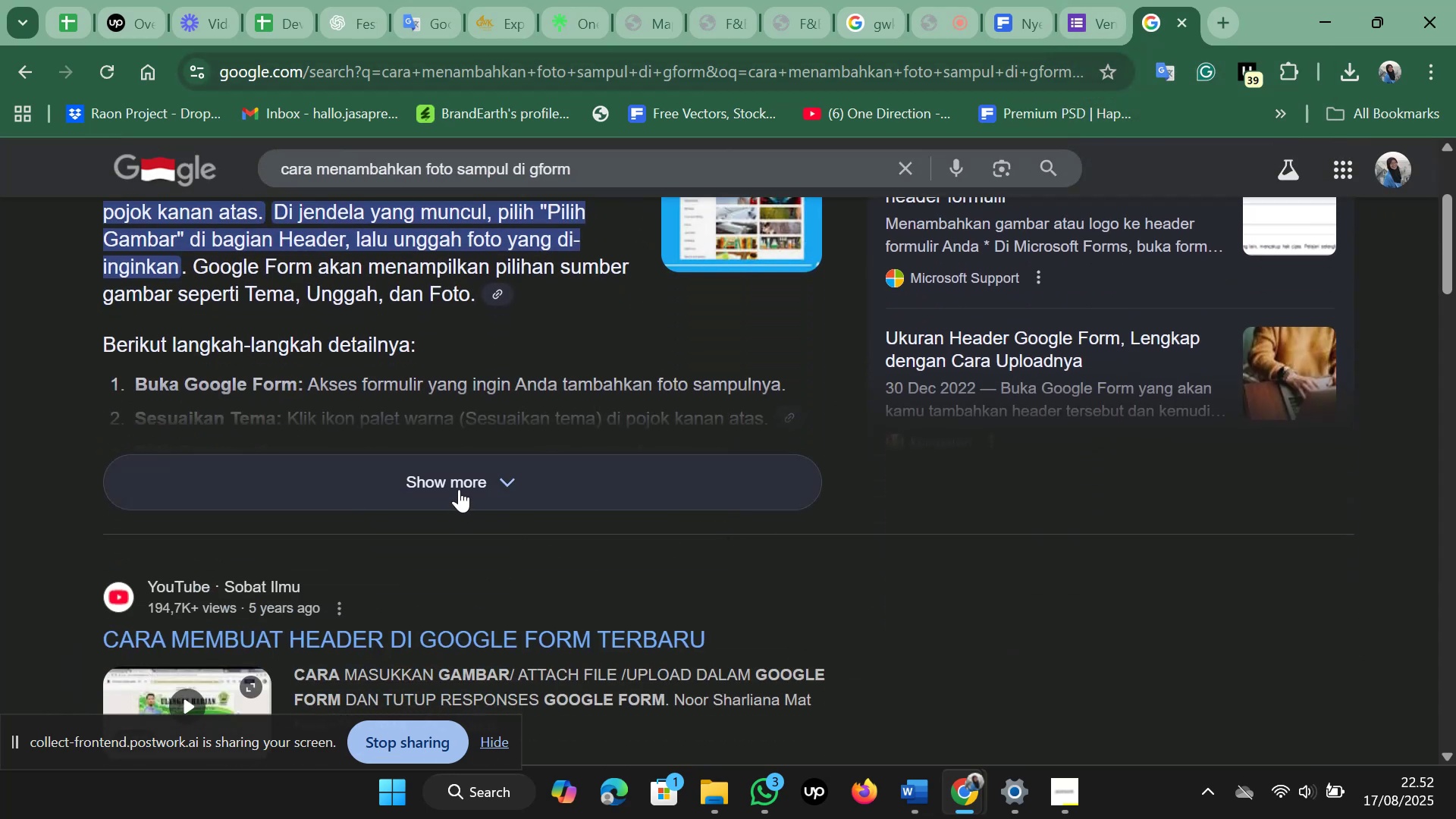 
left_click([459, 488])
 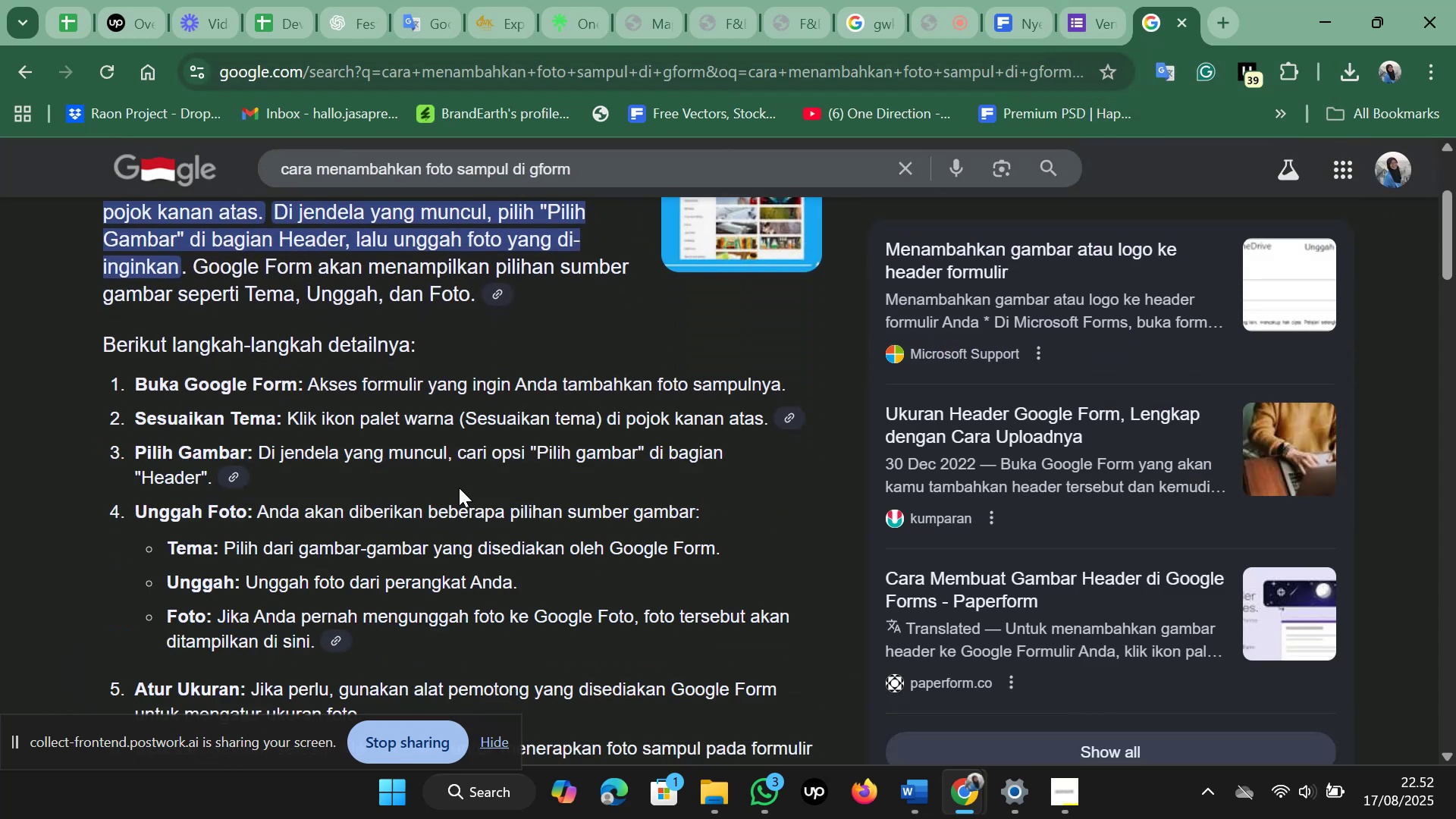 
scroll: coordinate [459, 488], scroll_direction: up, amount: 2.0
 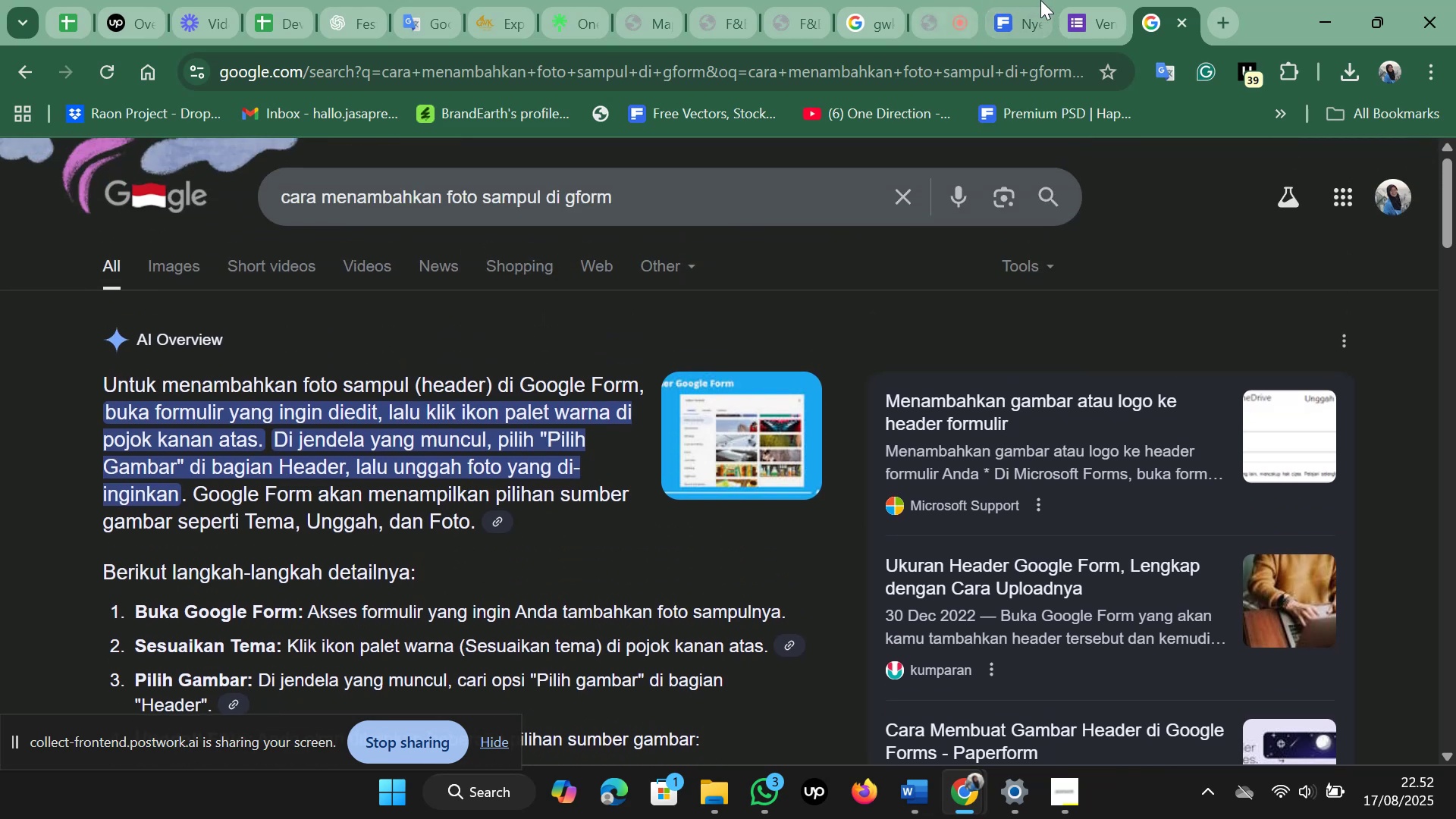 
left_click([1094, 5])
 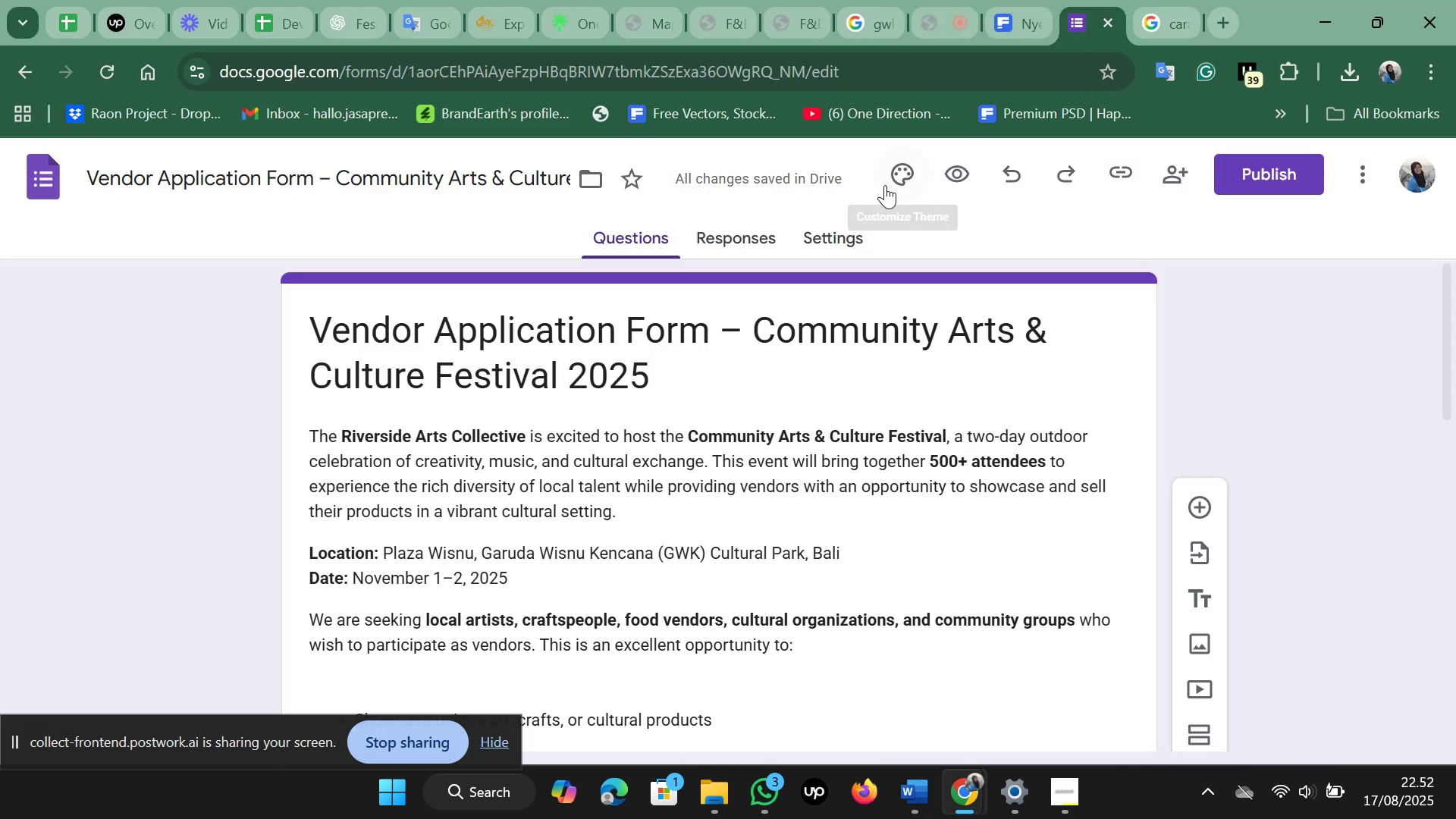 
left_click([895, 171])
 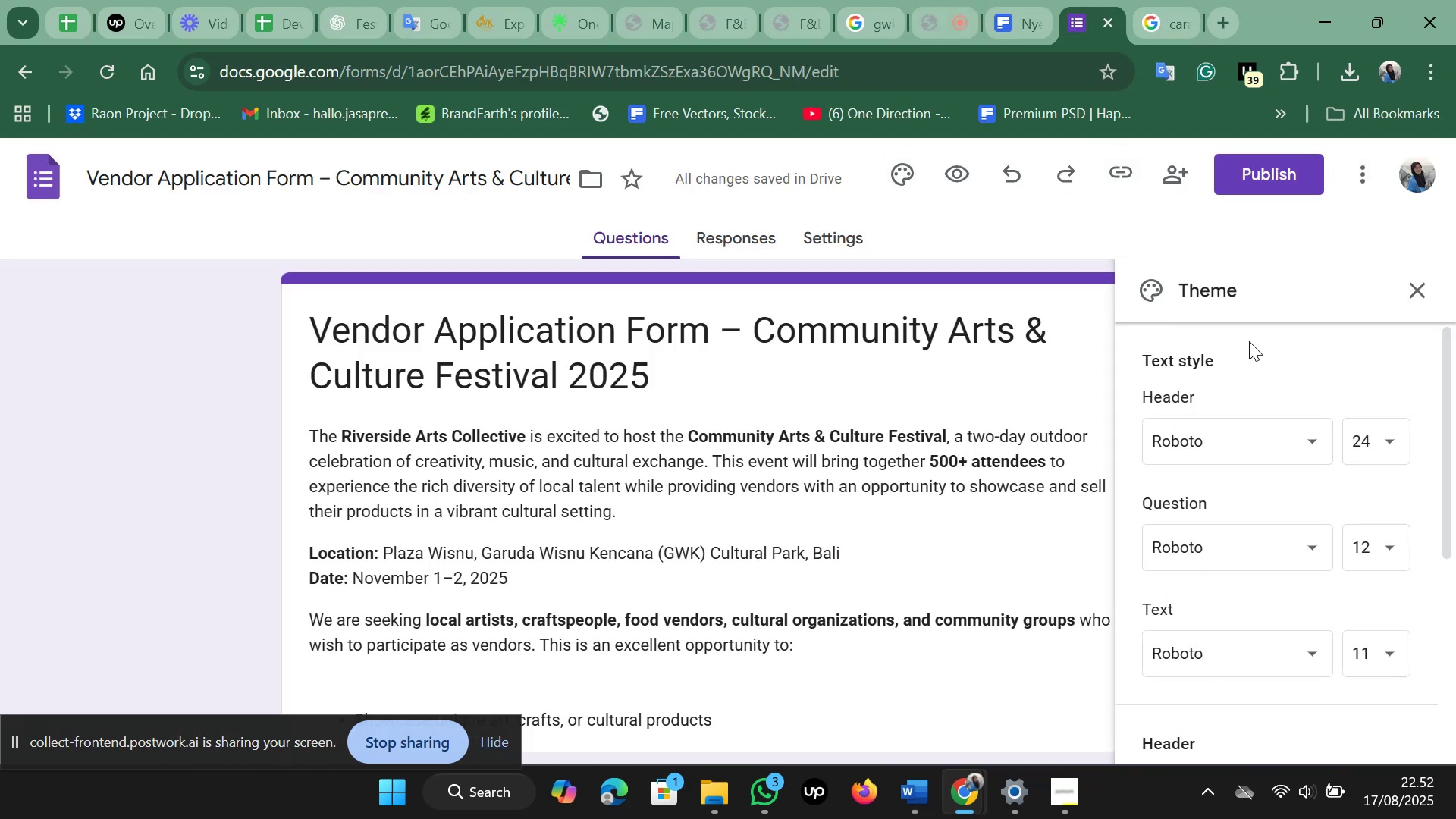 
scroll: coordinate [1278, 345], scroll_direction: down, amount: 2.0
 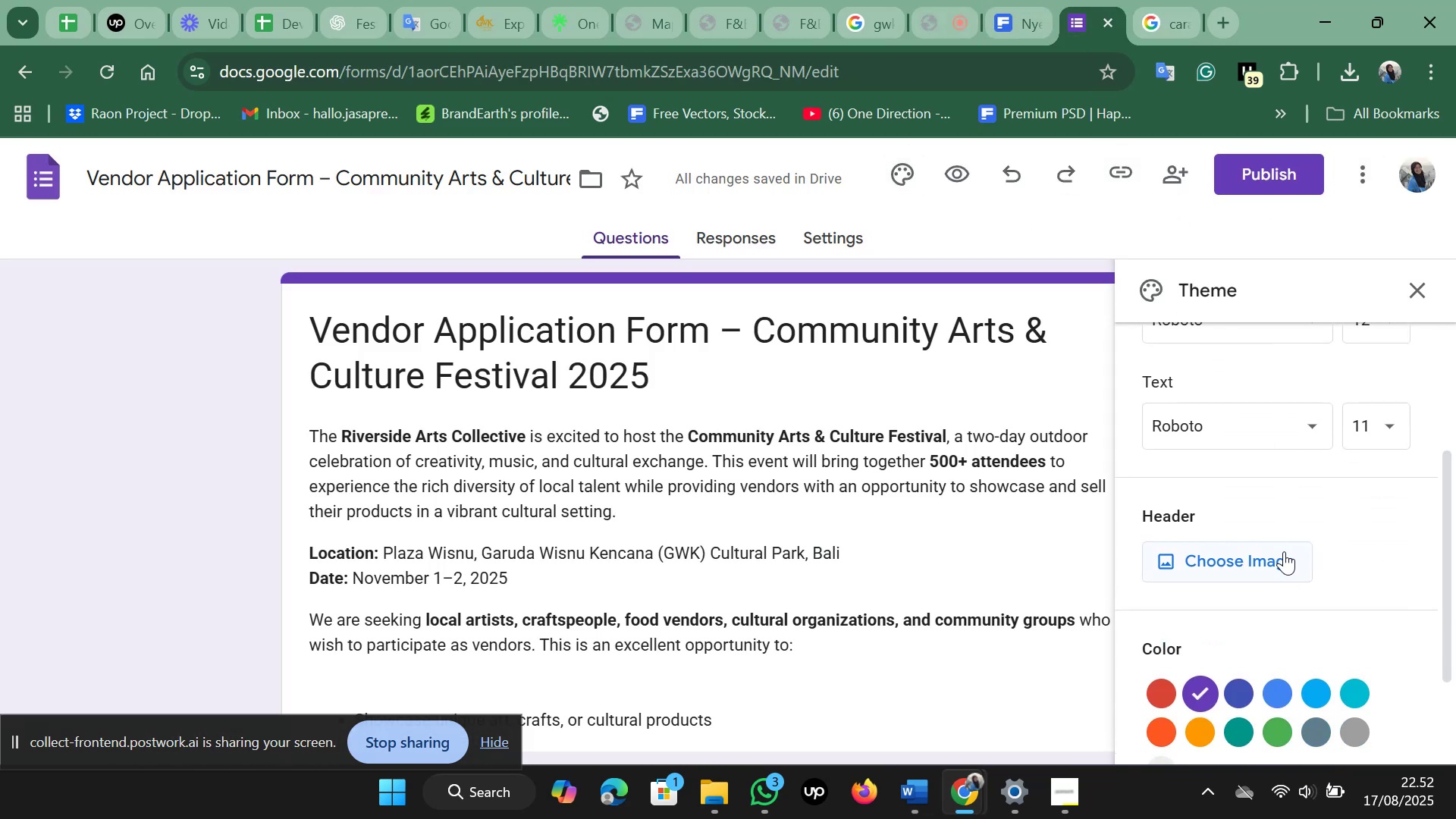 
left_click([1284, 551])
 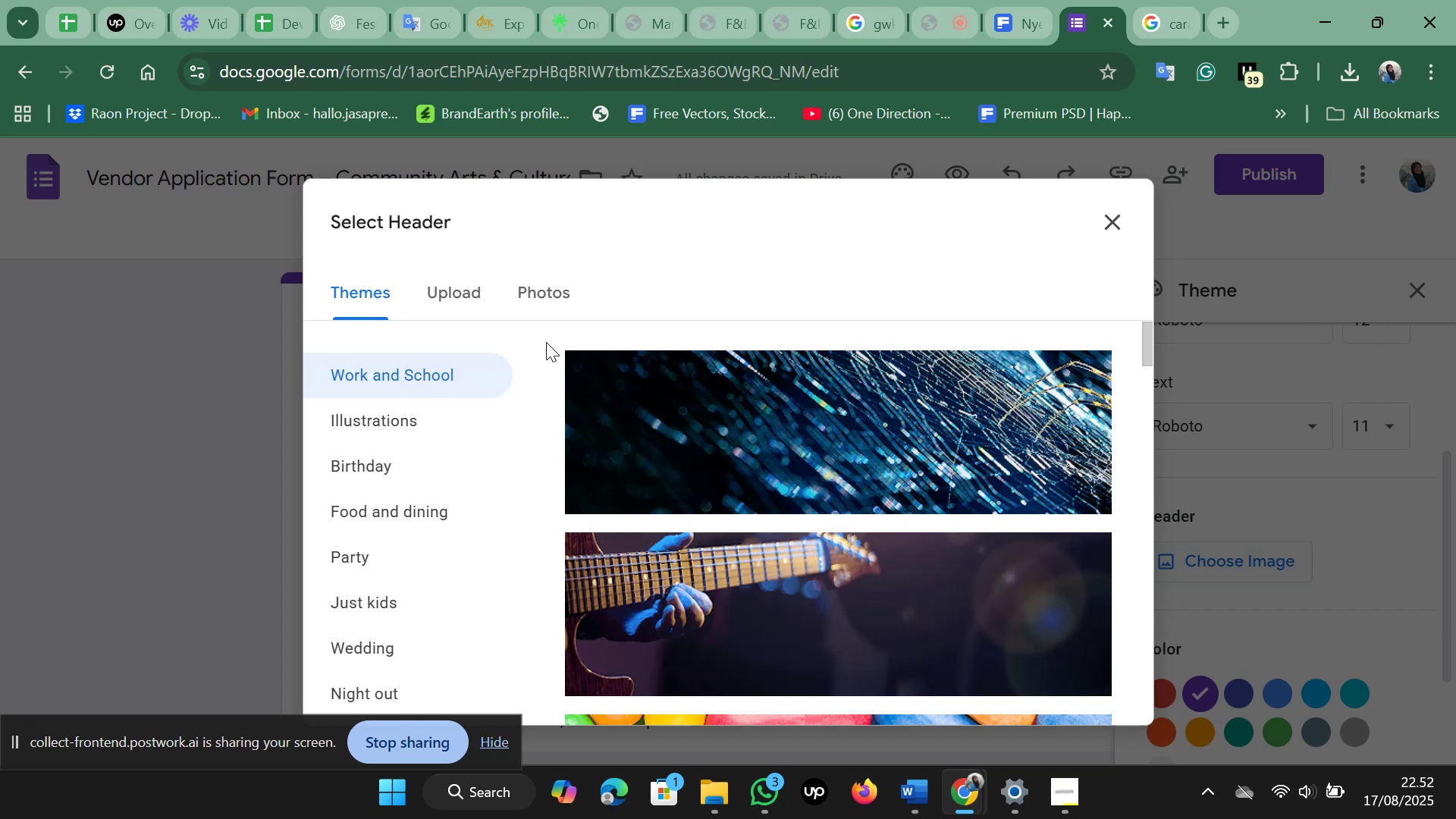 
scroll: coordinate [1006, 484], scroll_direction: down, amount: 16.0
 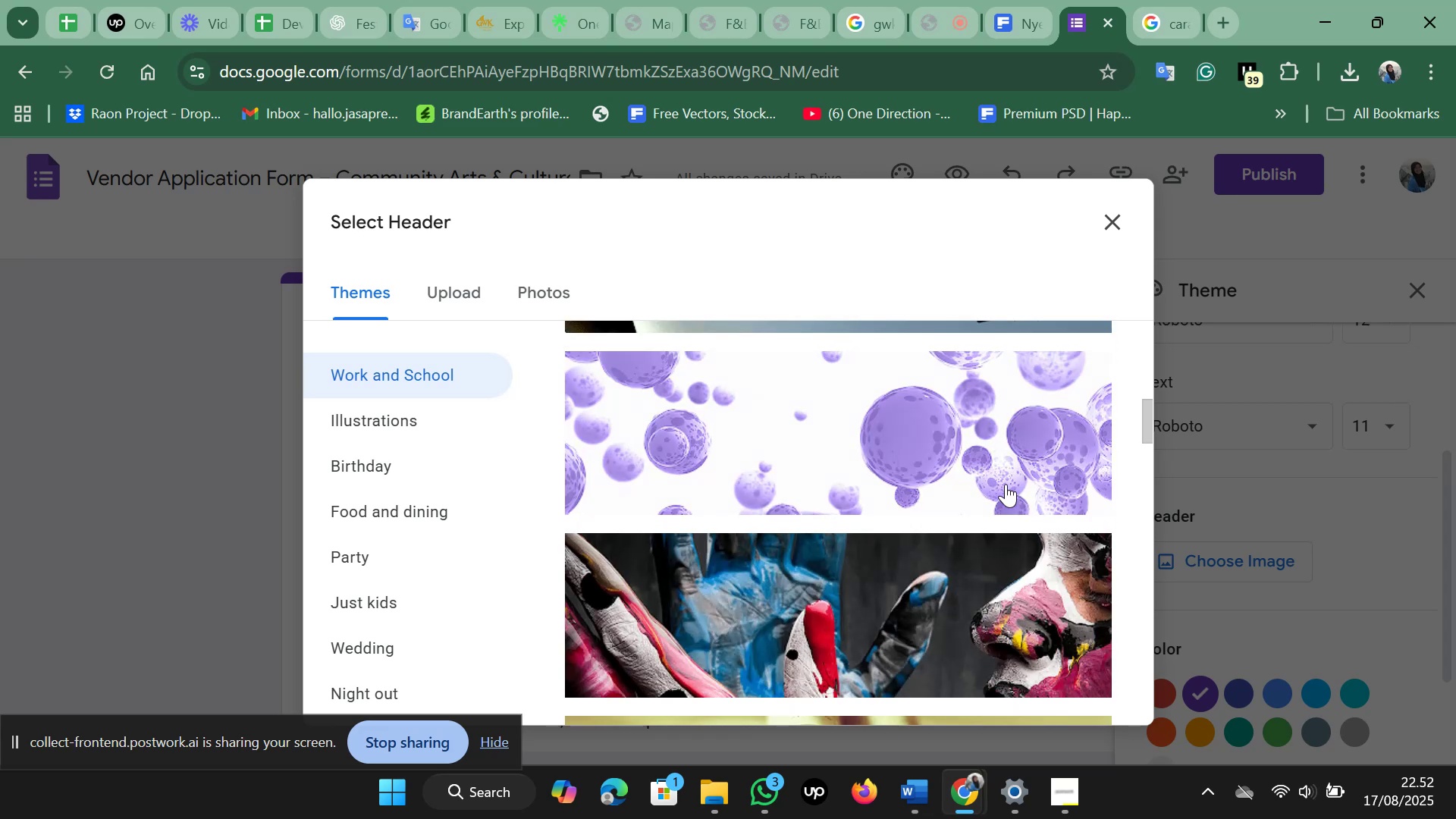 
scroll: coordinate [1006, 484], scroll_direction: up, amount: 1.0
 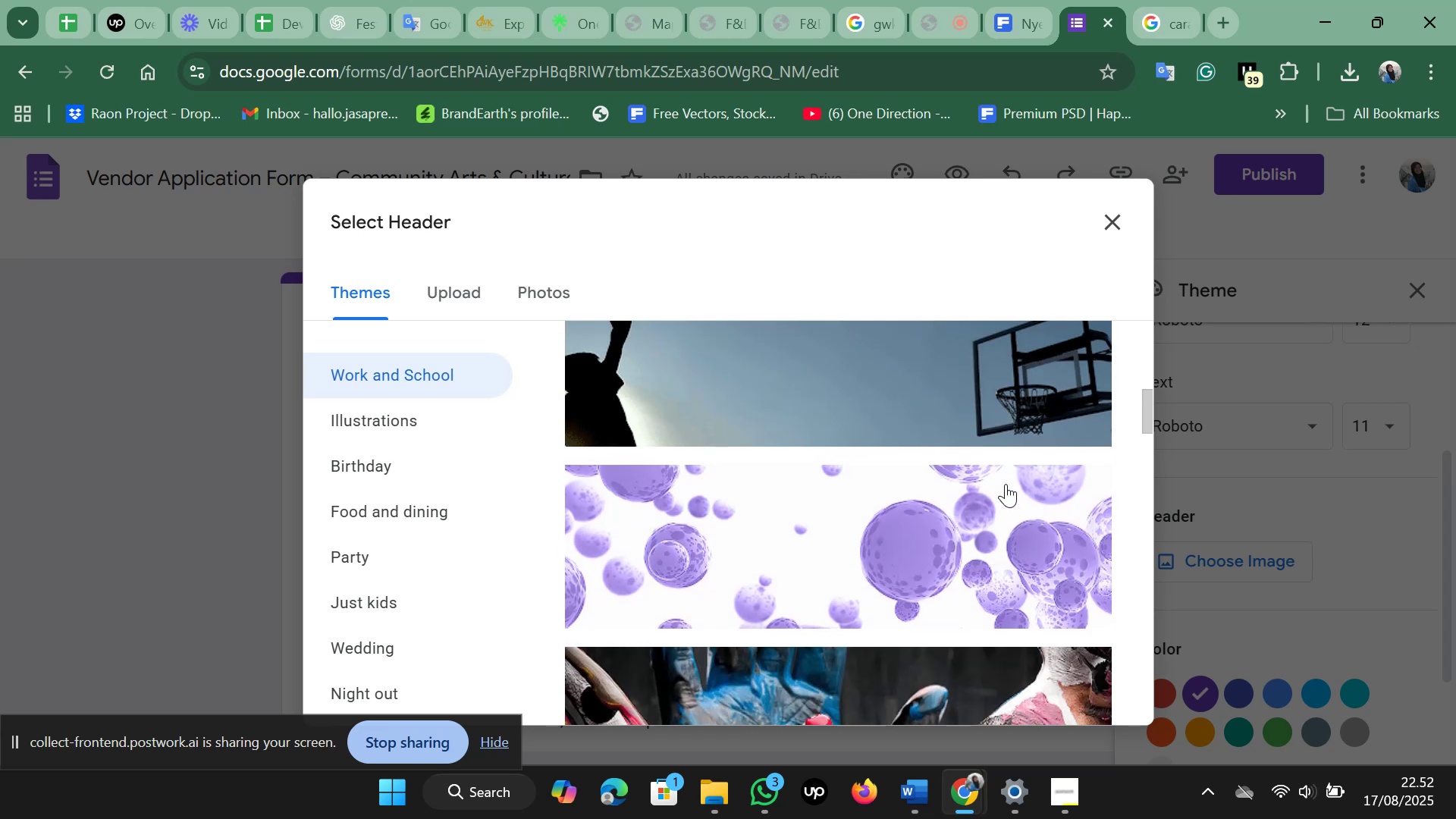 
scroll: coordinate [1006, 484], scroll_direction: down, amount: 27.0
 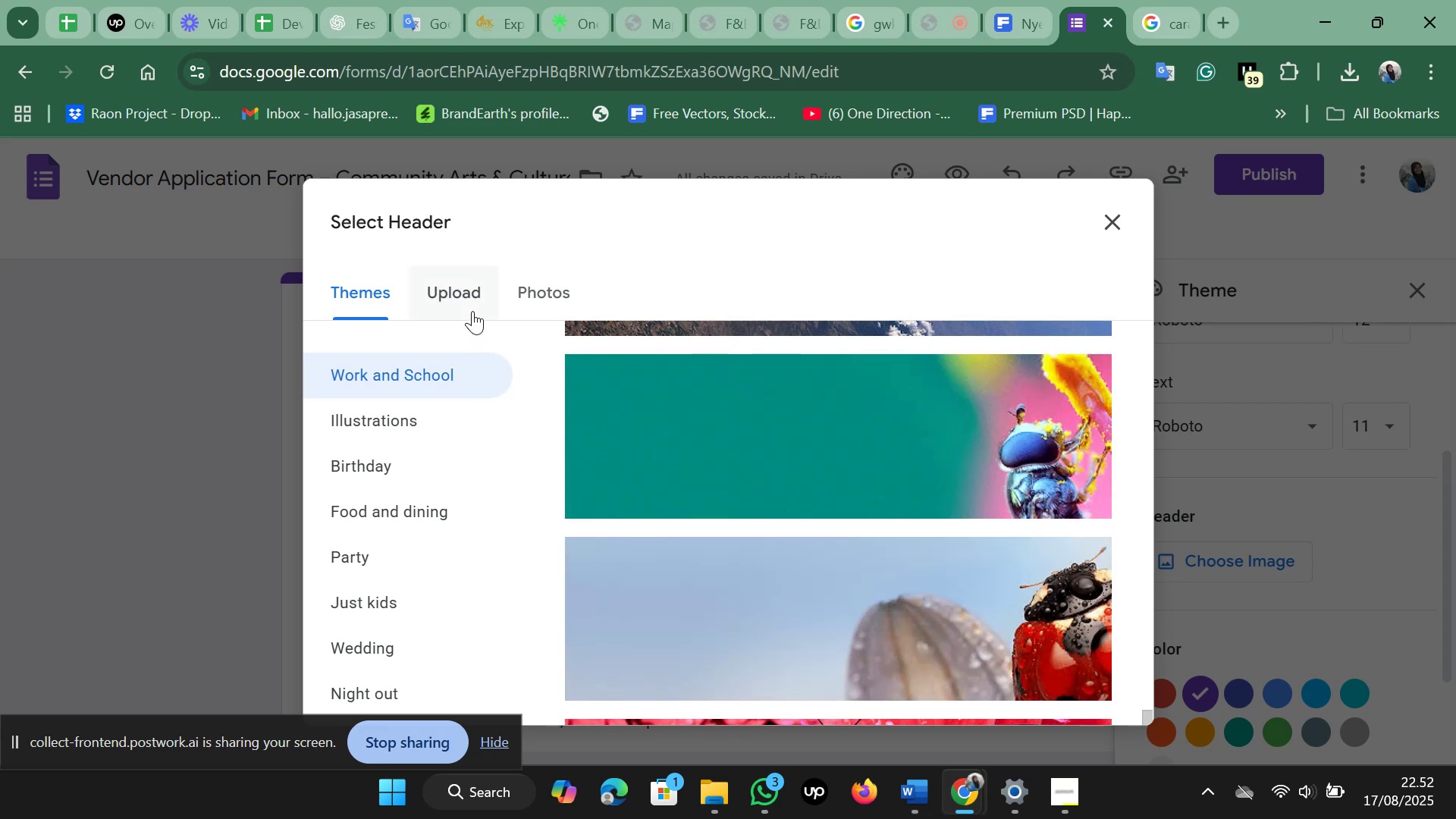 
left_click([472, 300])
 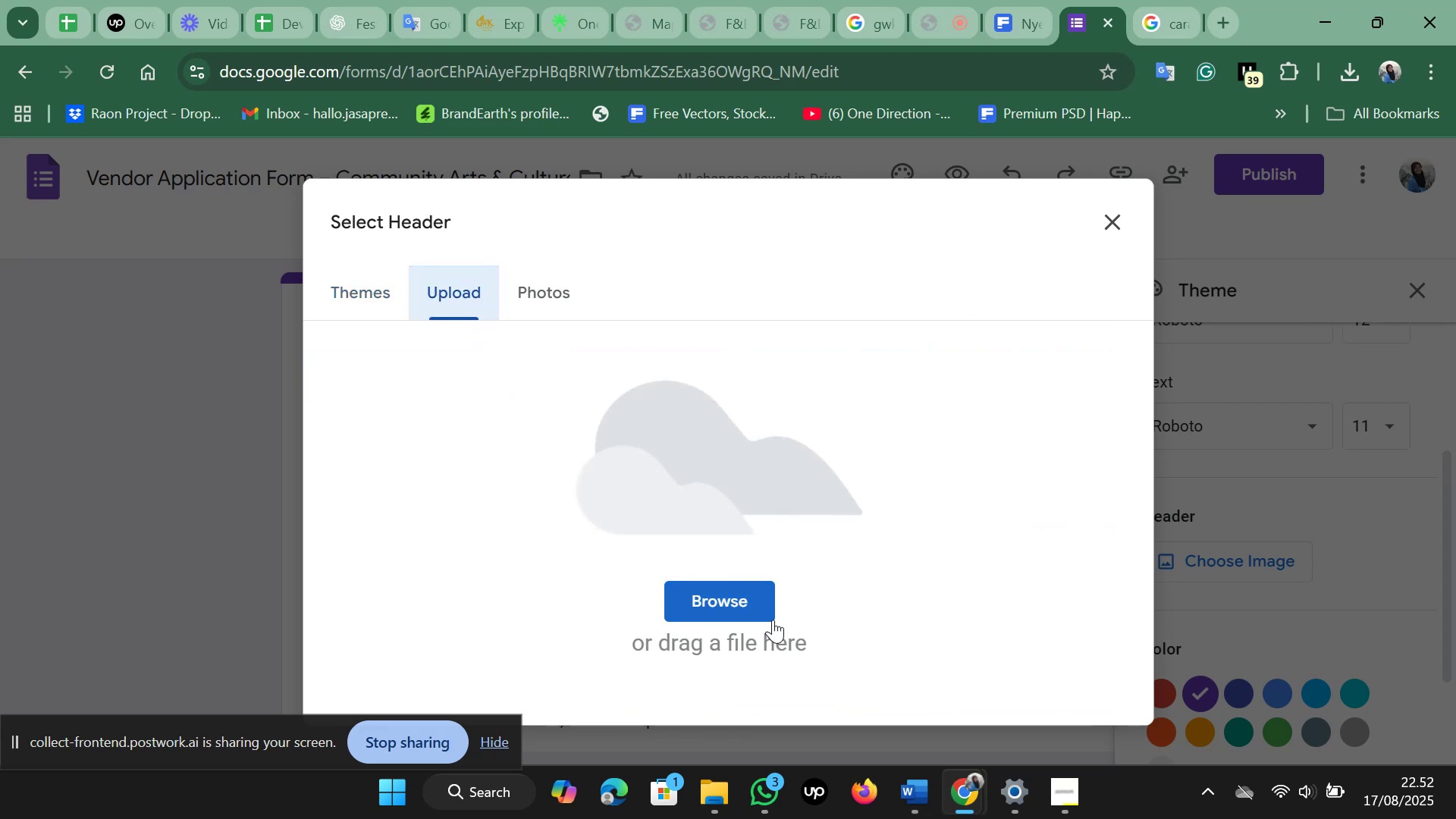 
left_click([770, 611])
 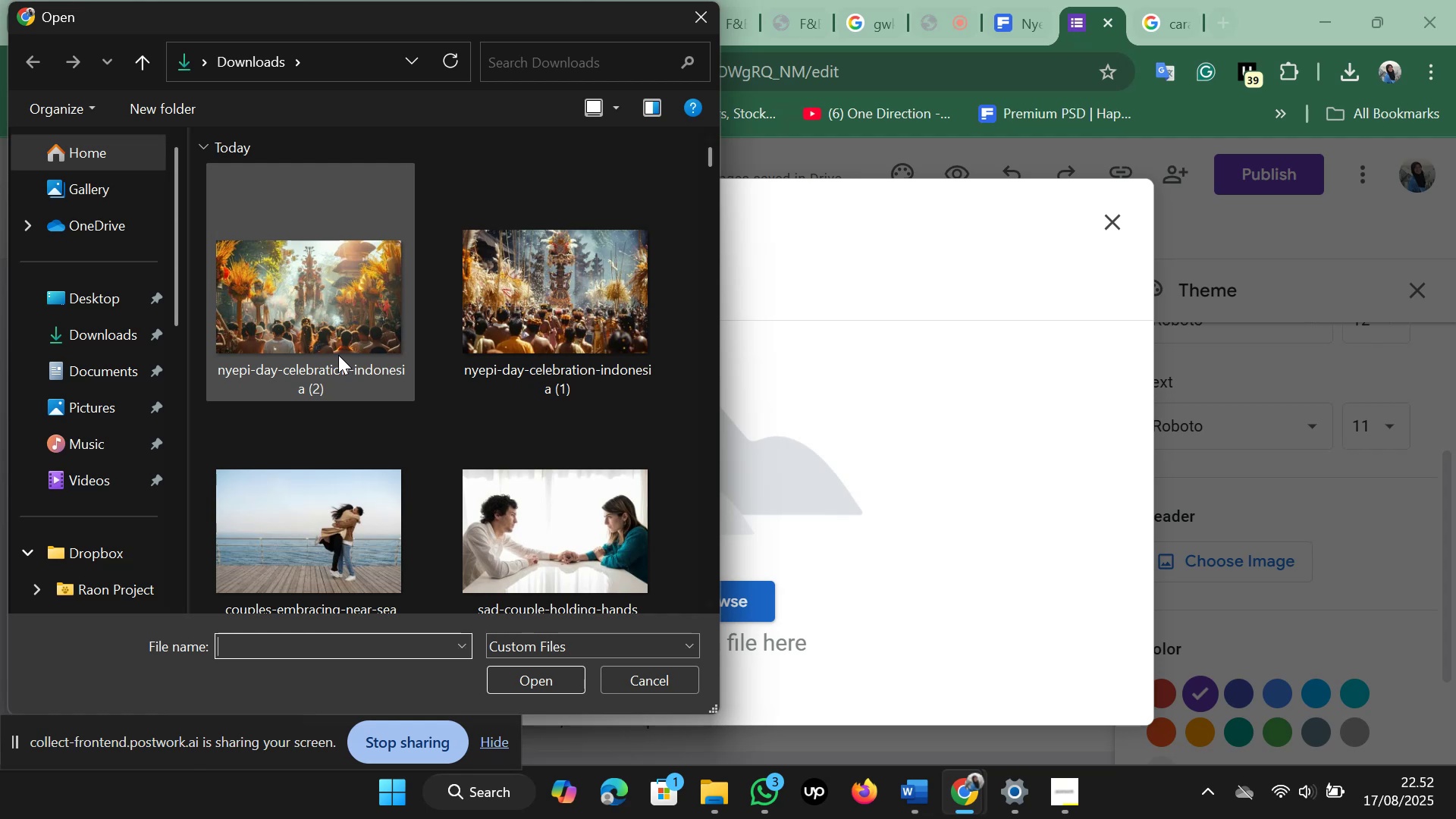 
left_click([338, 355])
 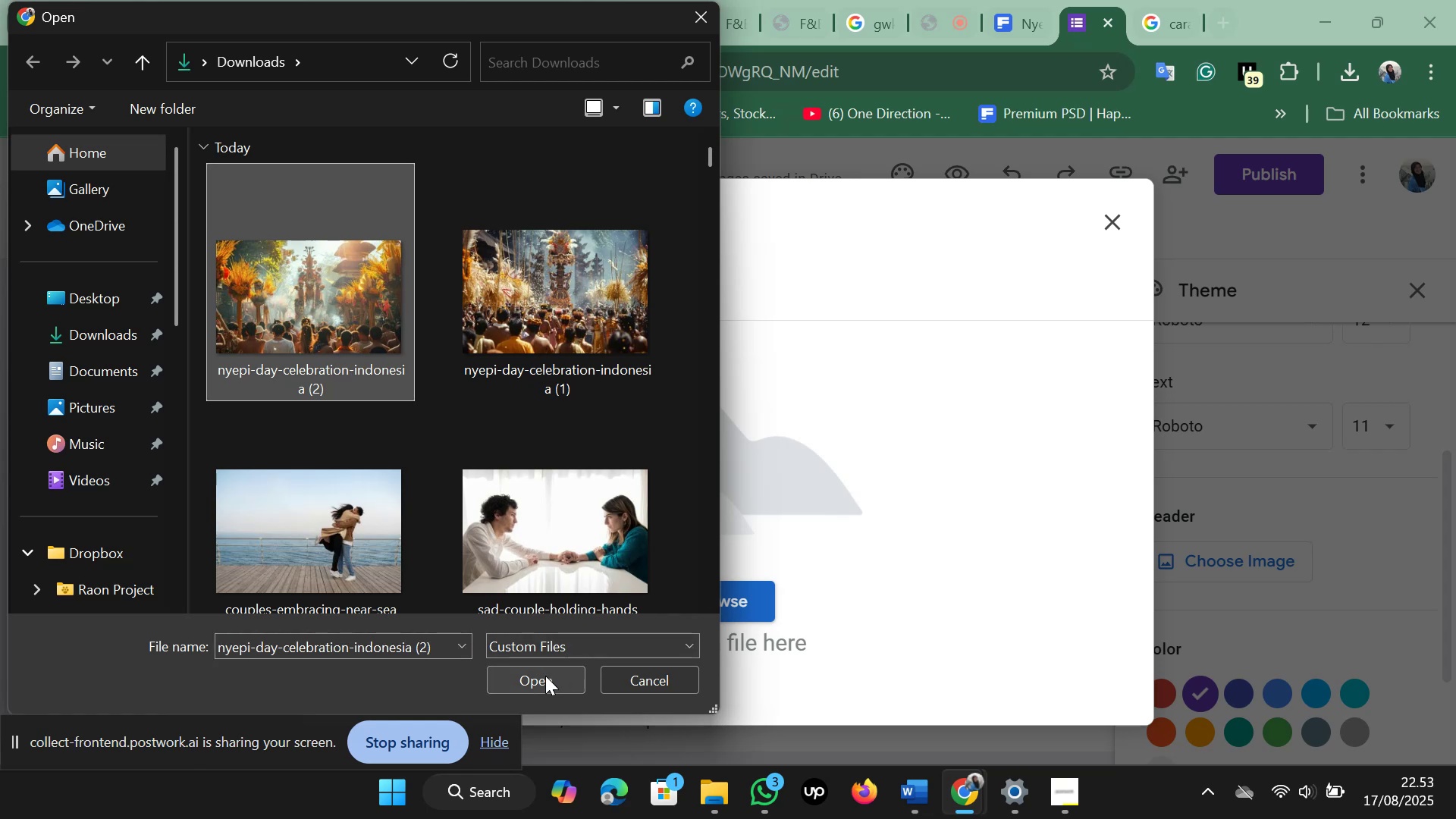 
left_click([545, 676])
 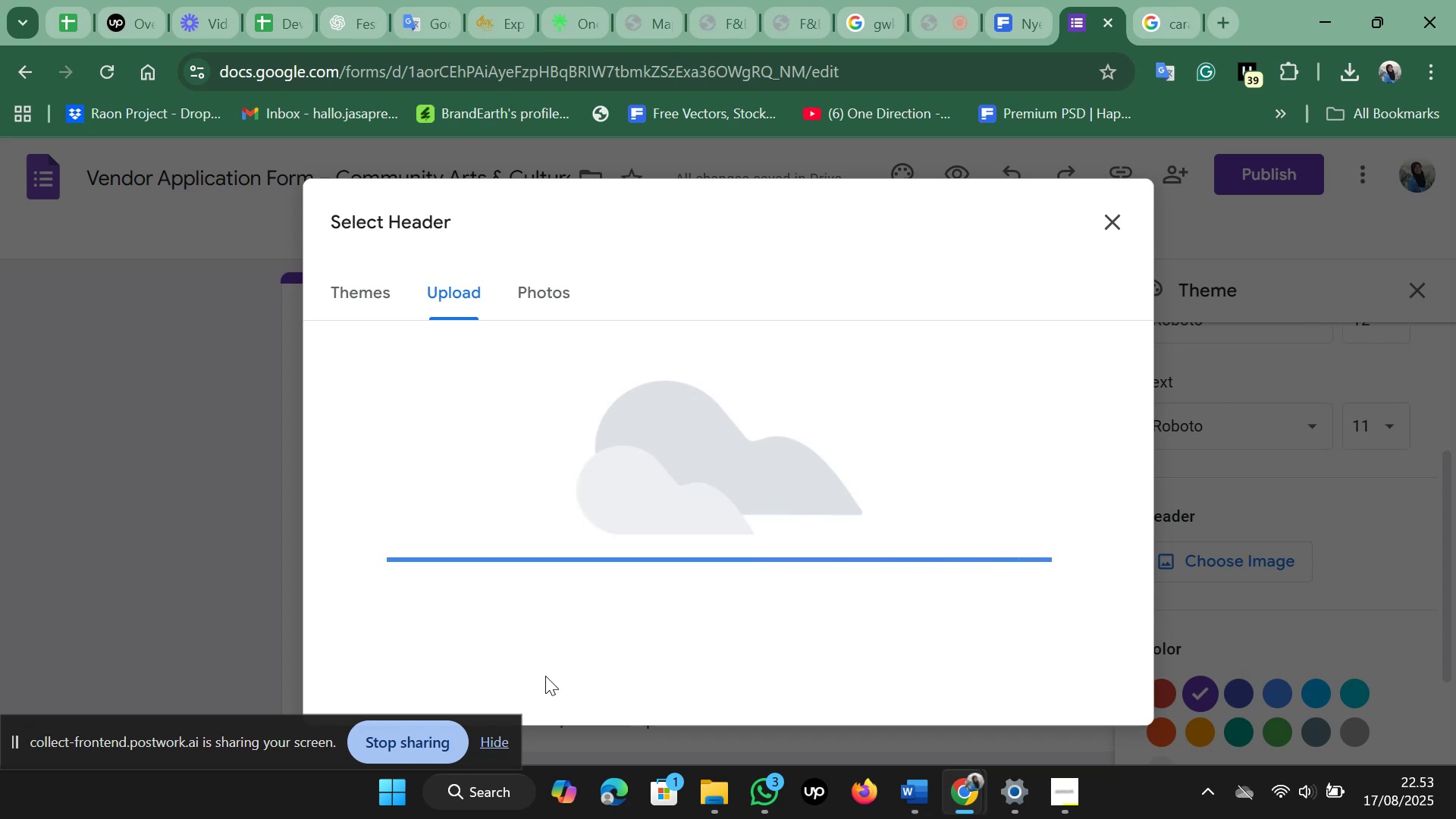 
wait(21.28)
 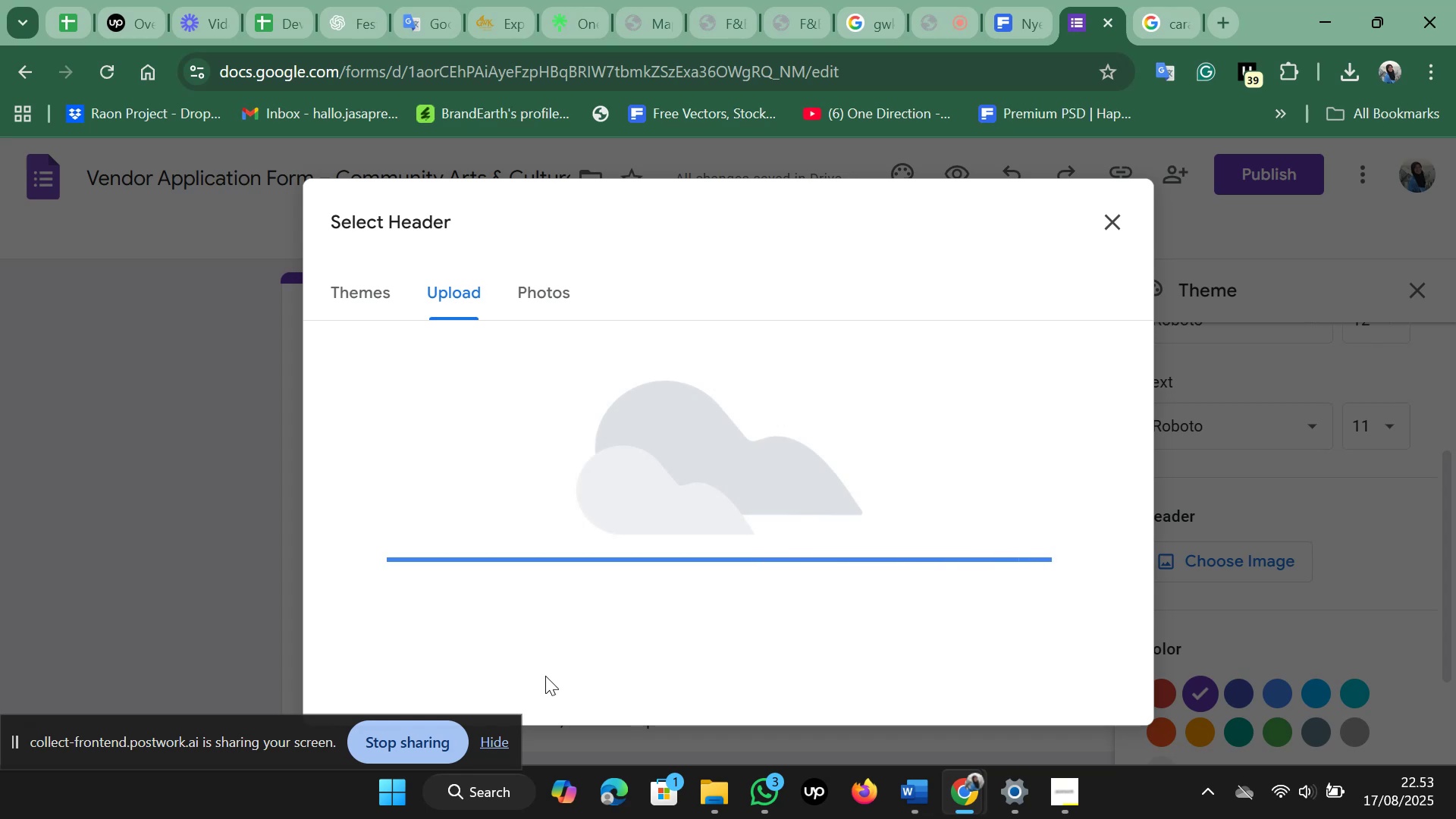 
left_click_drag(start_coordinate=[921, 493], to_coordinate=[916, 442])
 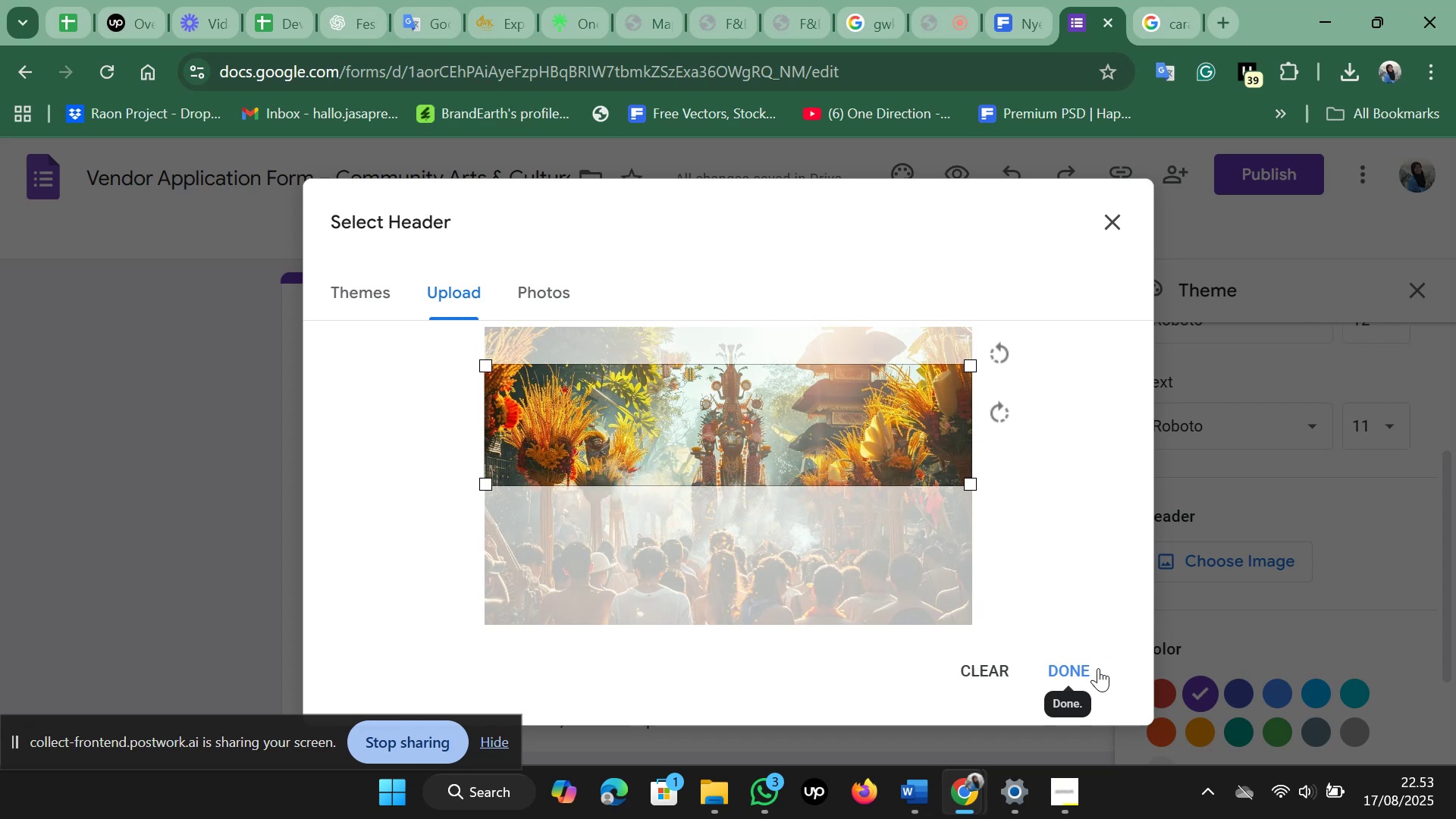 
left_click([1097, 669])
 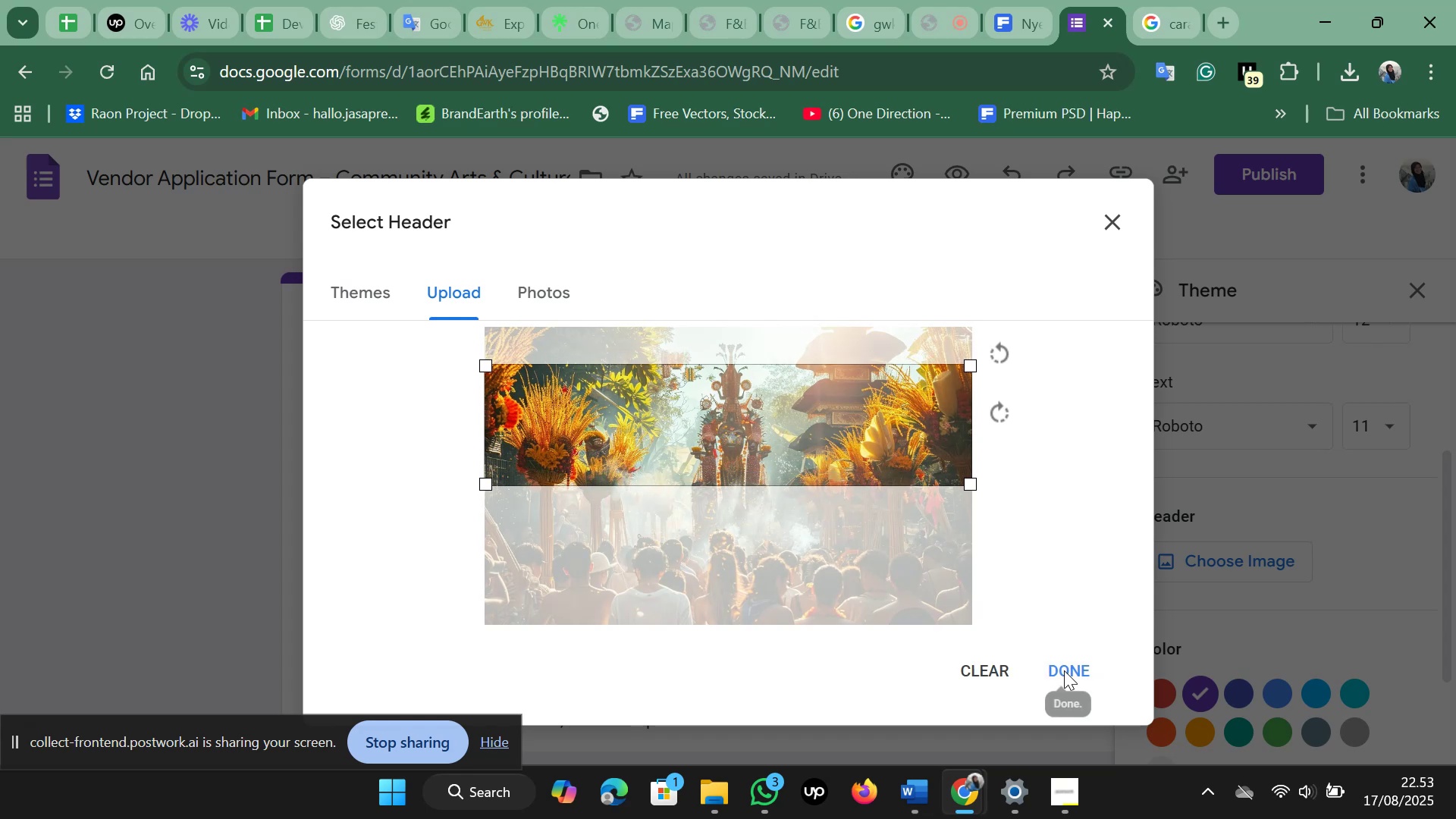 
left_click([1064, 670])
 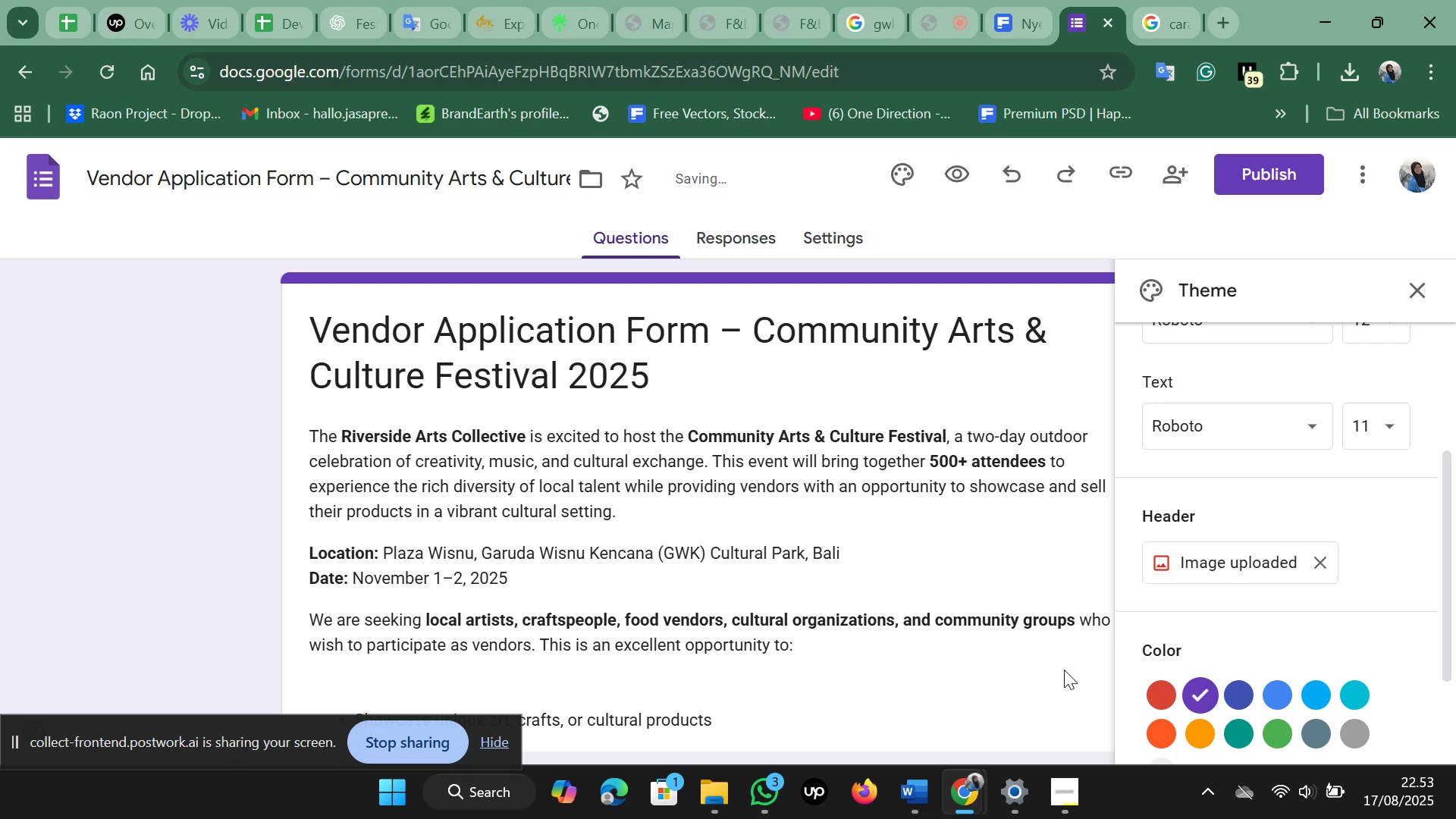 
wait(7.96)
 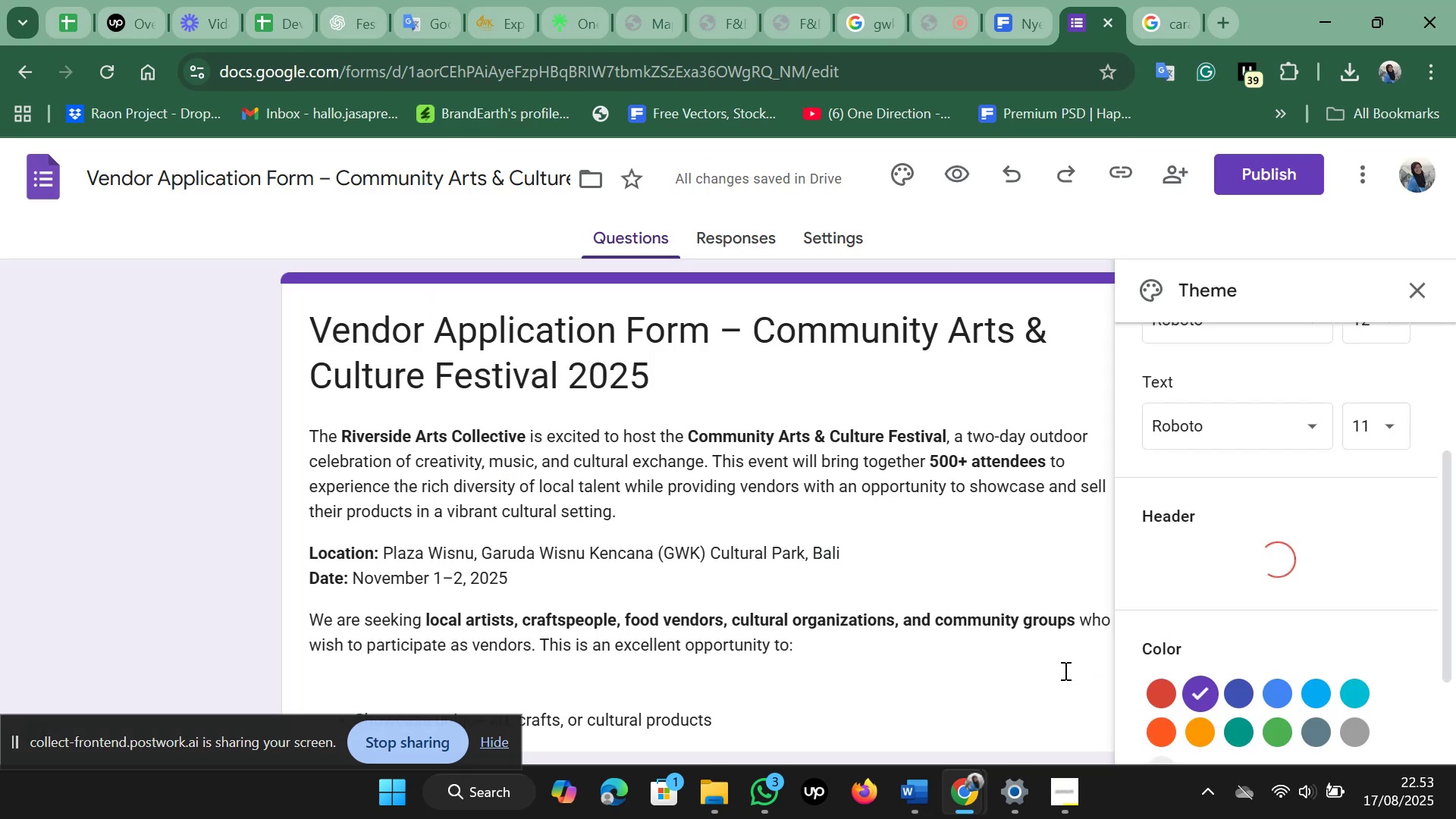 
scroll: coordinate [1271, 652], scroll_direction: down, amount: 1.0
 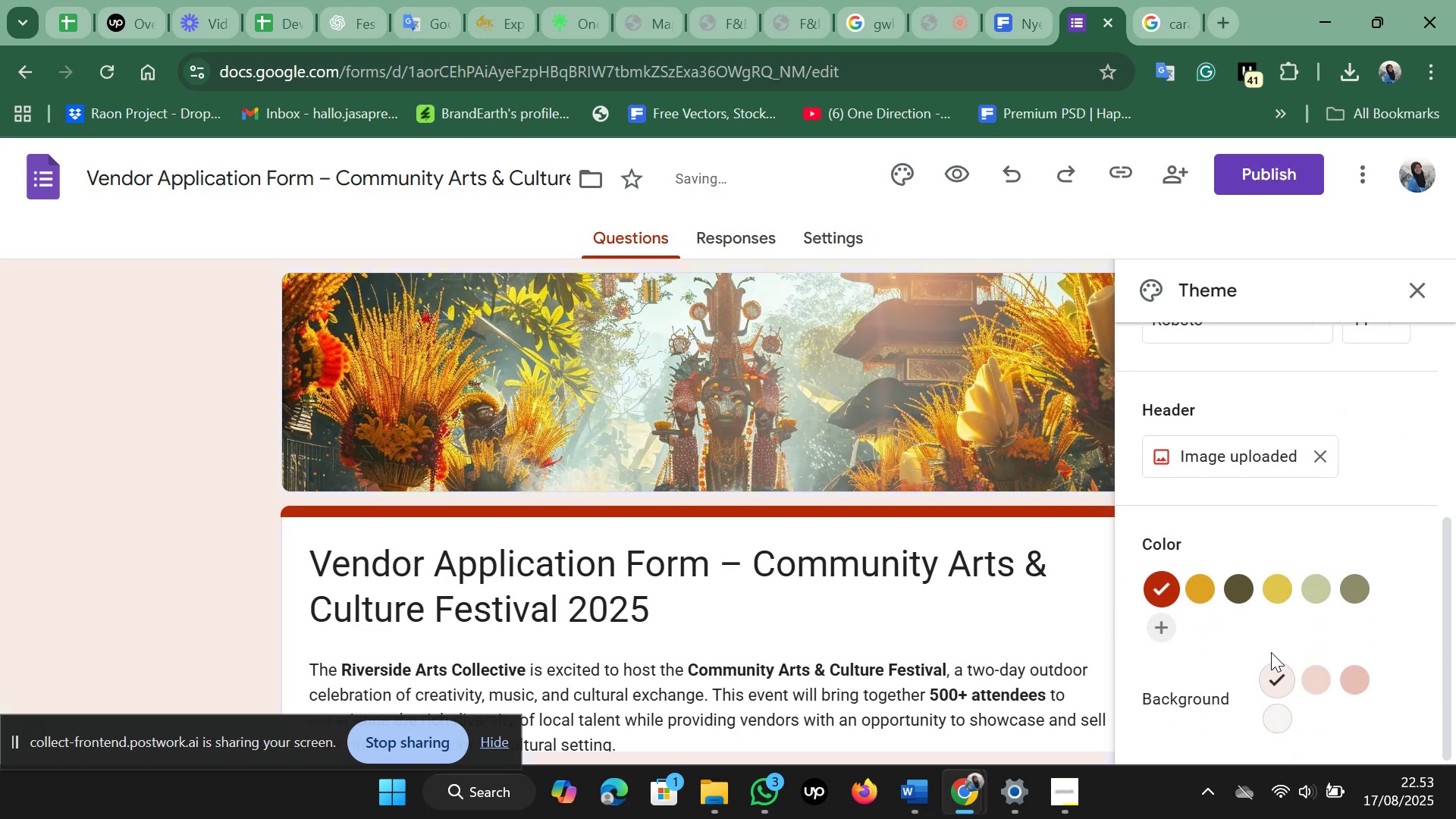 
scroll: coordinate [1271, 652], scroll_direction: up, amount: 3.0
 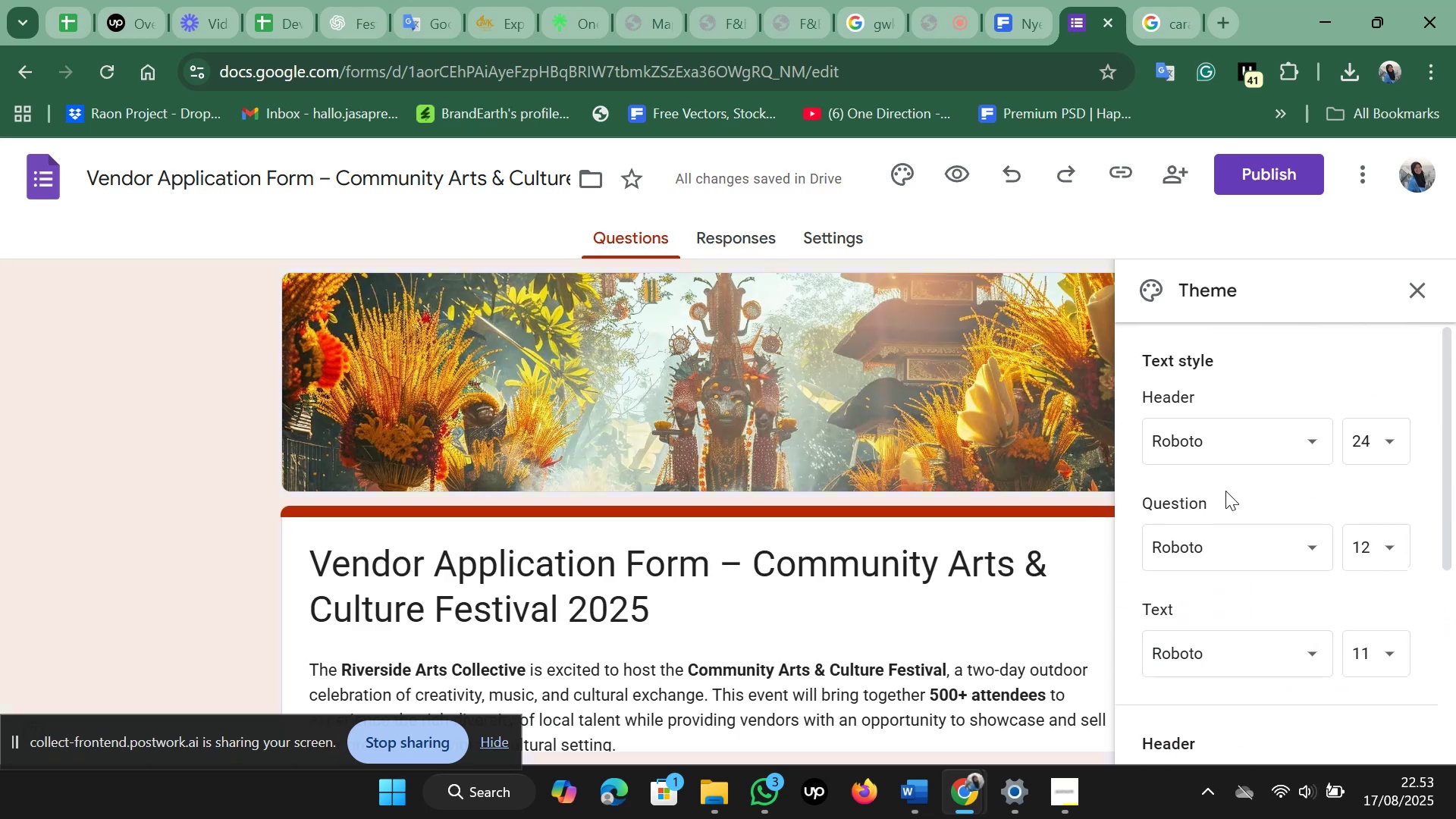 
scroll: coordinate [1224, 493], scroll_direction: down, amount: 3.0
 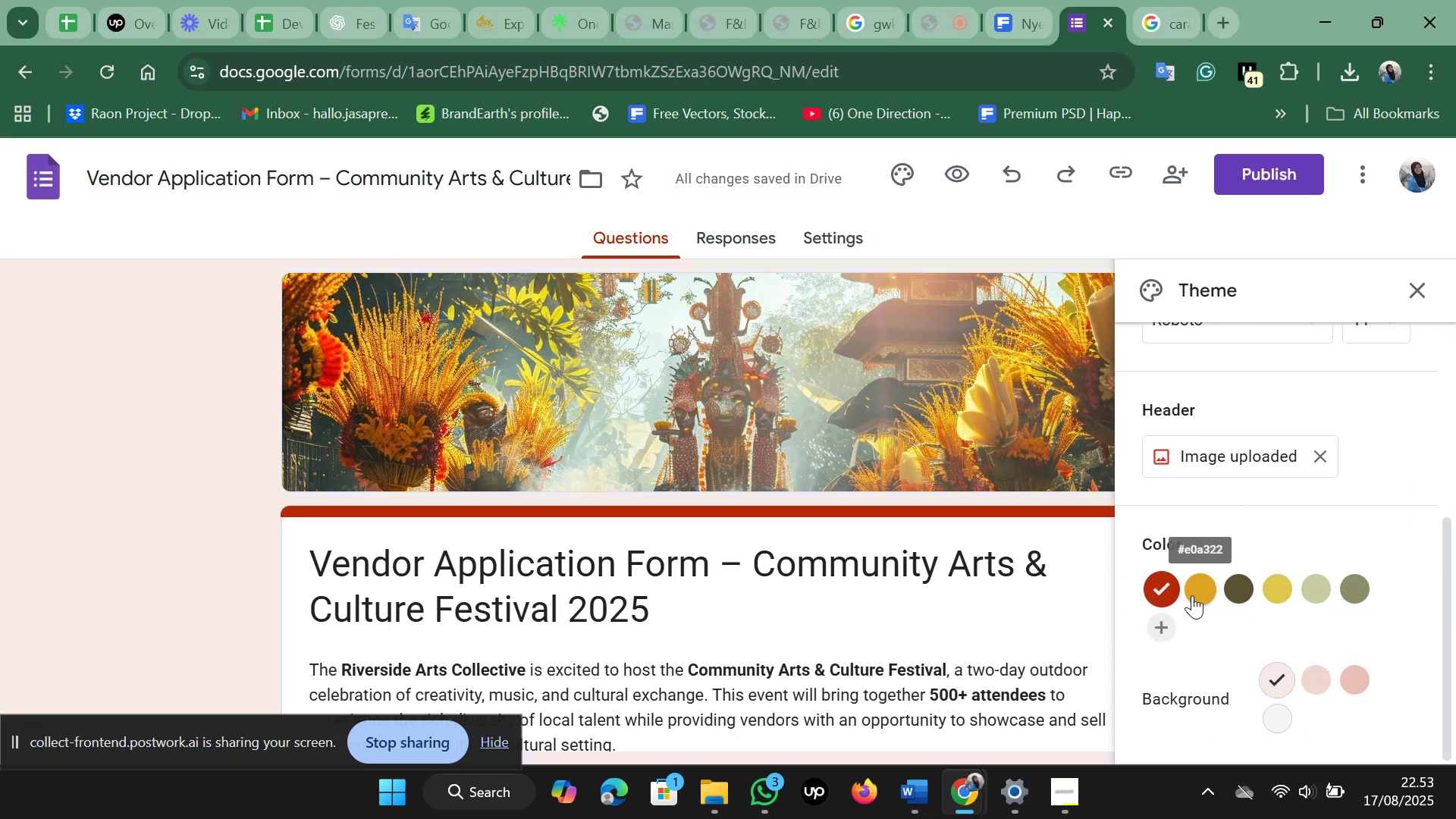 
left_click([1194, 590])
 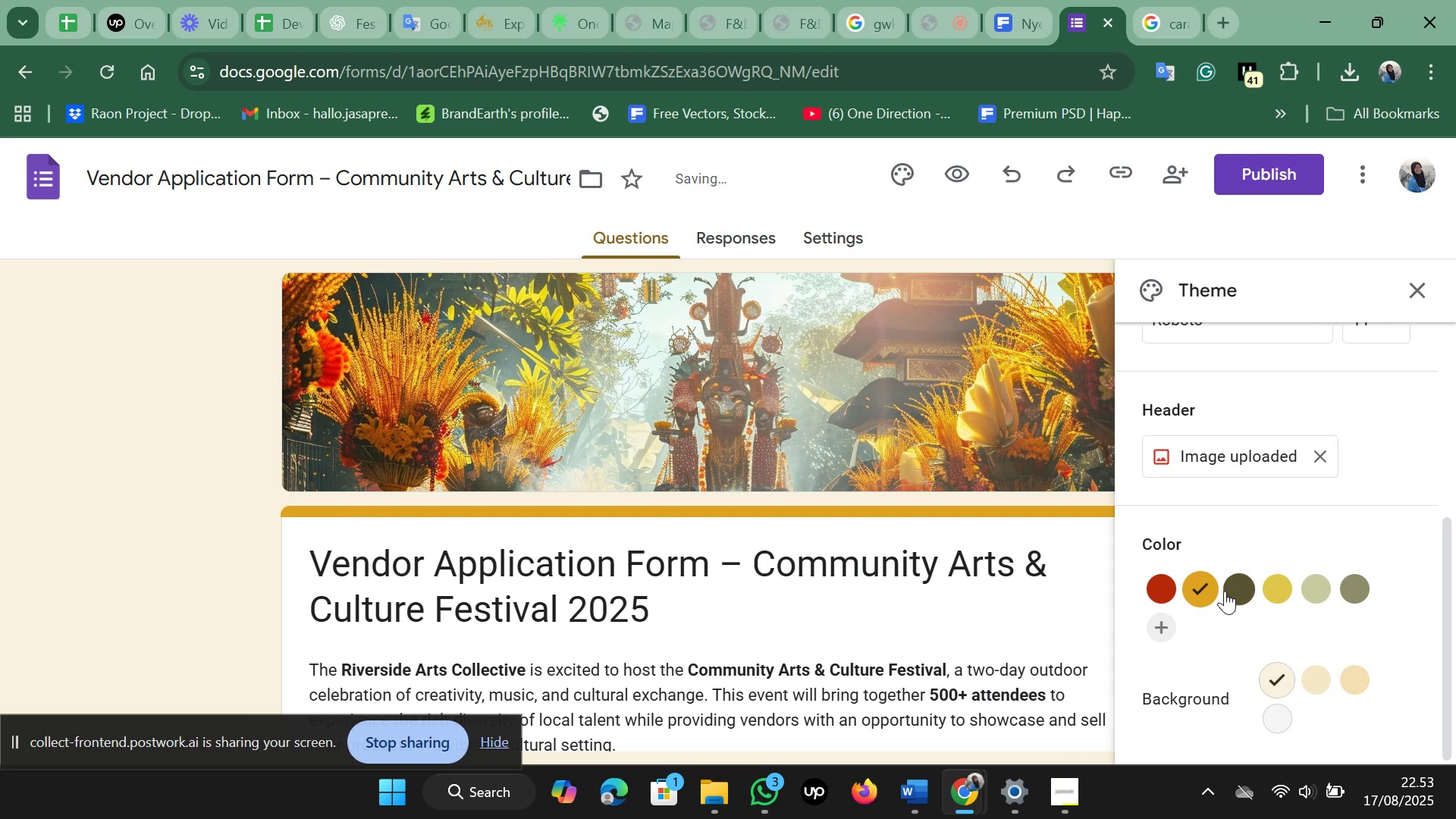 
left_click([1230, 591])
 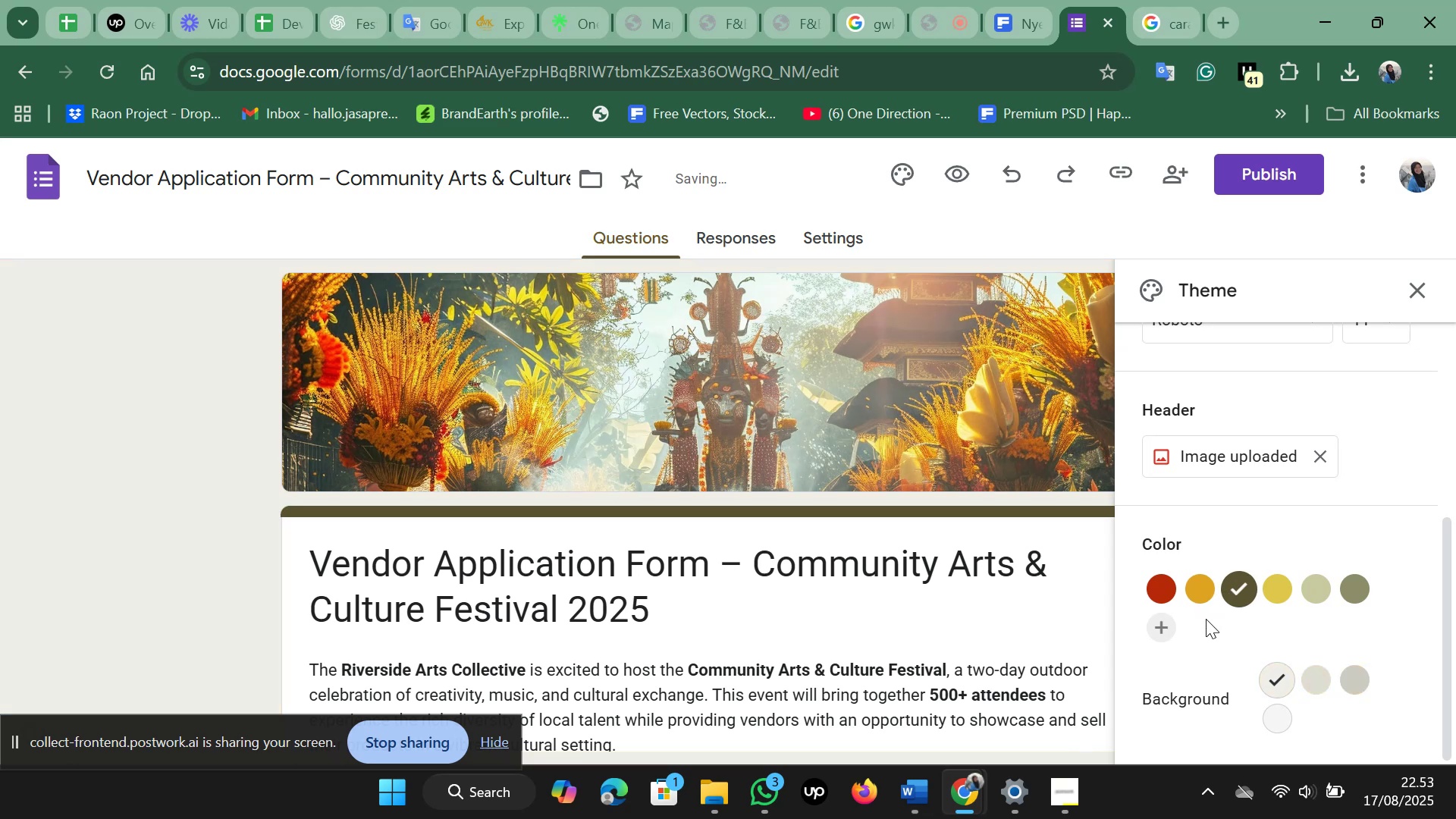 
left_click([1161, 629])
 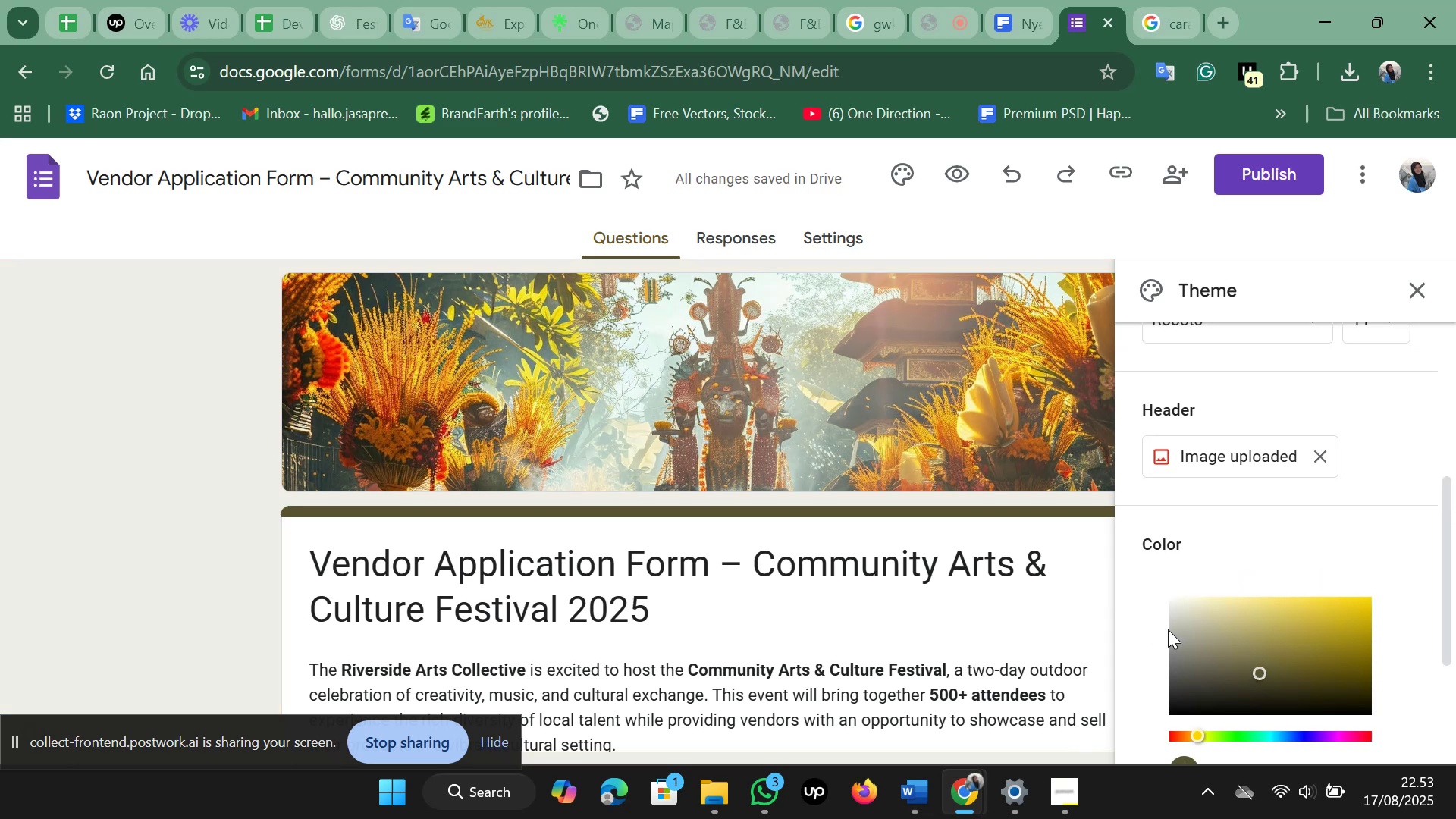 
scroll: coordinate [1190, 629], scroll_direction: down, amount: 2.0
 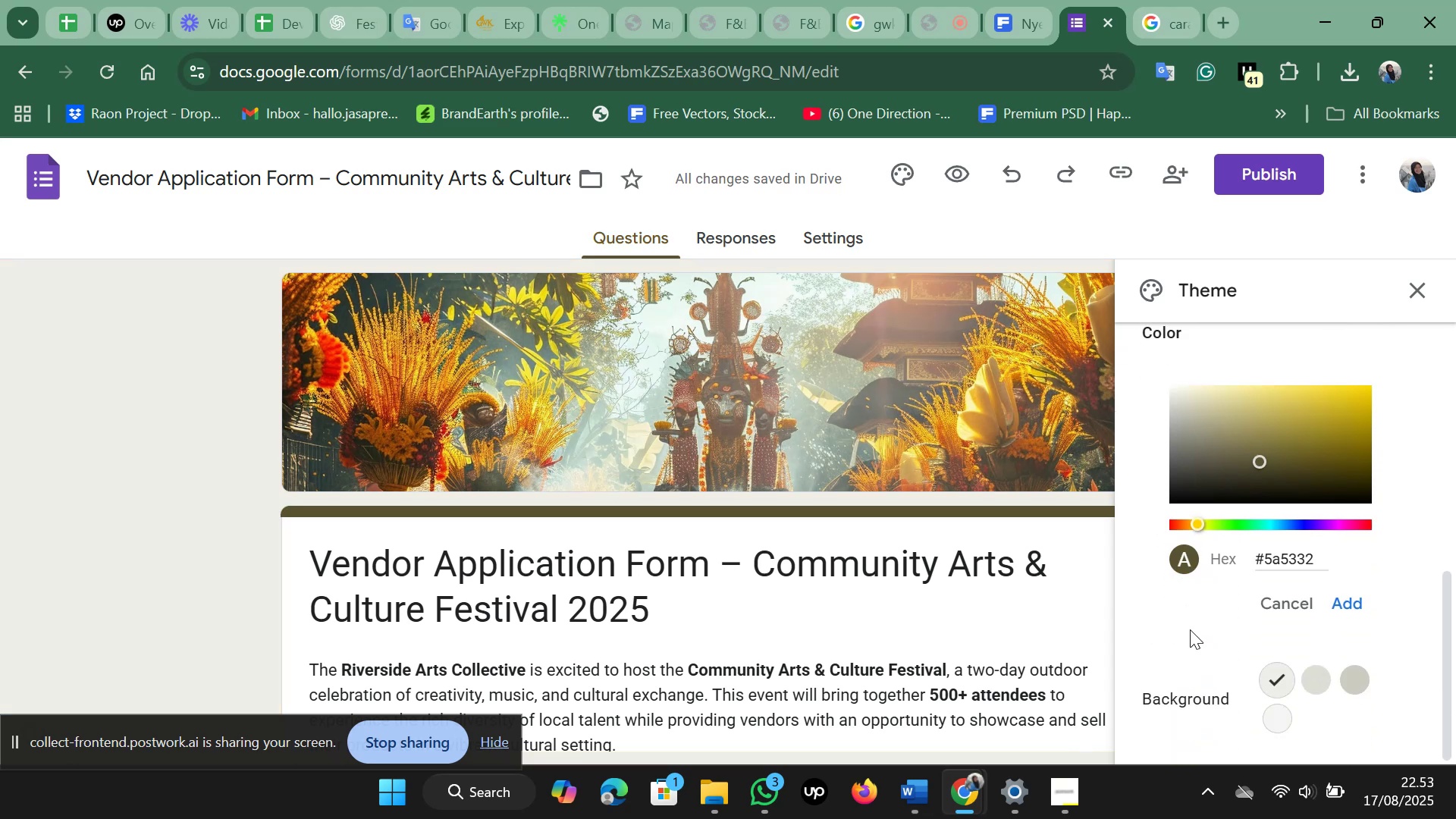 
scroll: coordinate [1191, 629], scroll_direction: up, amount: 2.0
 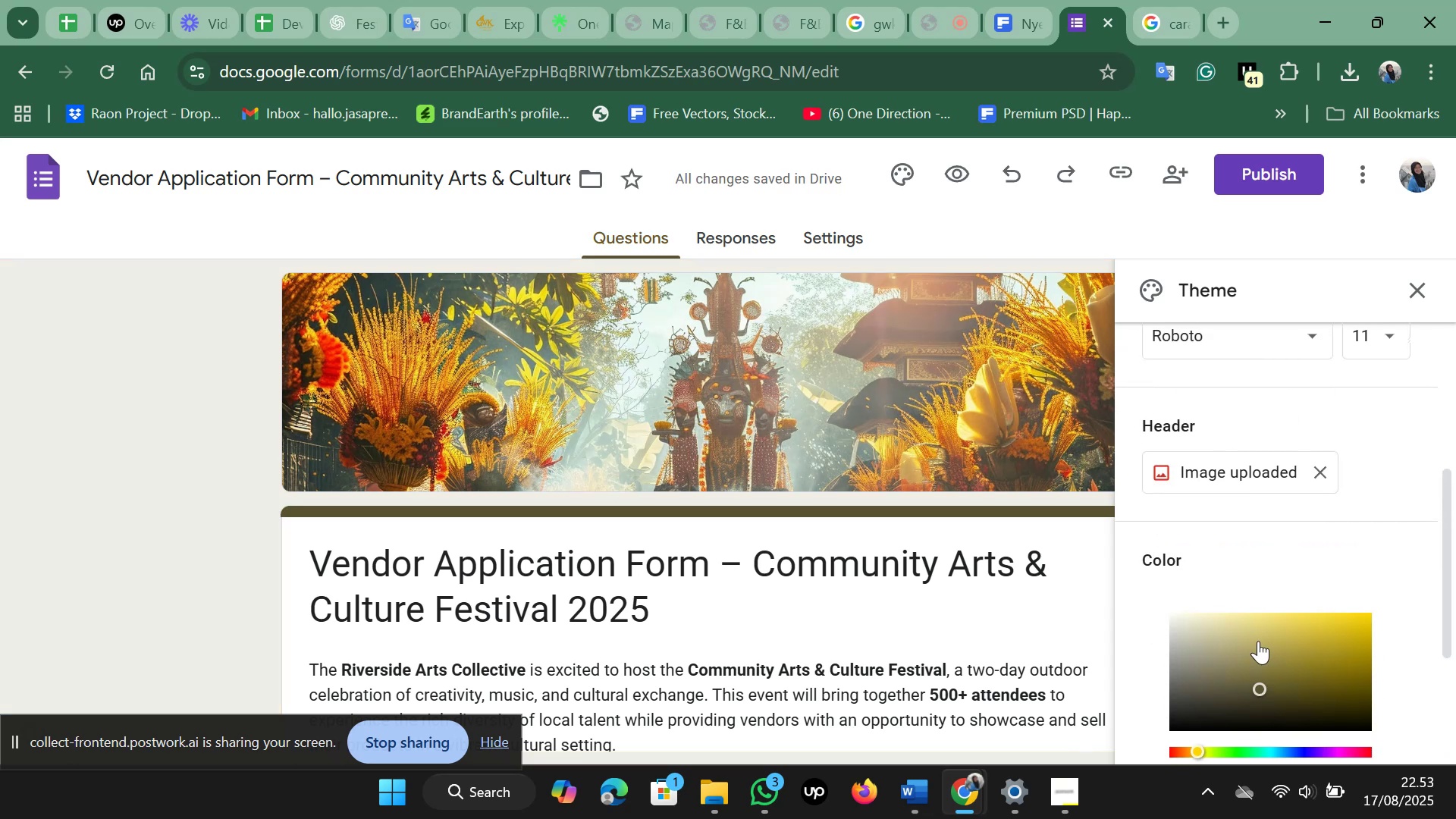 
scroll: coordinate [1259, 641], scroll_direction: down, amount: 1.0
 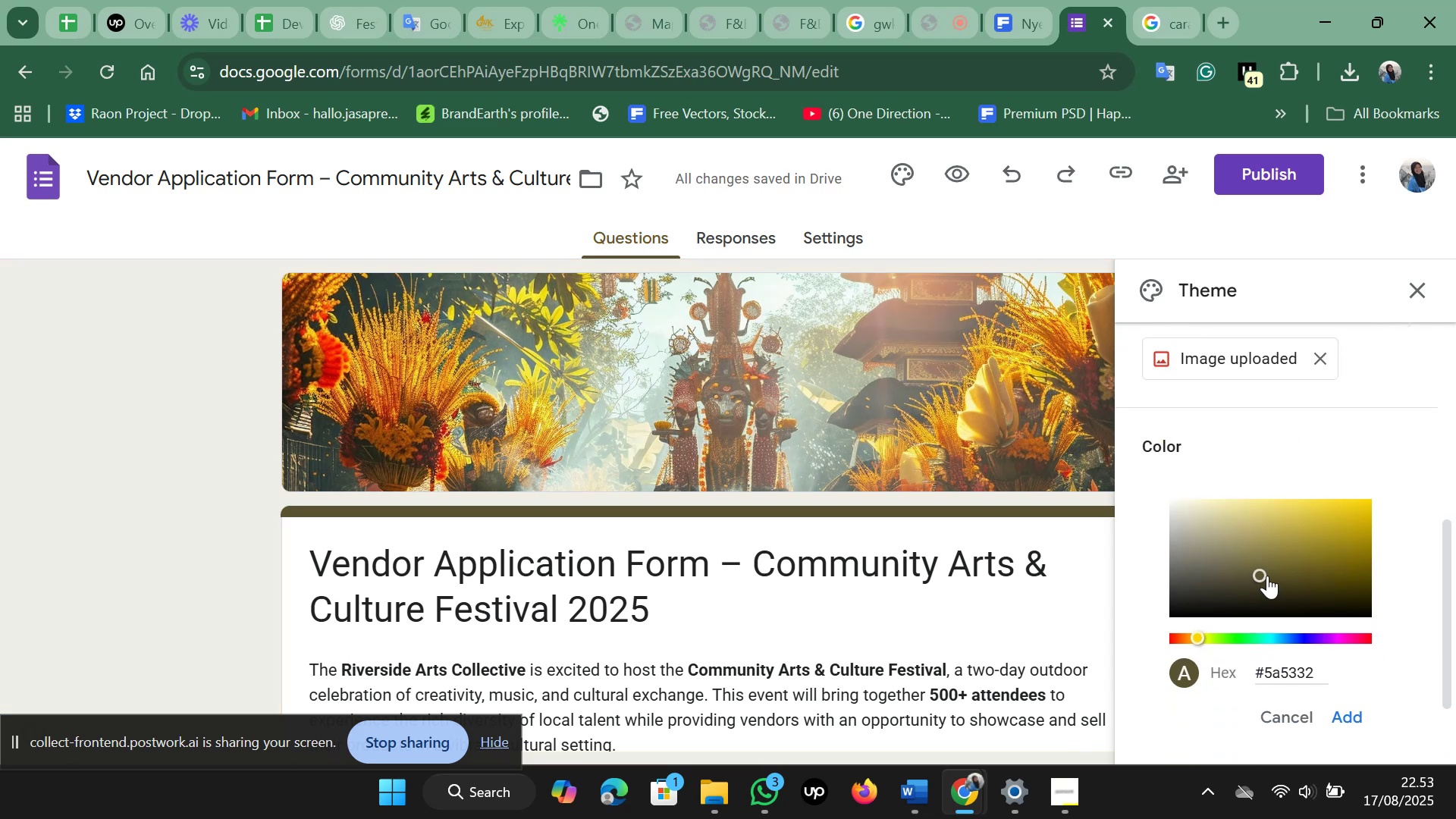 
left_click_drag(start_coordinate=[1266, 576], to_coordinate=[1288, 574])
 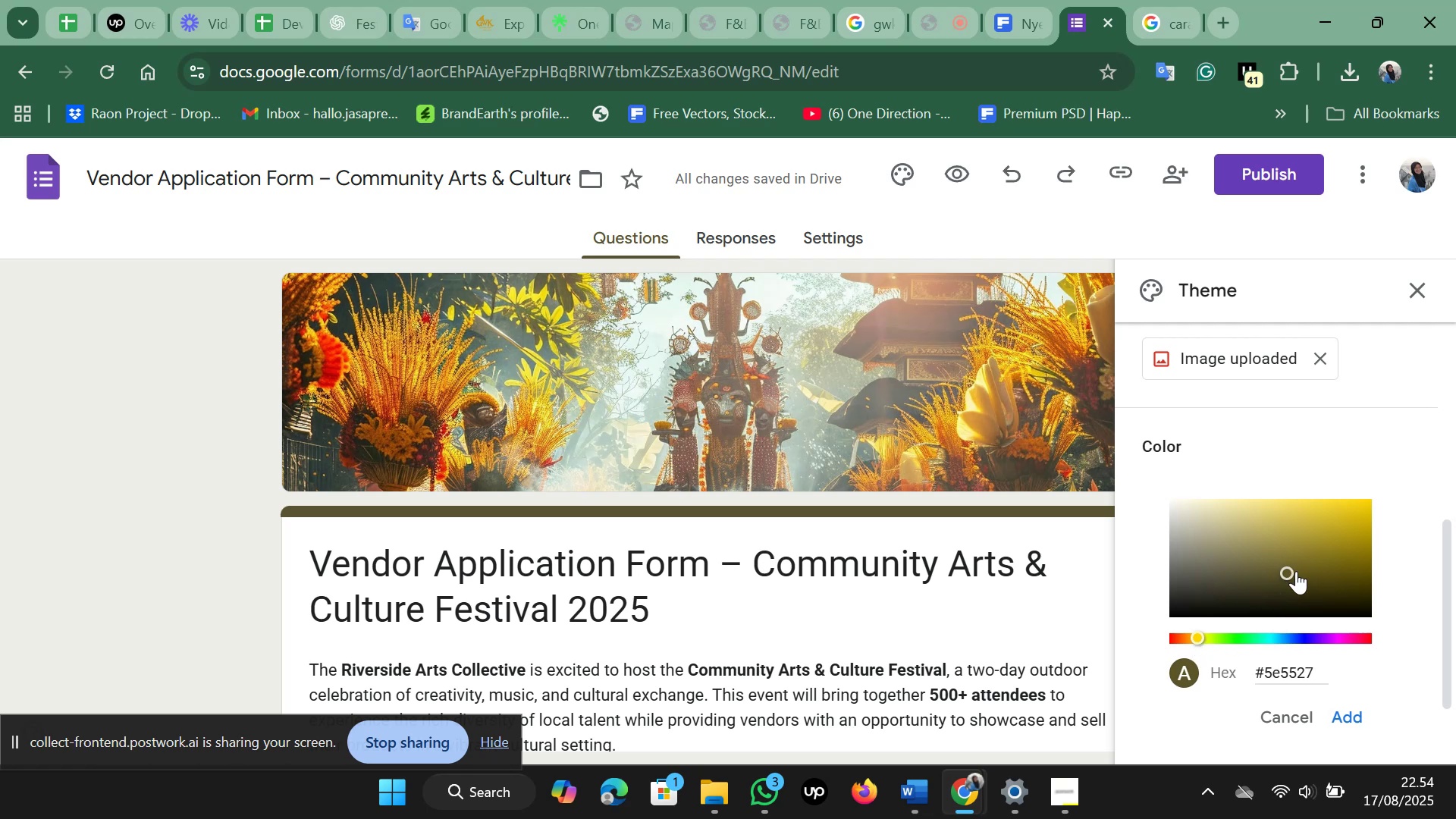 
left_click_drag(start_coordinate=[1294, 573], to_coordinate=[1359, 562])
 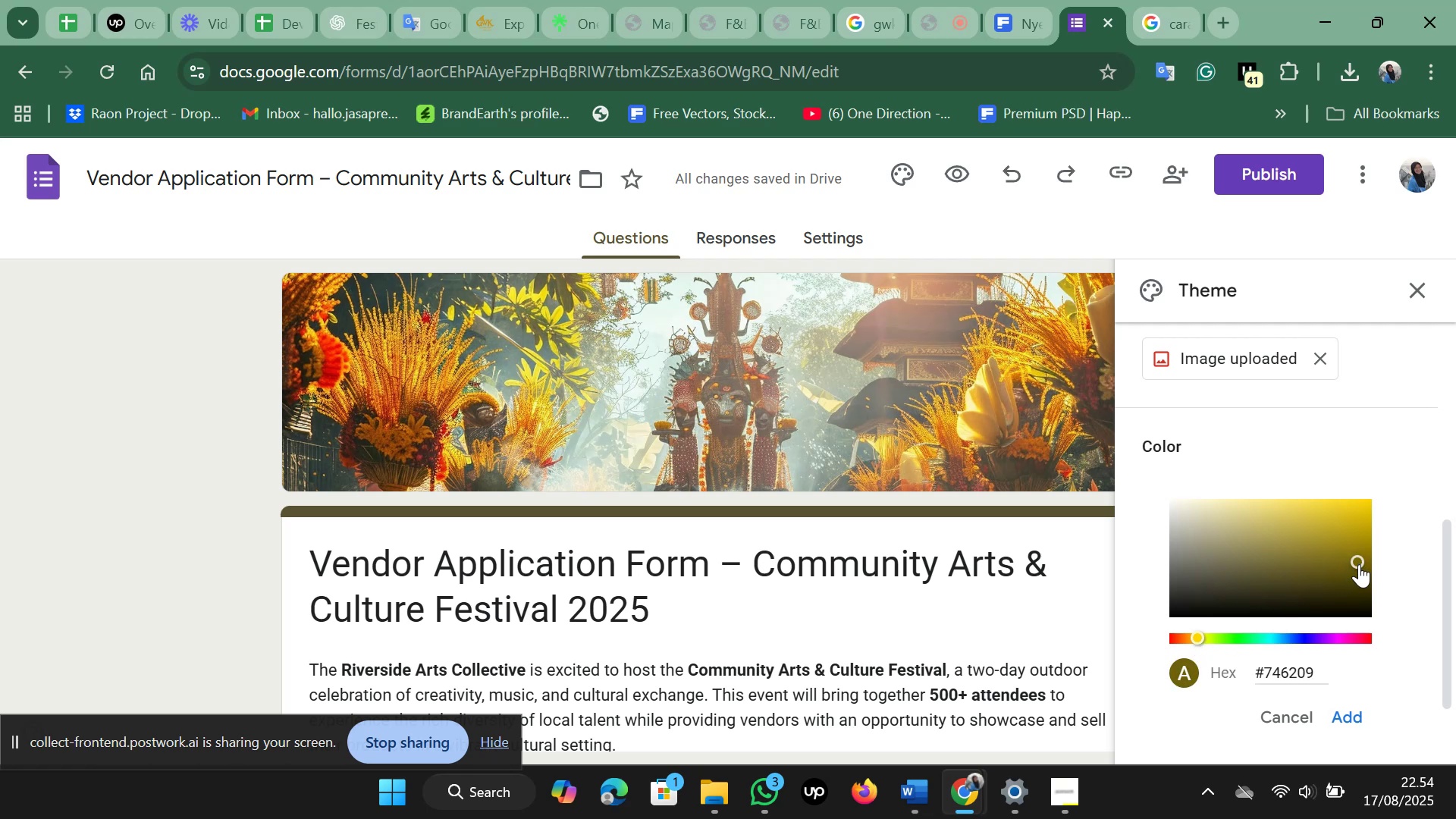 
left_click_drag(start_coordinate=[1359, 564], to_coordinate=[1351, 570])
 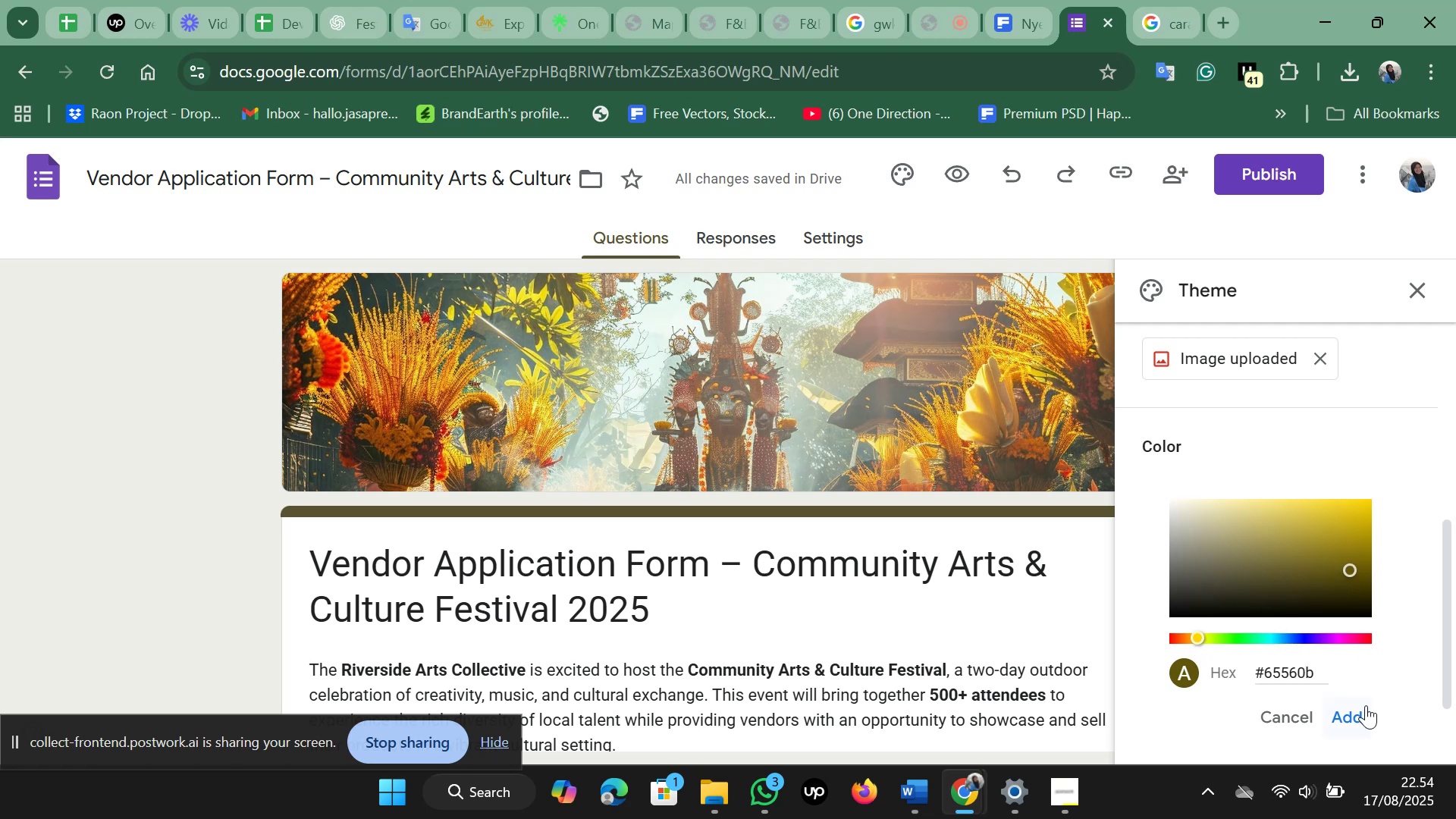 
left_click([1363, 715])
 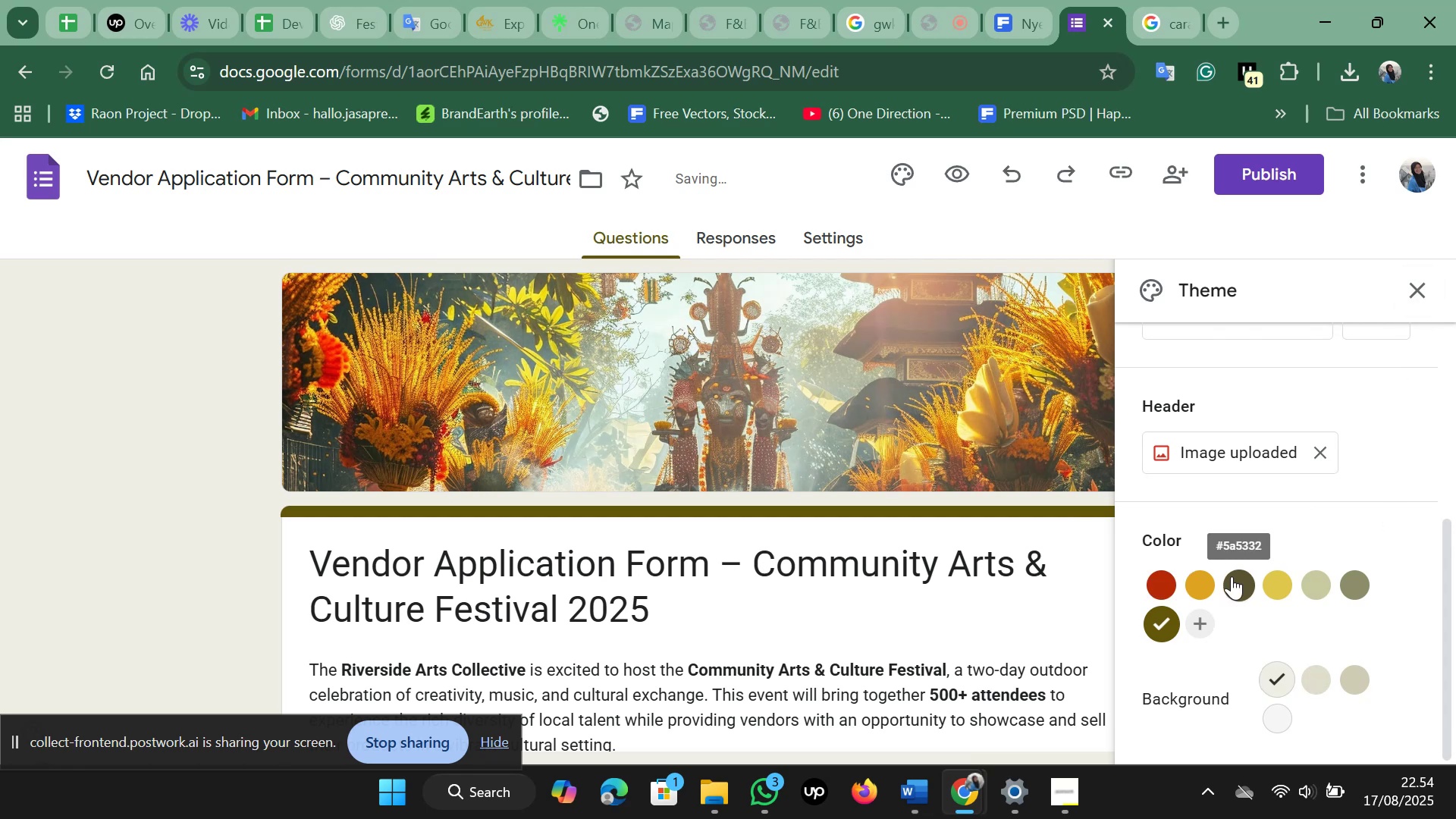 
left_click([1203, 589])
 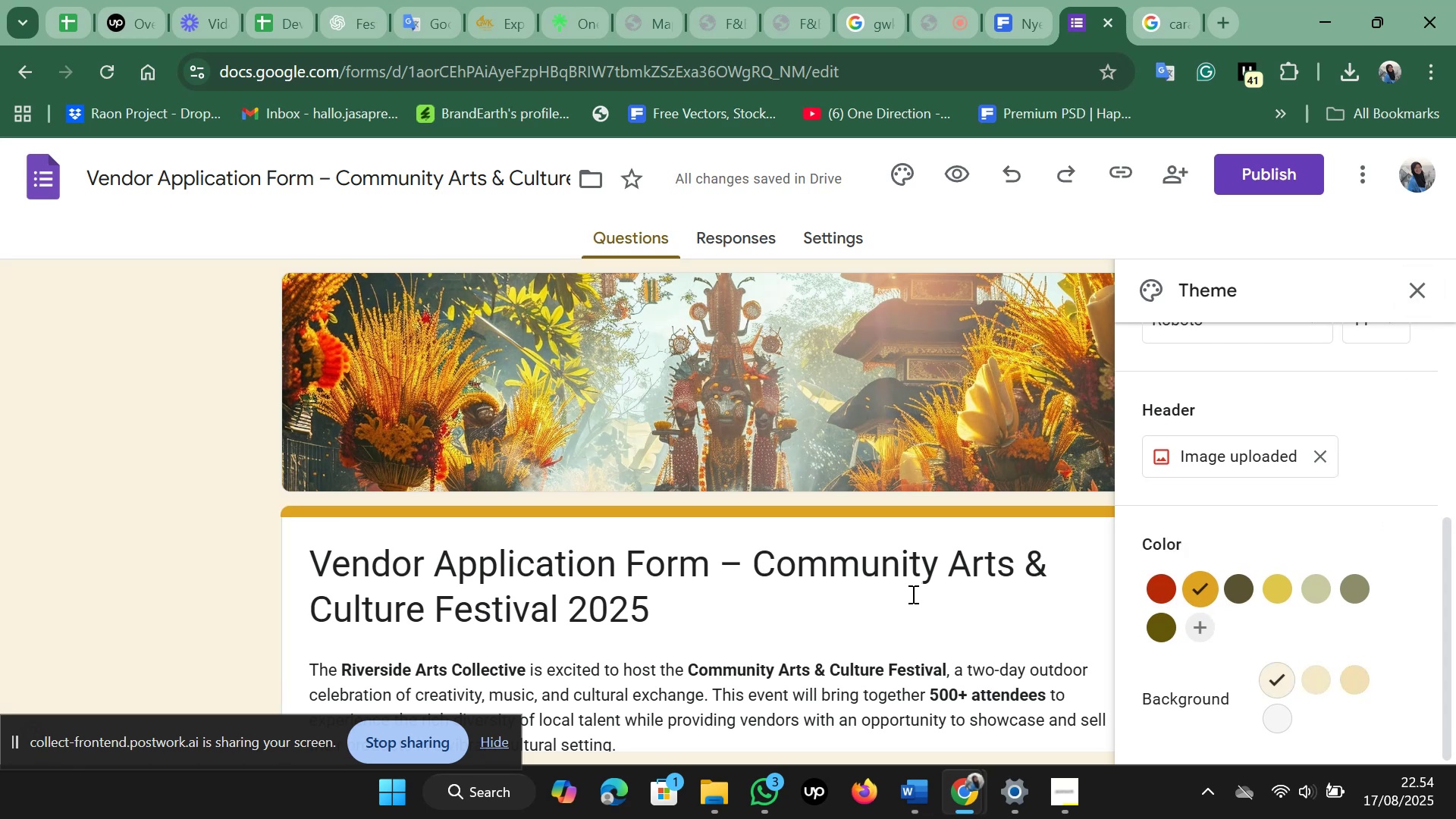 
scroll: coordinate [912, 594], scroll_direction: down, amount: 2.0
 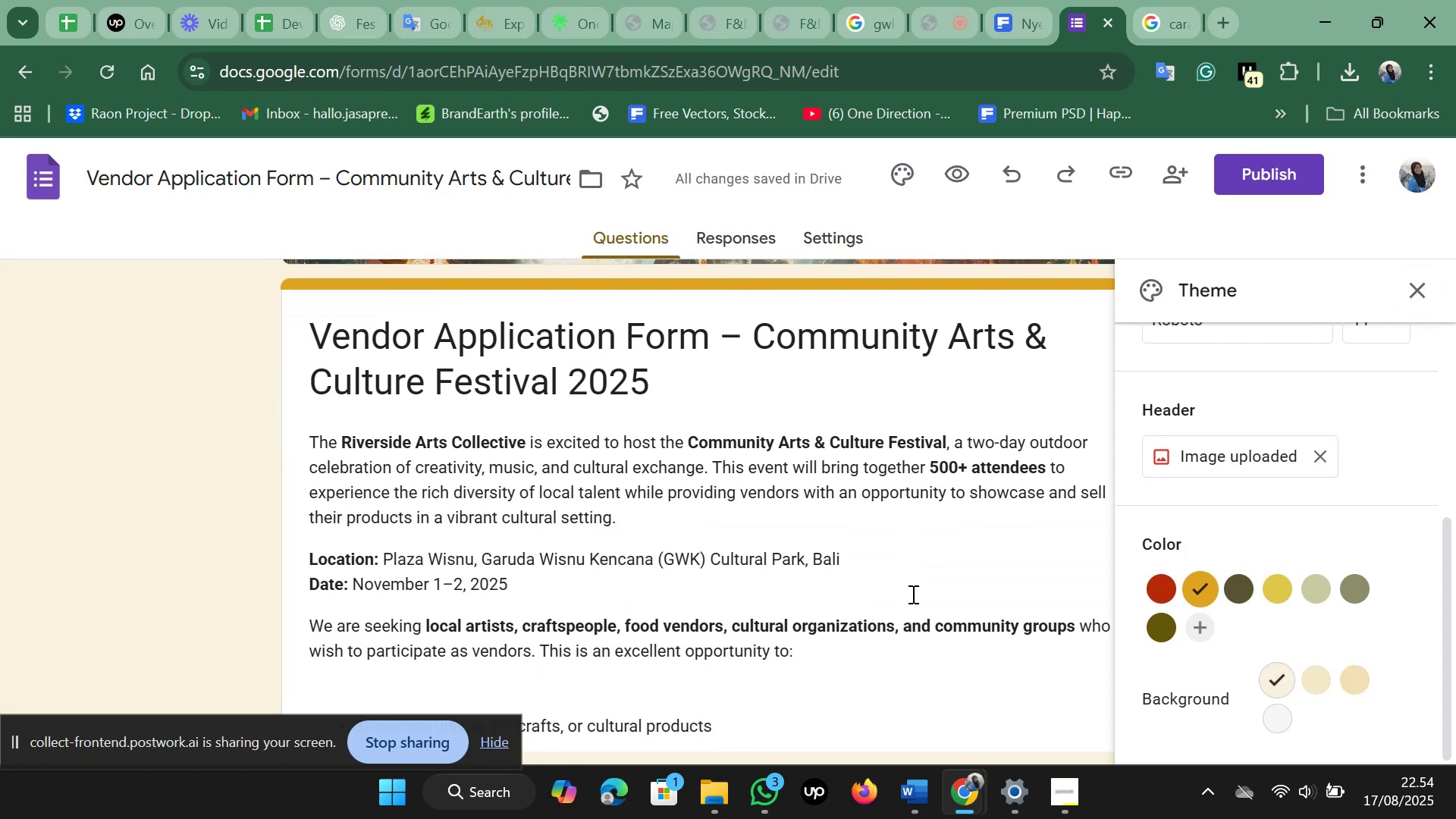 
scroll: coordinate [912, 594], scroll_direction: up, amount: 2.0
 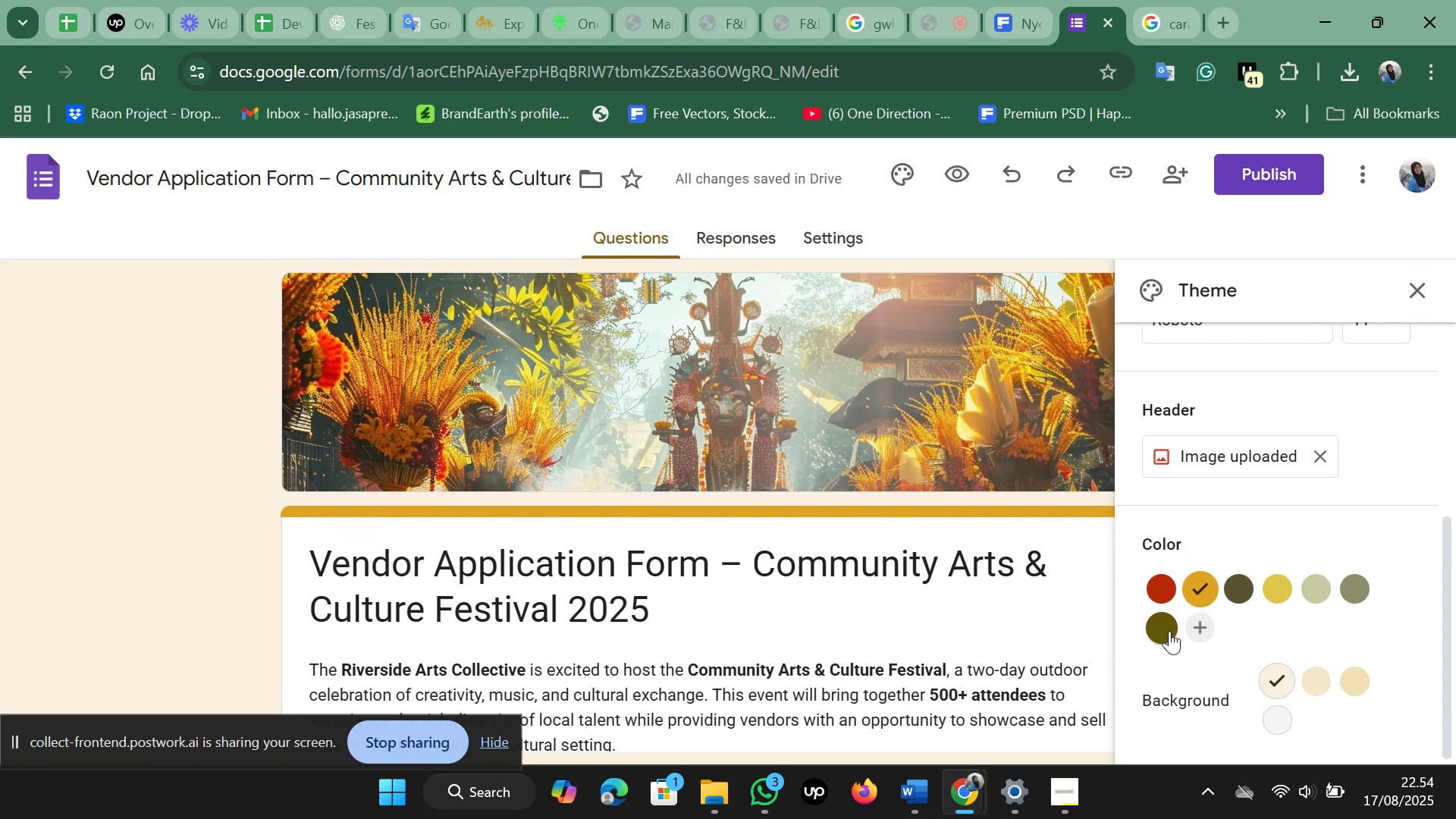 
left_click([1175, 629])
 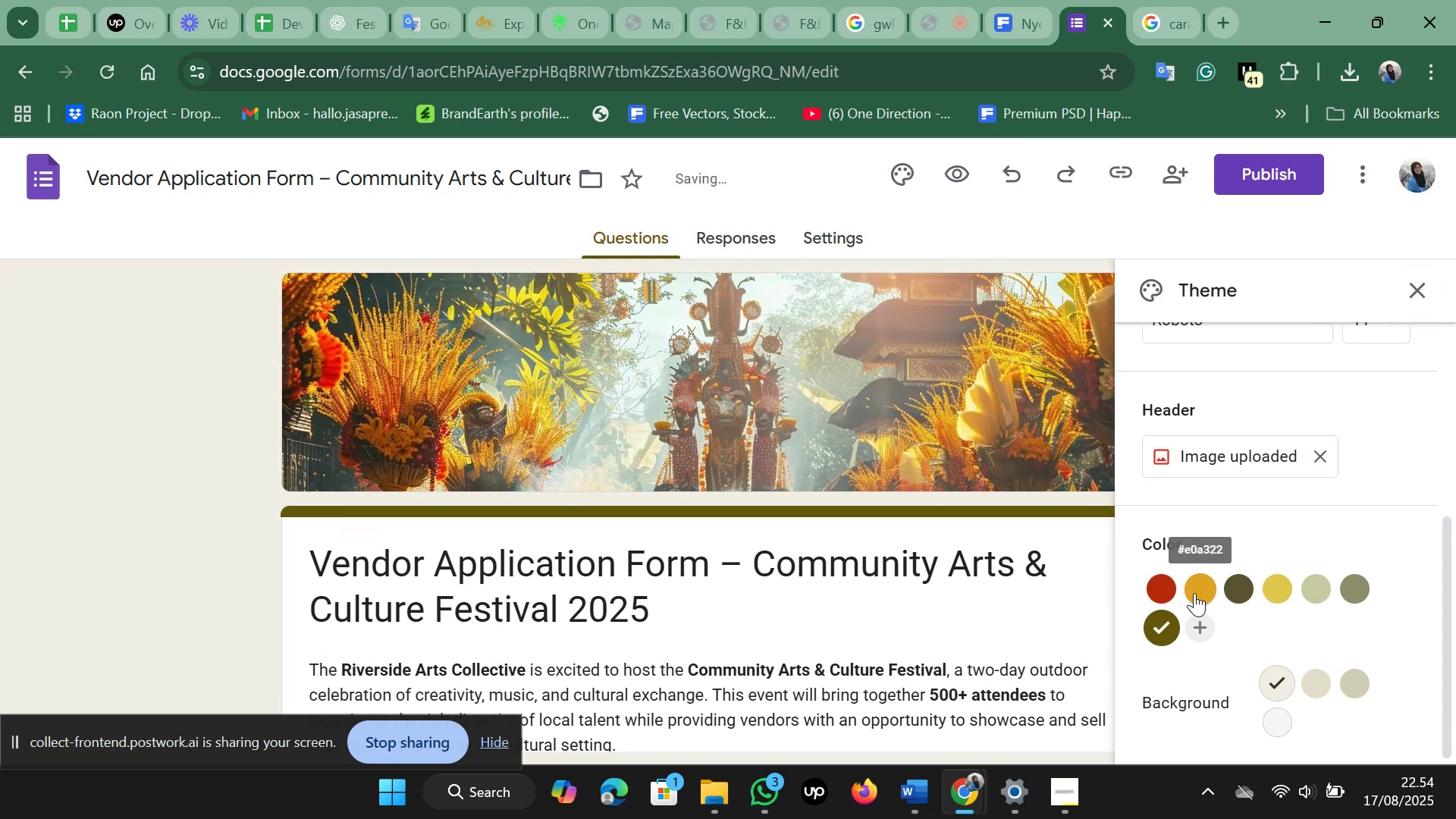 
left_click([1199, 586])
 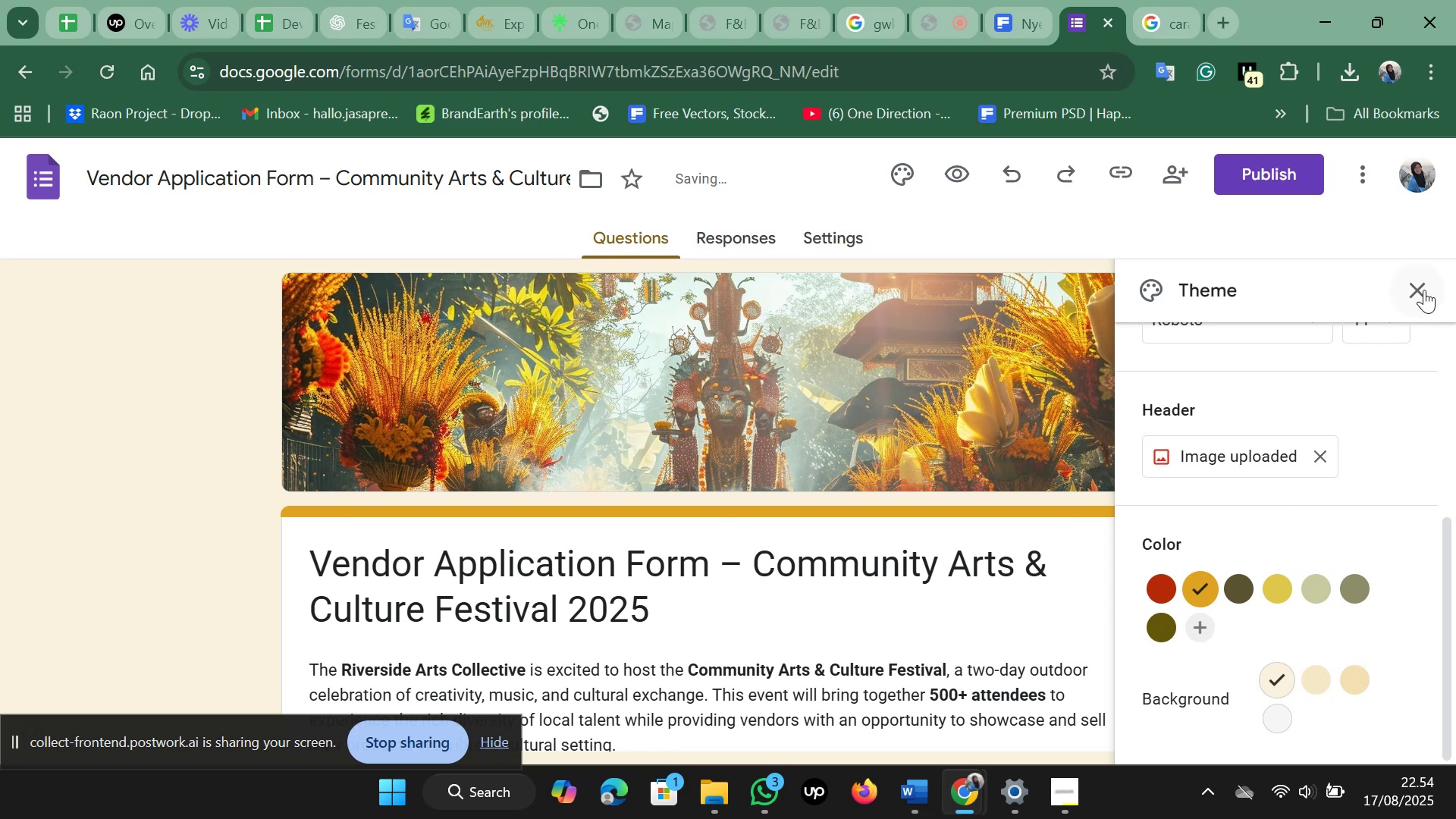 
left_click([1420, 288])
 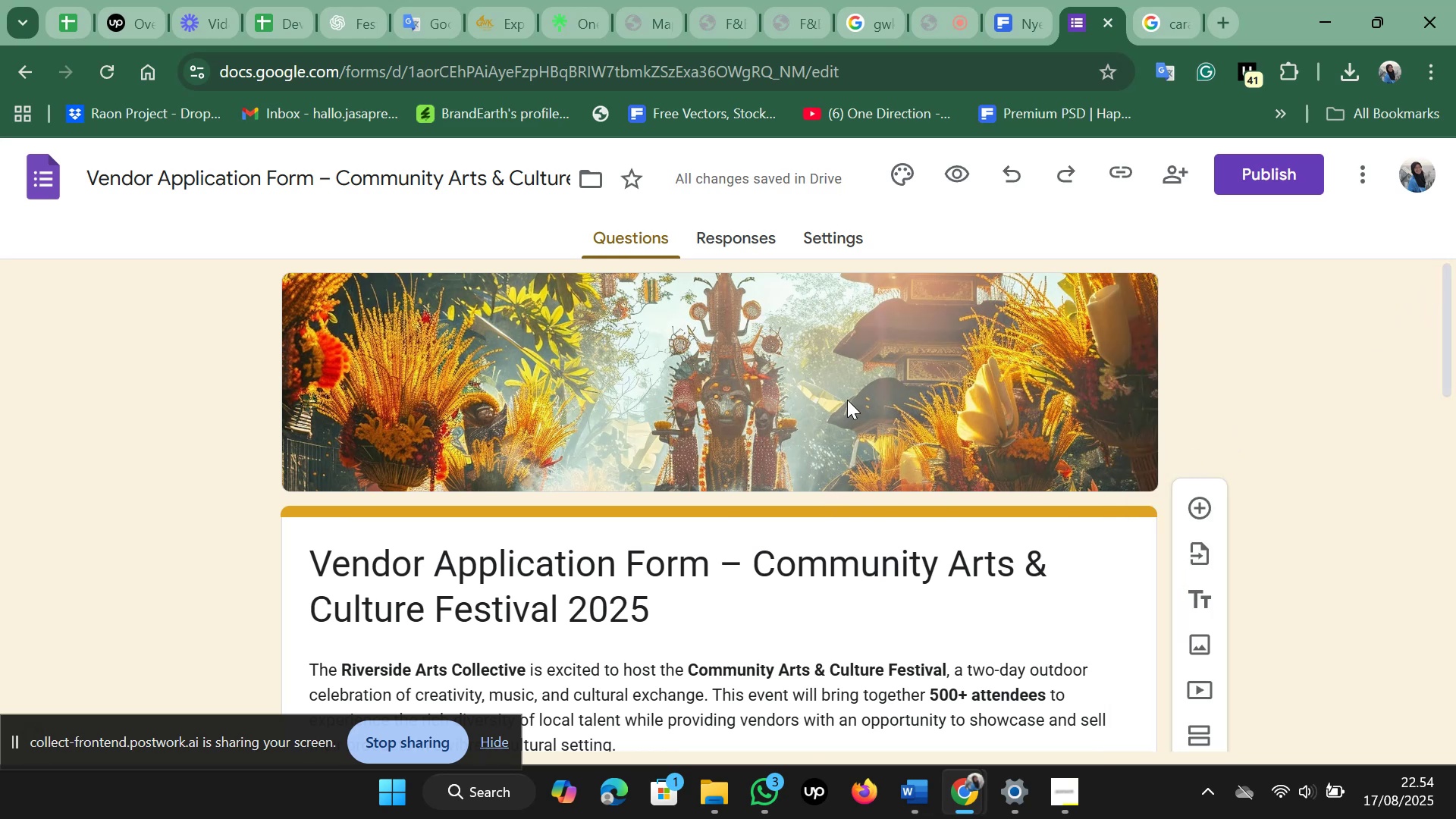 
scroll: coordinate [846, 417], scroll_direction: down, amount: 2.0
 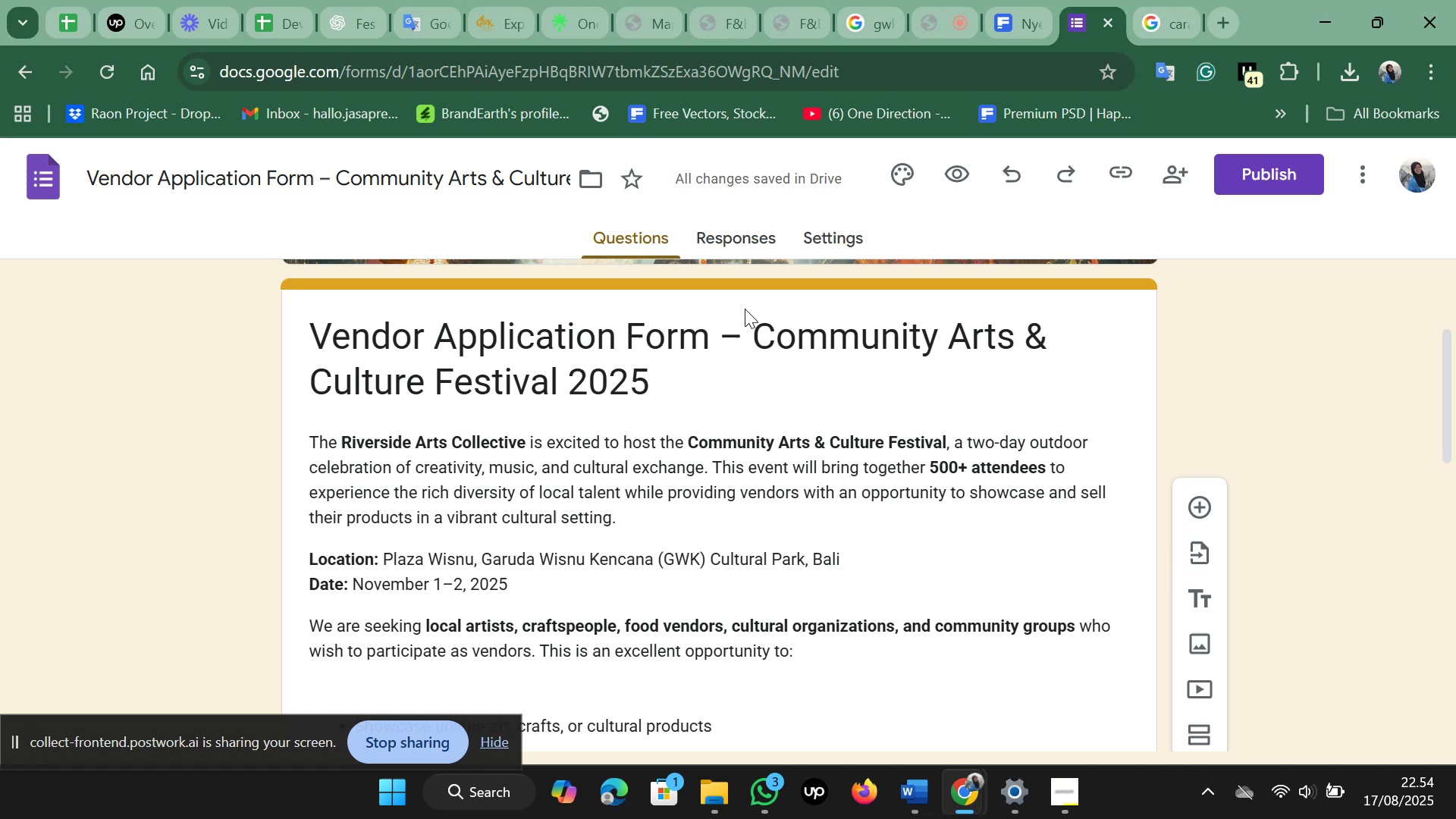 
left_click([739, 329])
 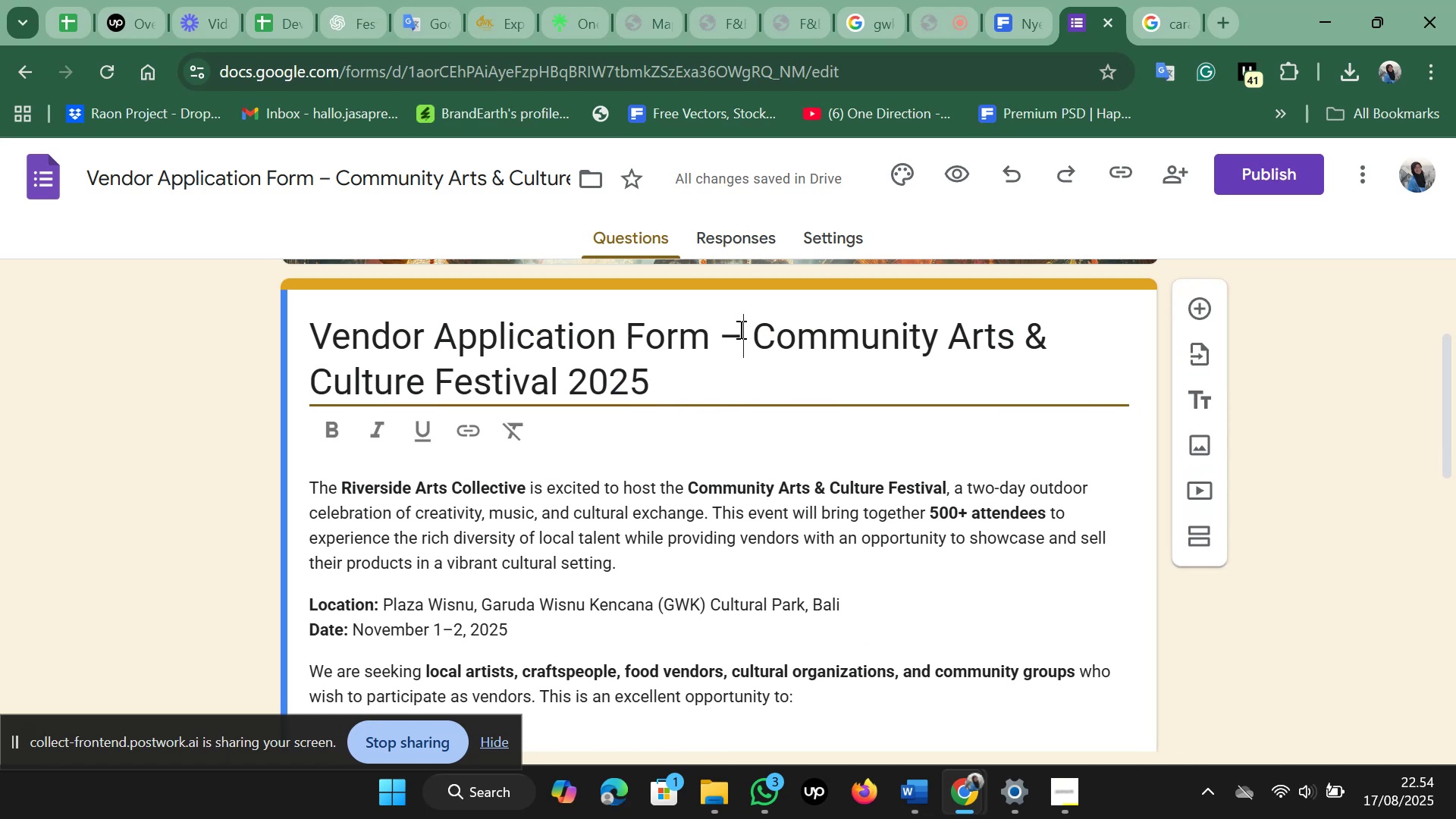 
key(Backspace)
 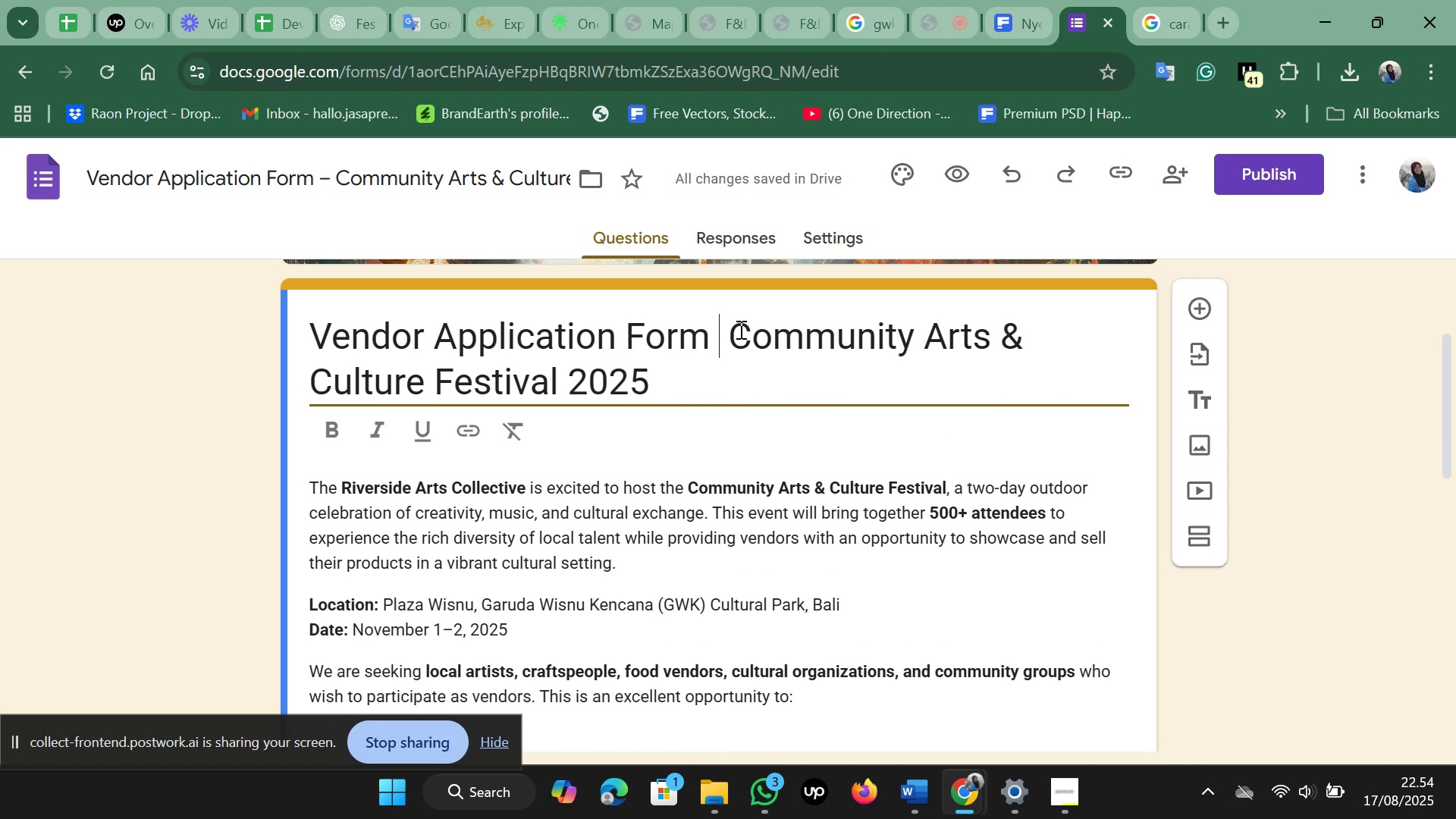 
key(ArrowRight)
 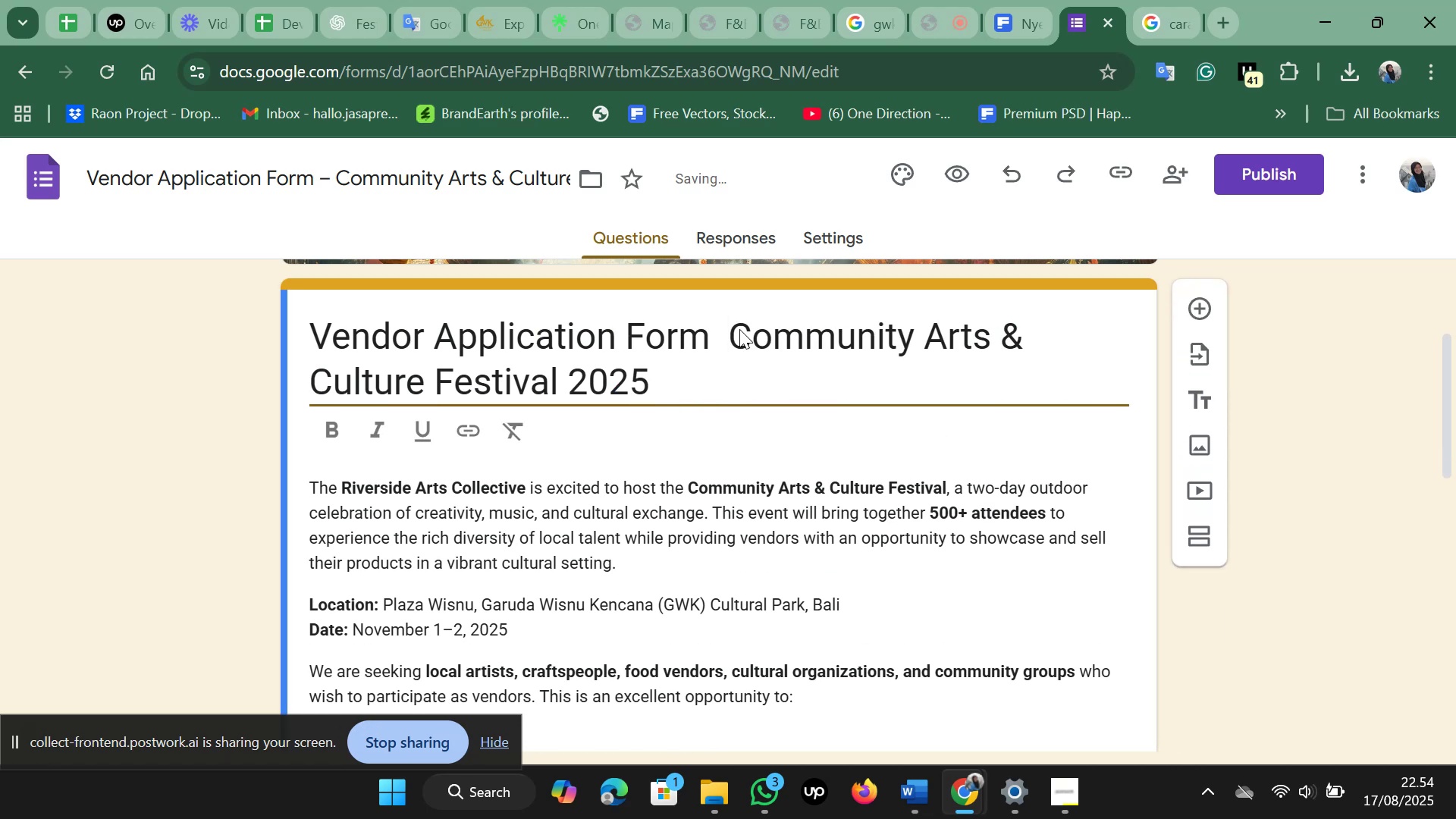 
key(Shift+Enter)
 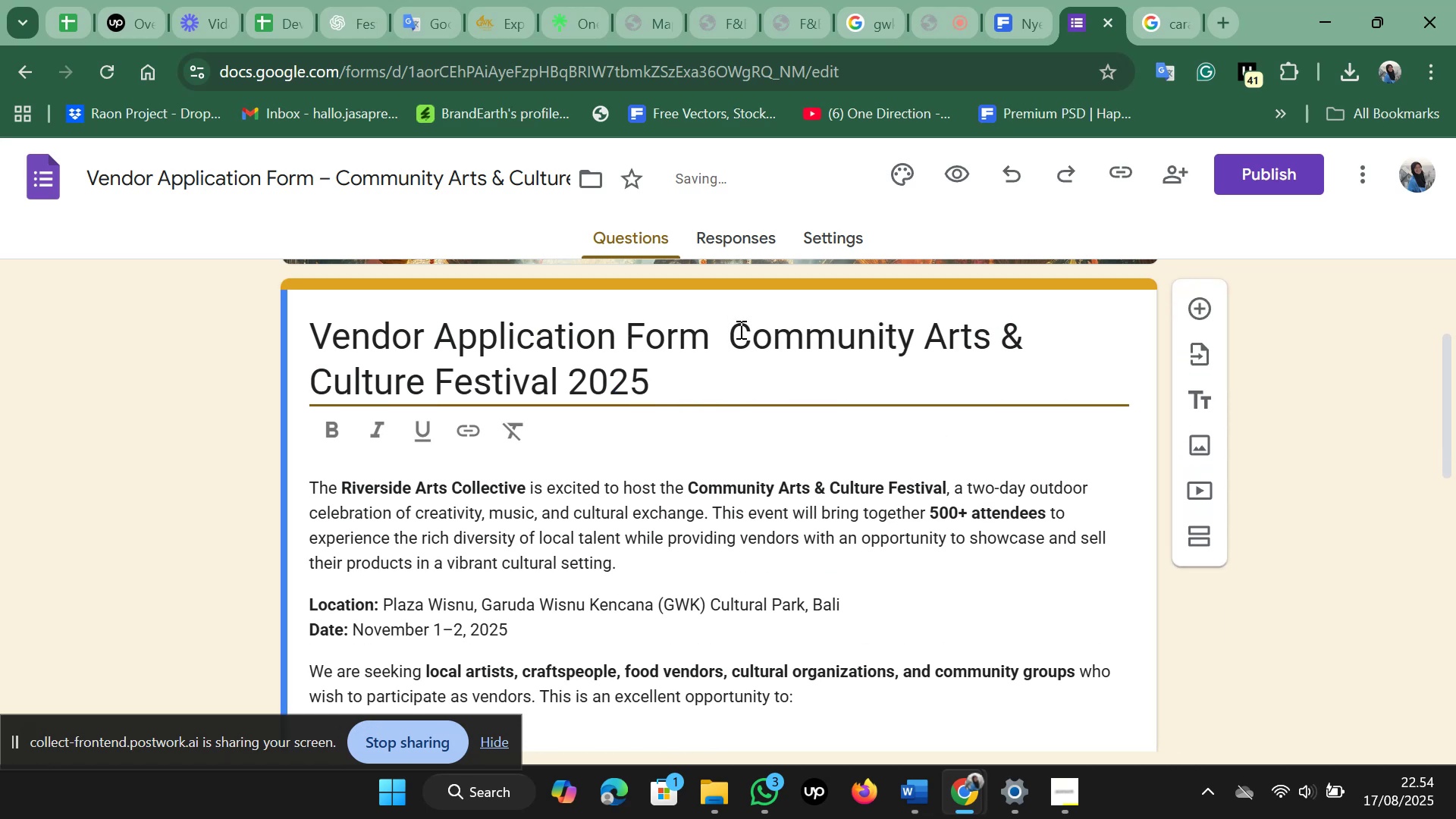 
key(Shift+Enter)
 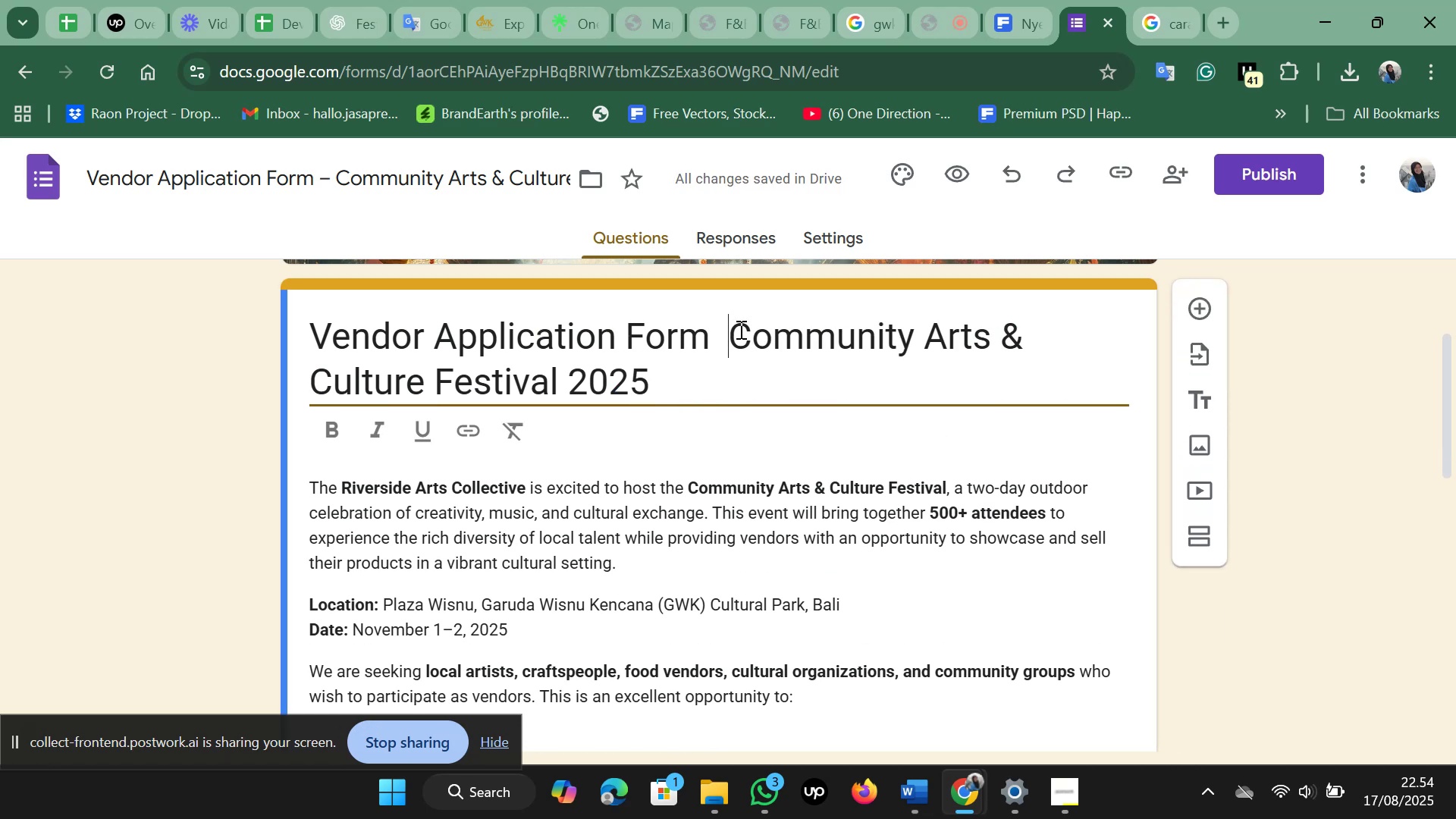 
key(Backspace)
 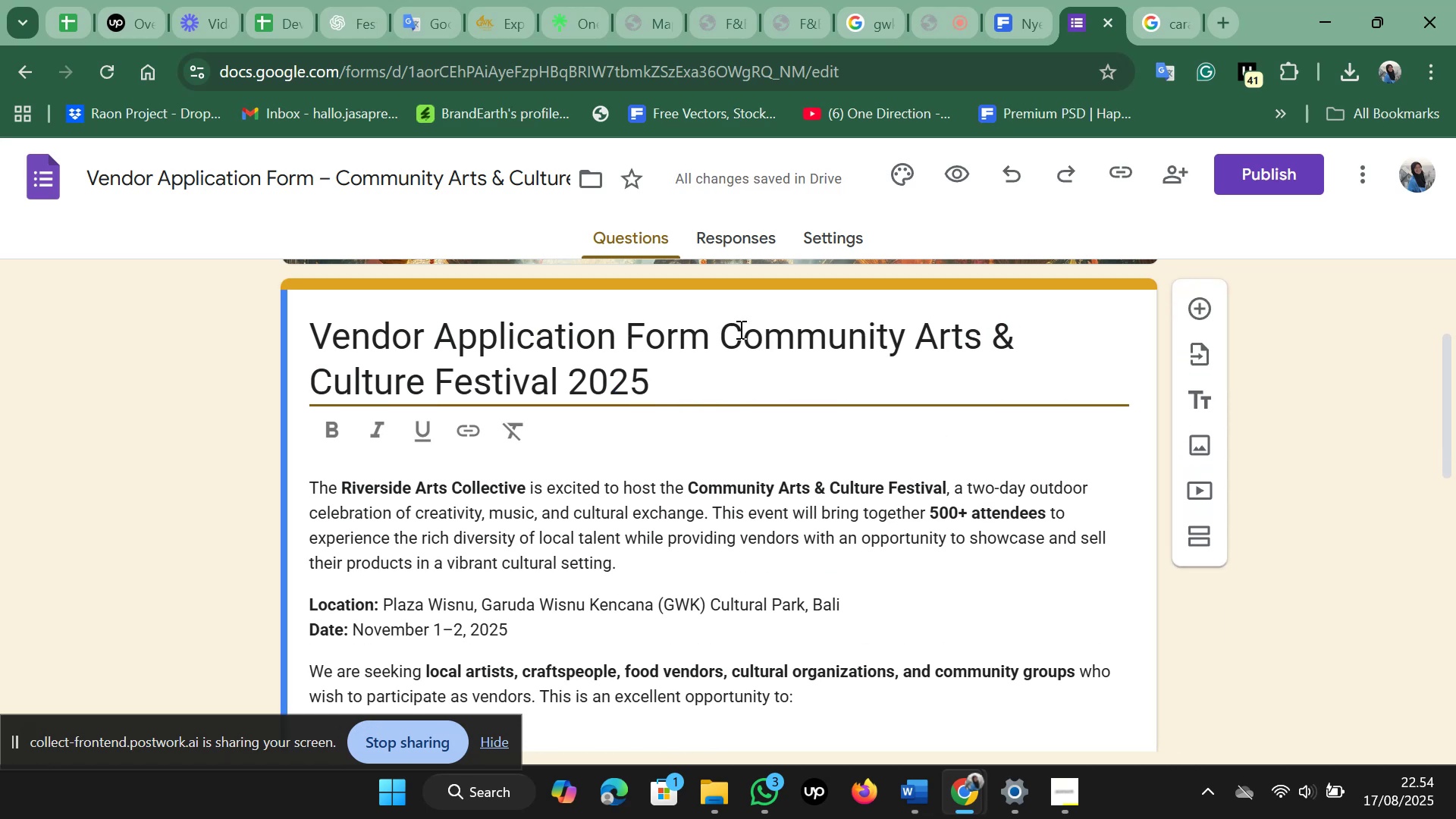 
key(Backspace)
 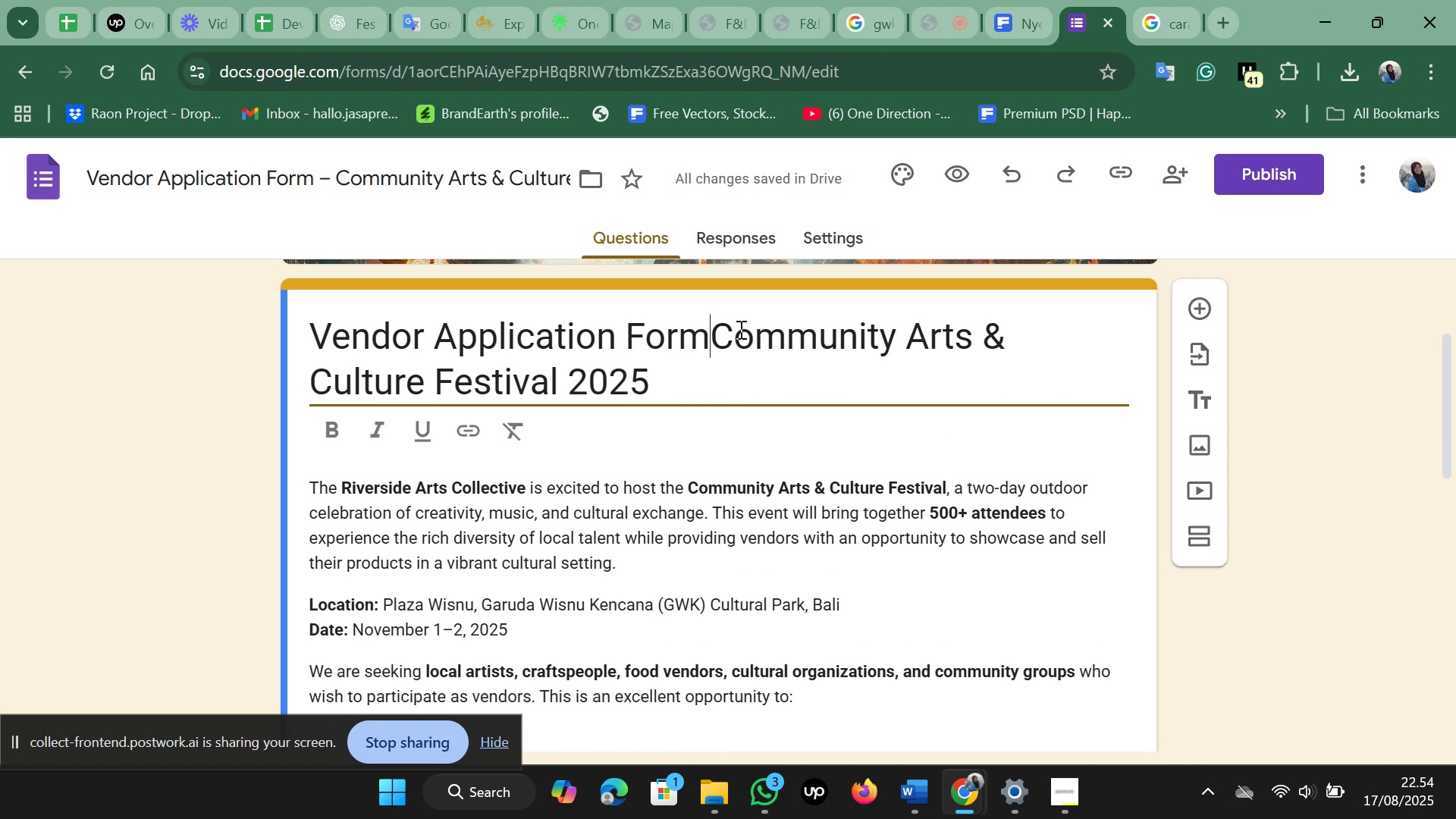 
key(Minus)
 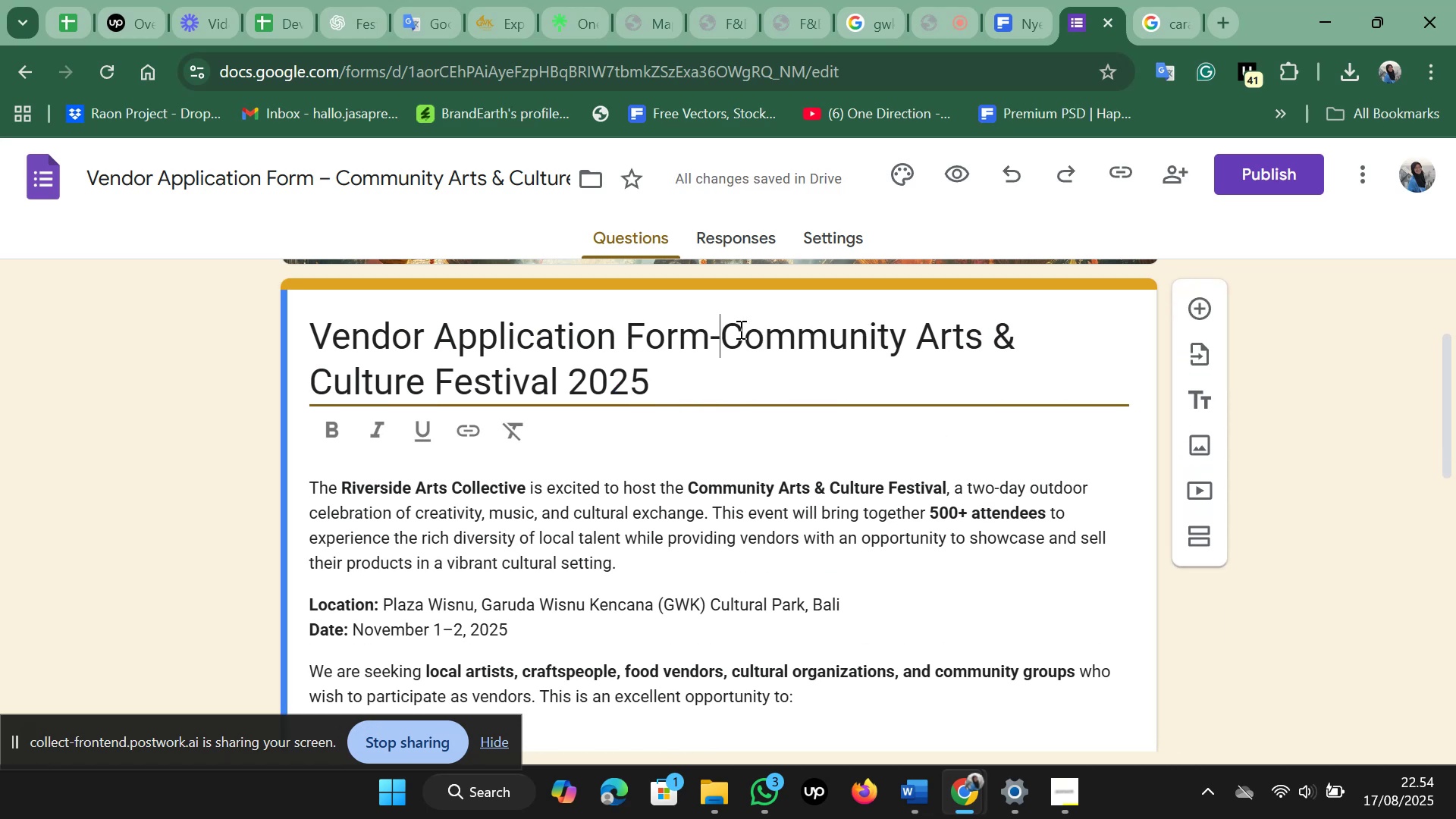 
key(Space)
 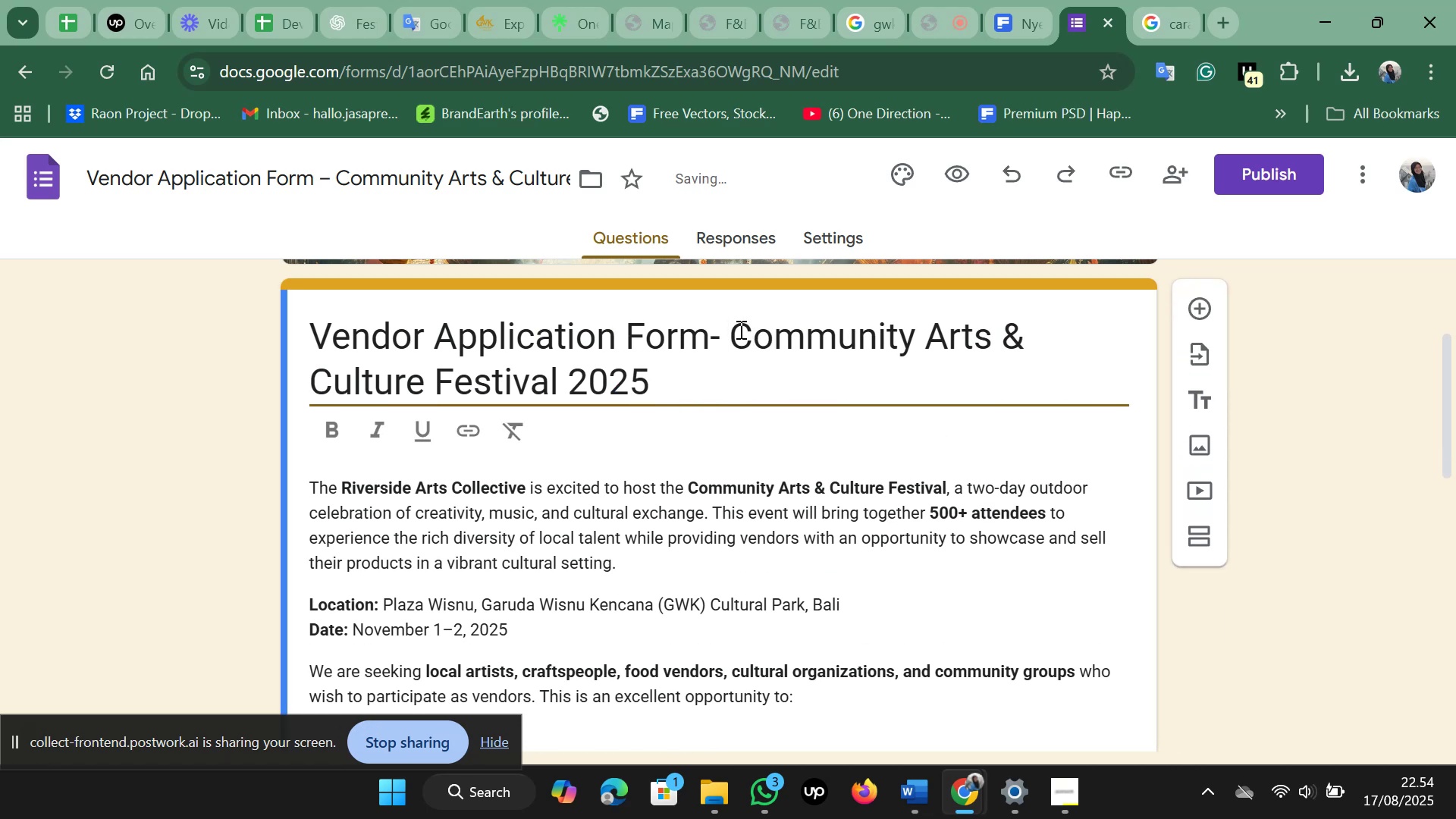 
key(ArrowLeft)
 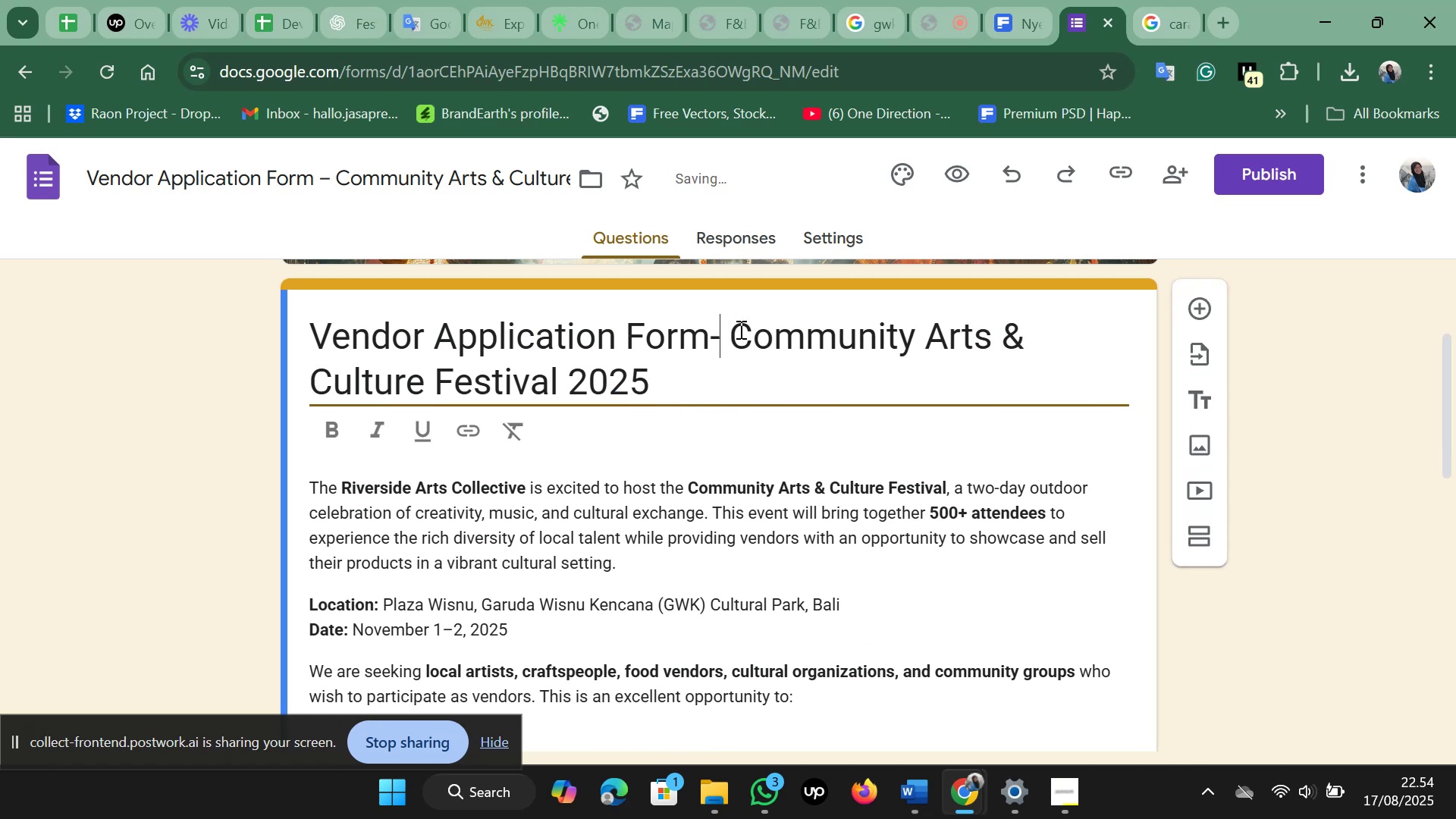 
key(ArrowLeft)
 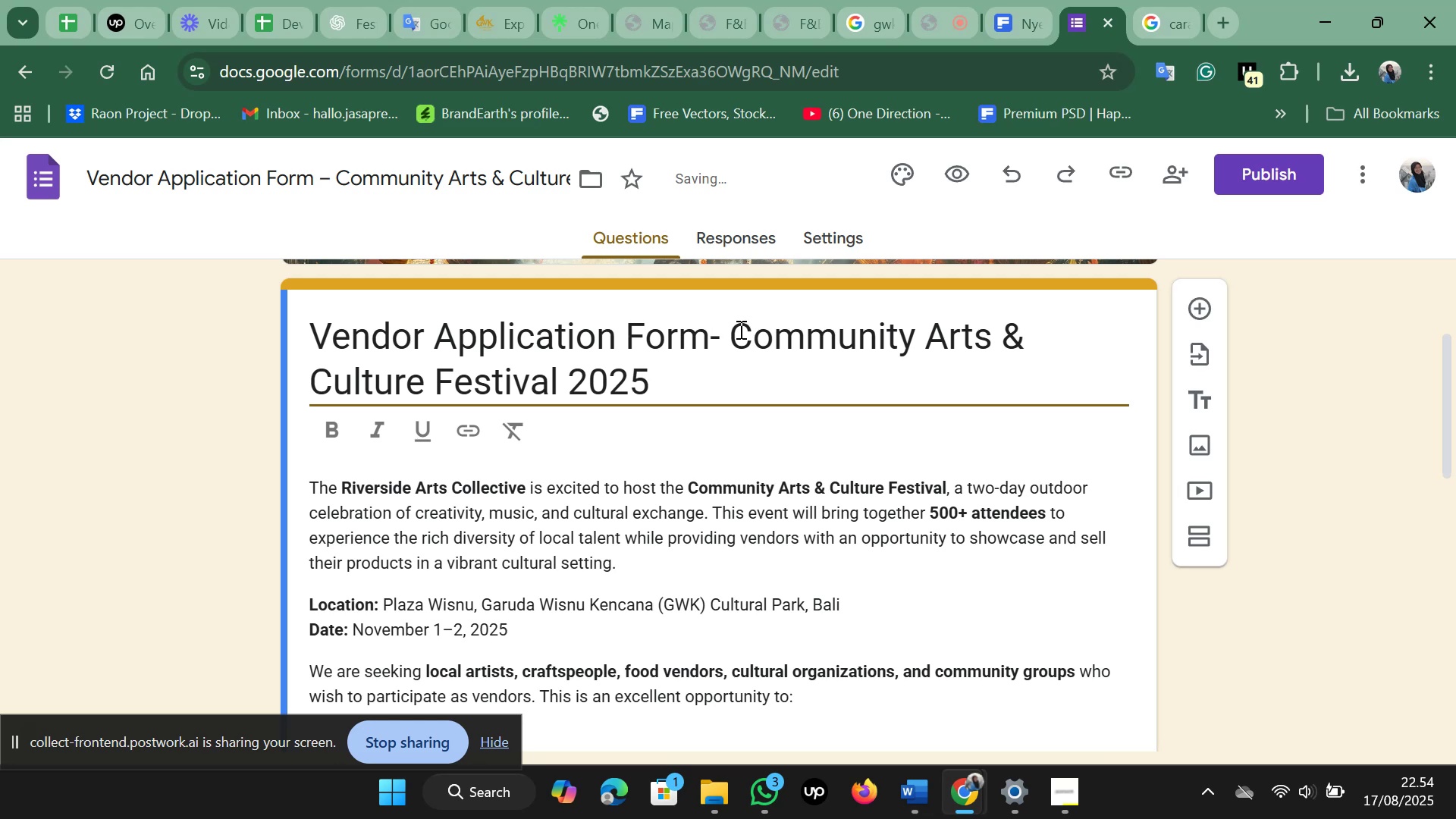 
key(Space)
 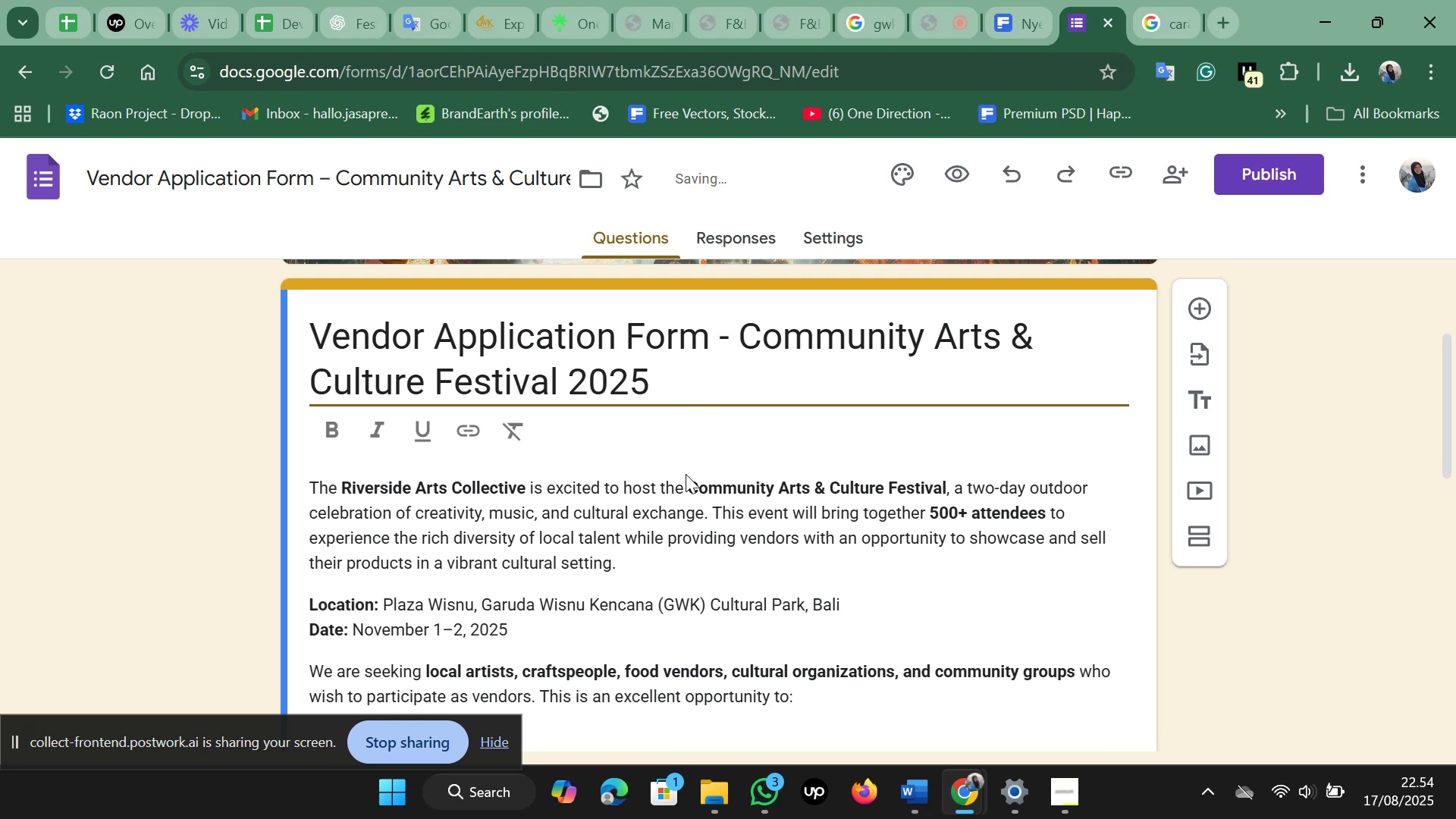 
scroll: coordinate [682, 502], scroll_direction: down, amount: 5.0
 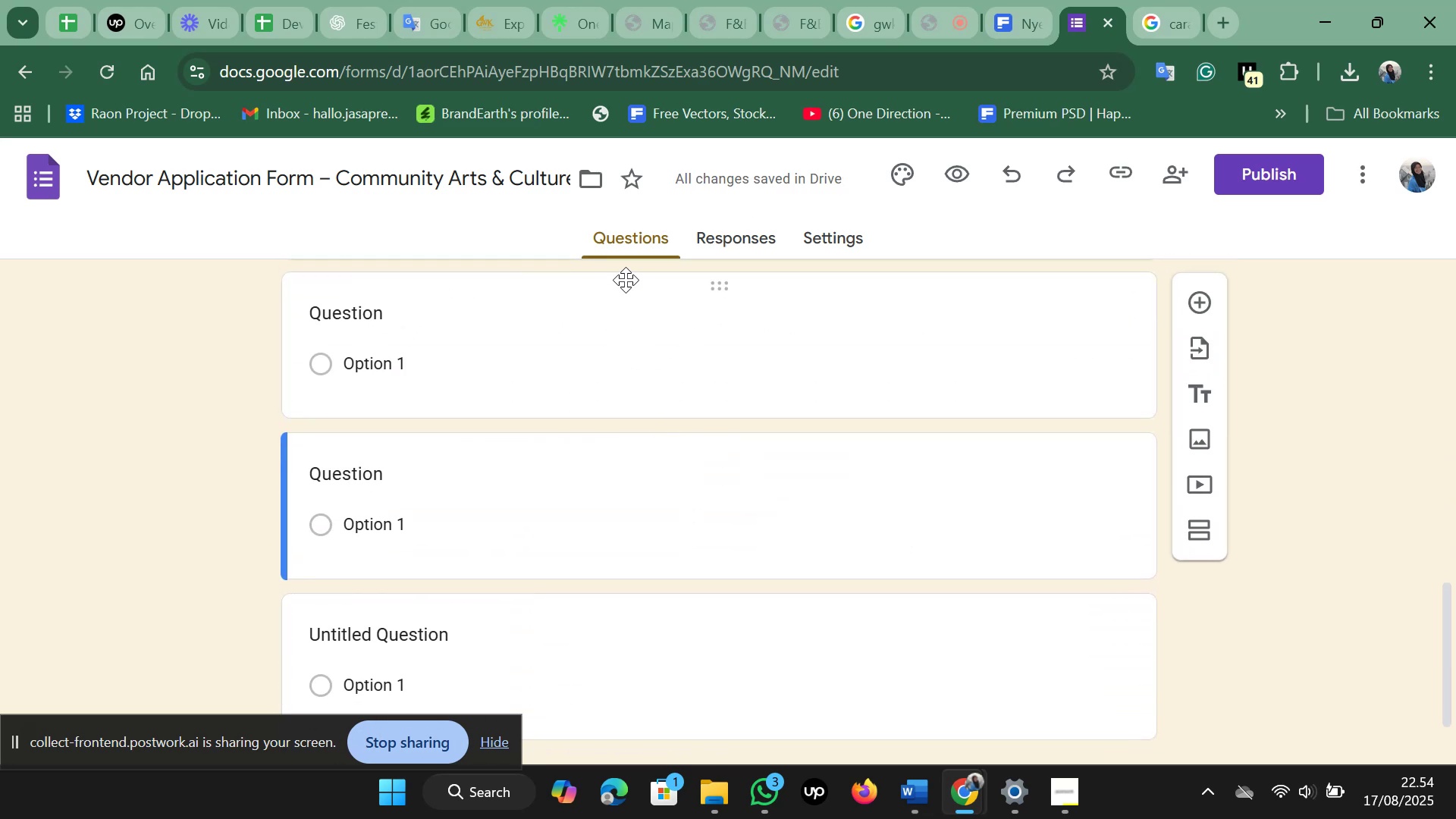 
left_click([626, 280])
 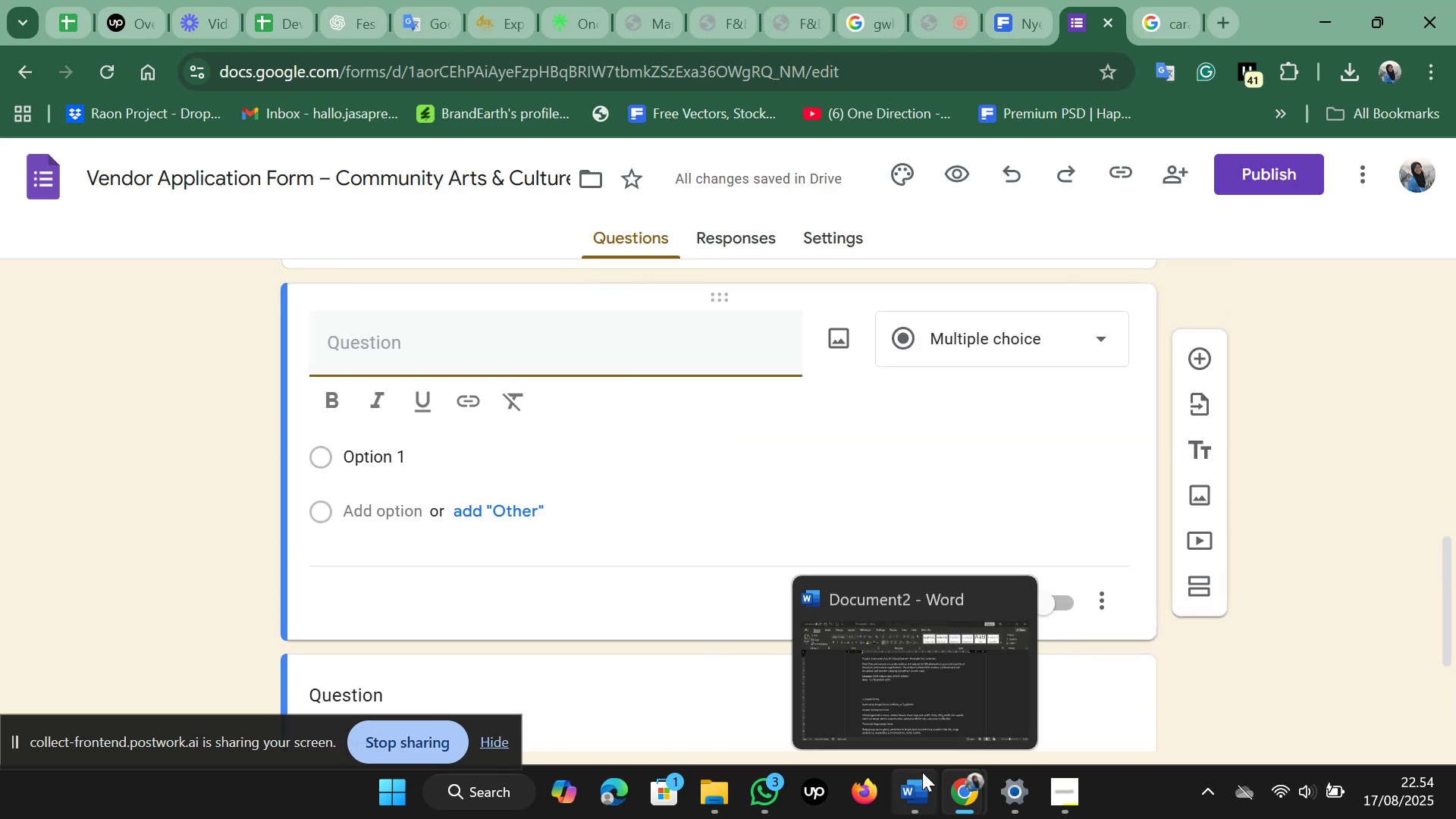 
left_click([928, 686])
 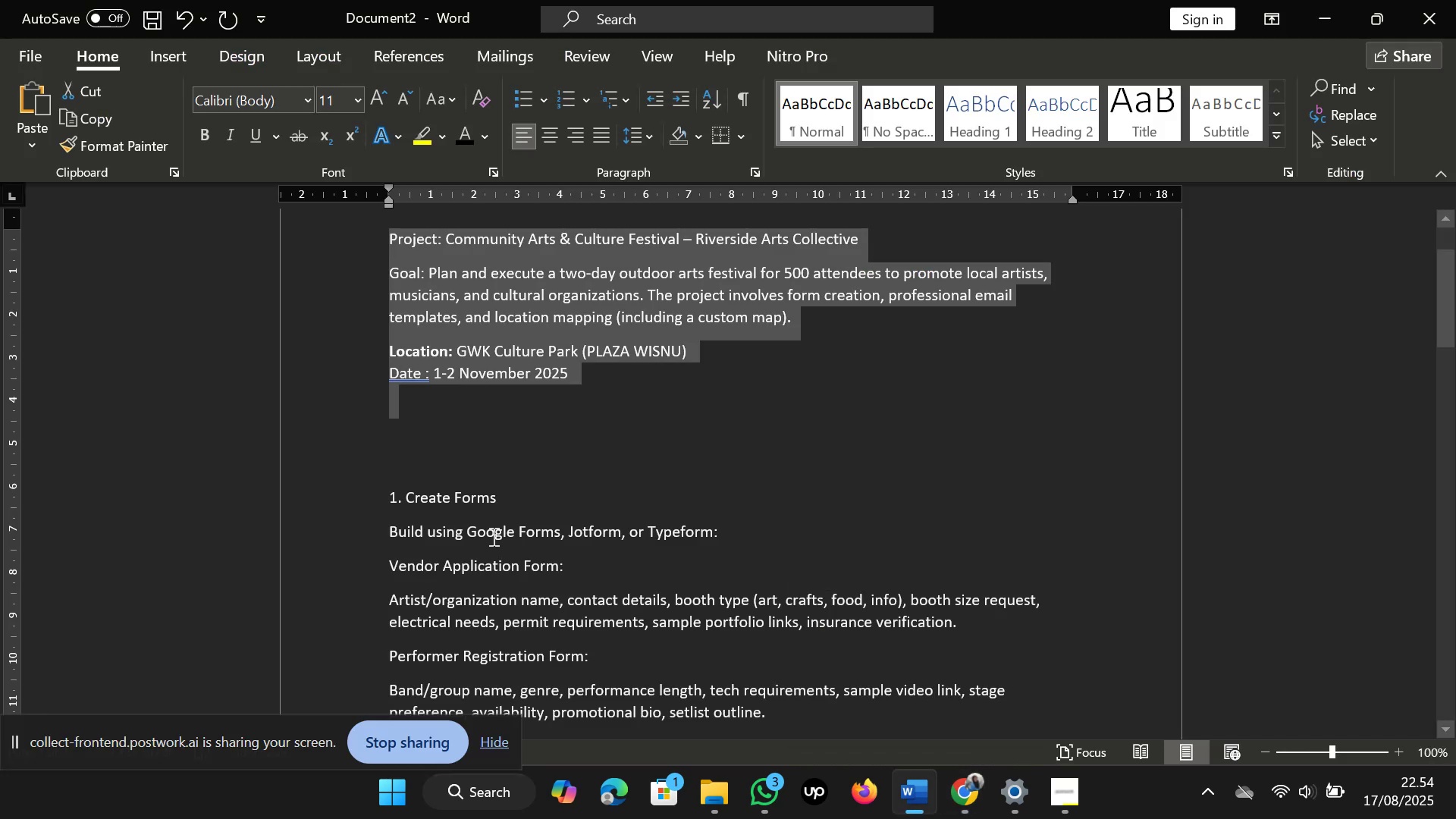 
left_click([492, 536])
 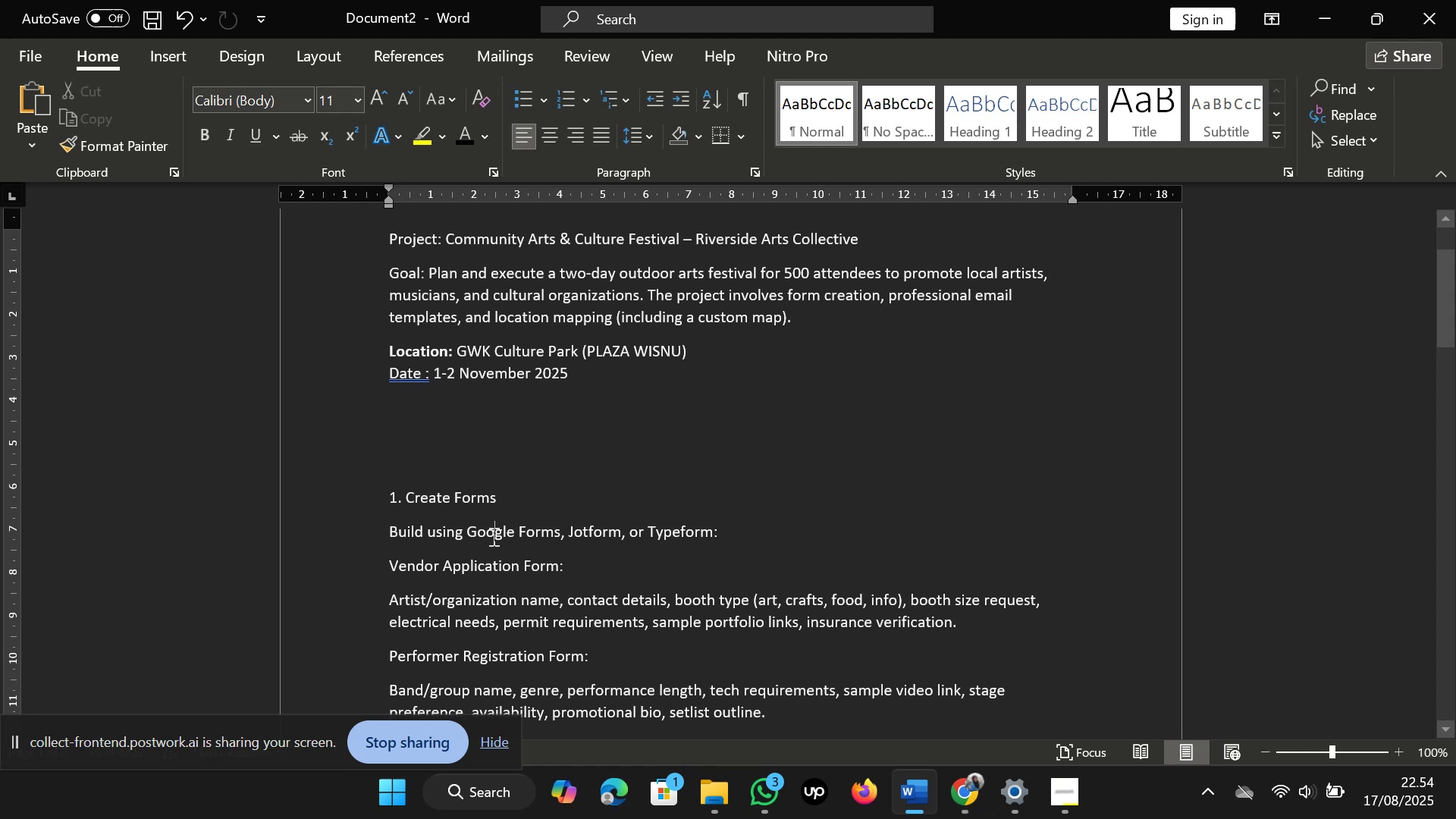 
scroll: coordinate [492, 536], scroll_direction: down, amount: 2.0
 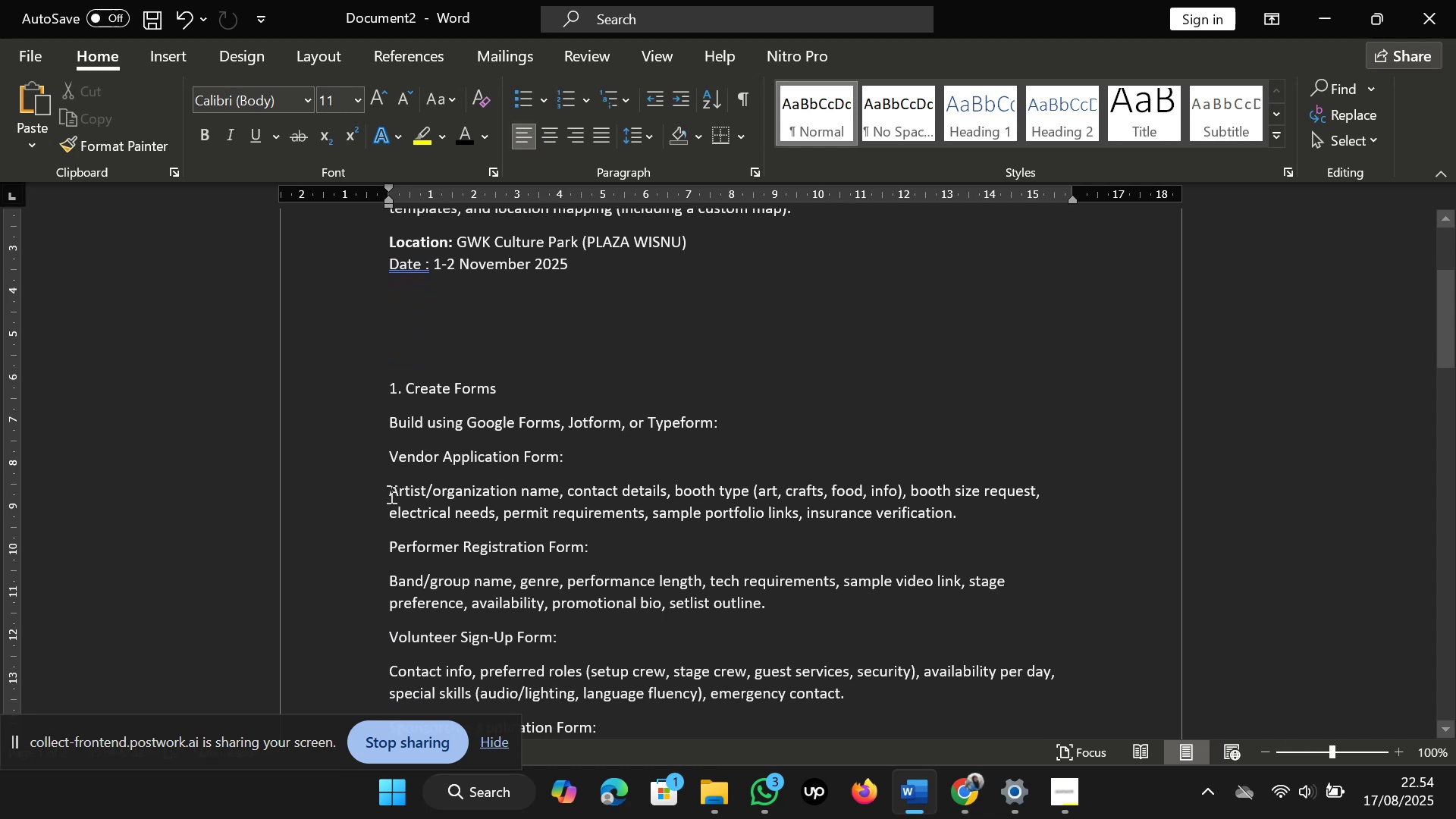 
left_click_drag(start_coordinate=[388, 494], to_coordinate=[554, 489])
 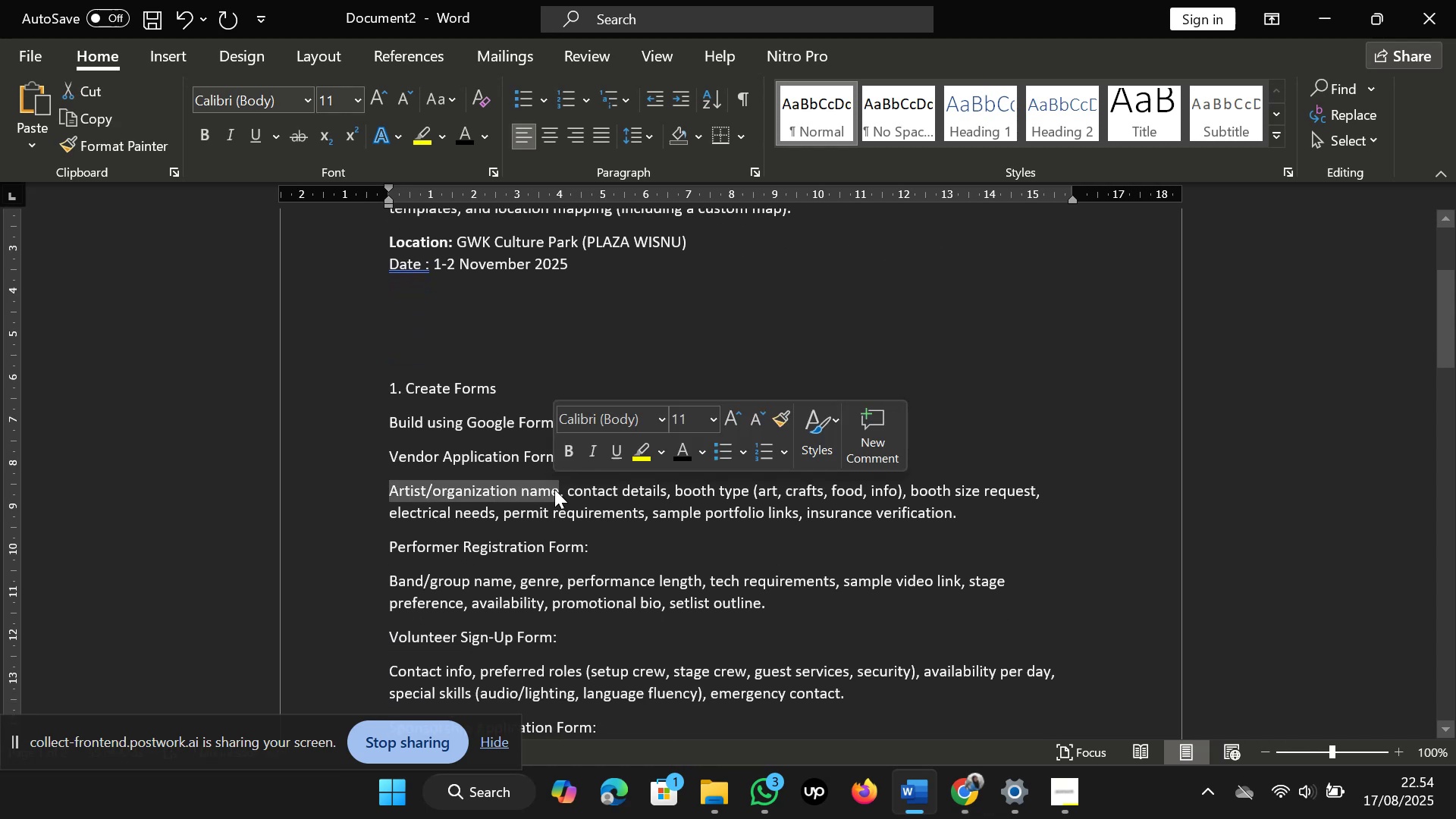 
key(Control+C)
 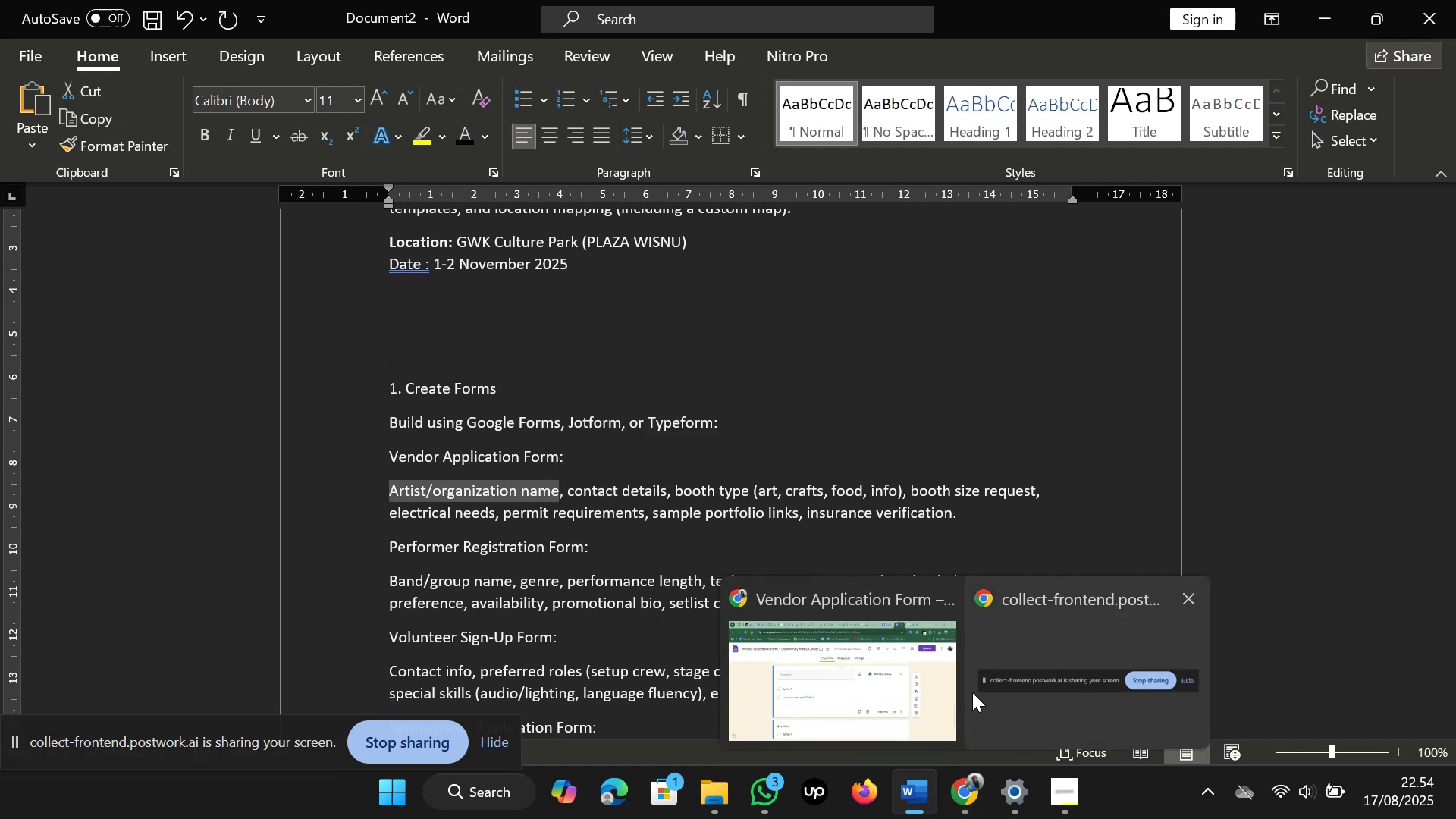 
left_click([858, 686])
 